 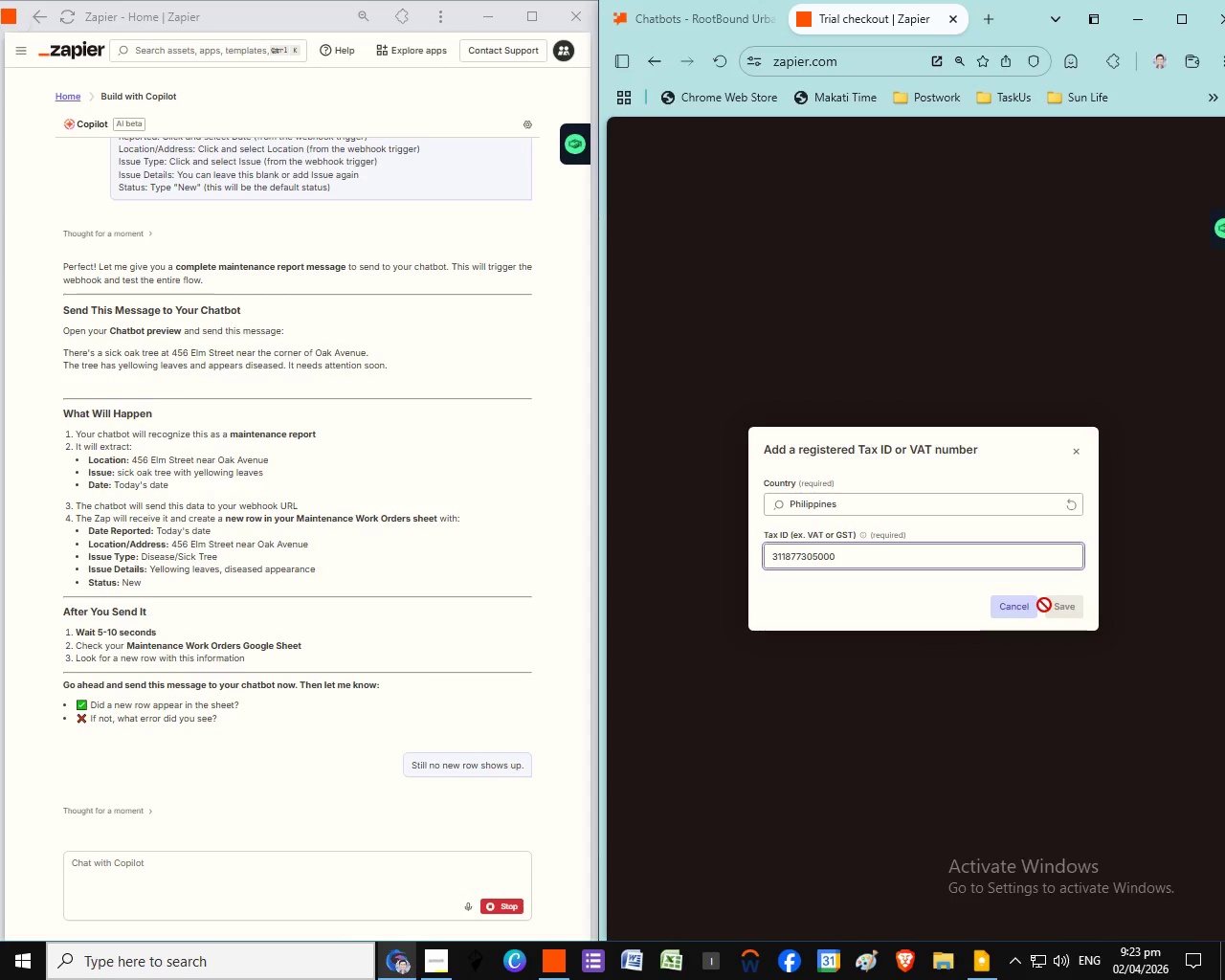 
left_click([802, 560])
 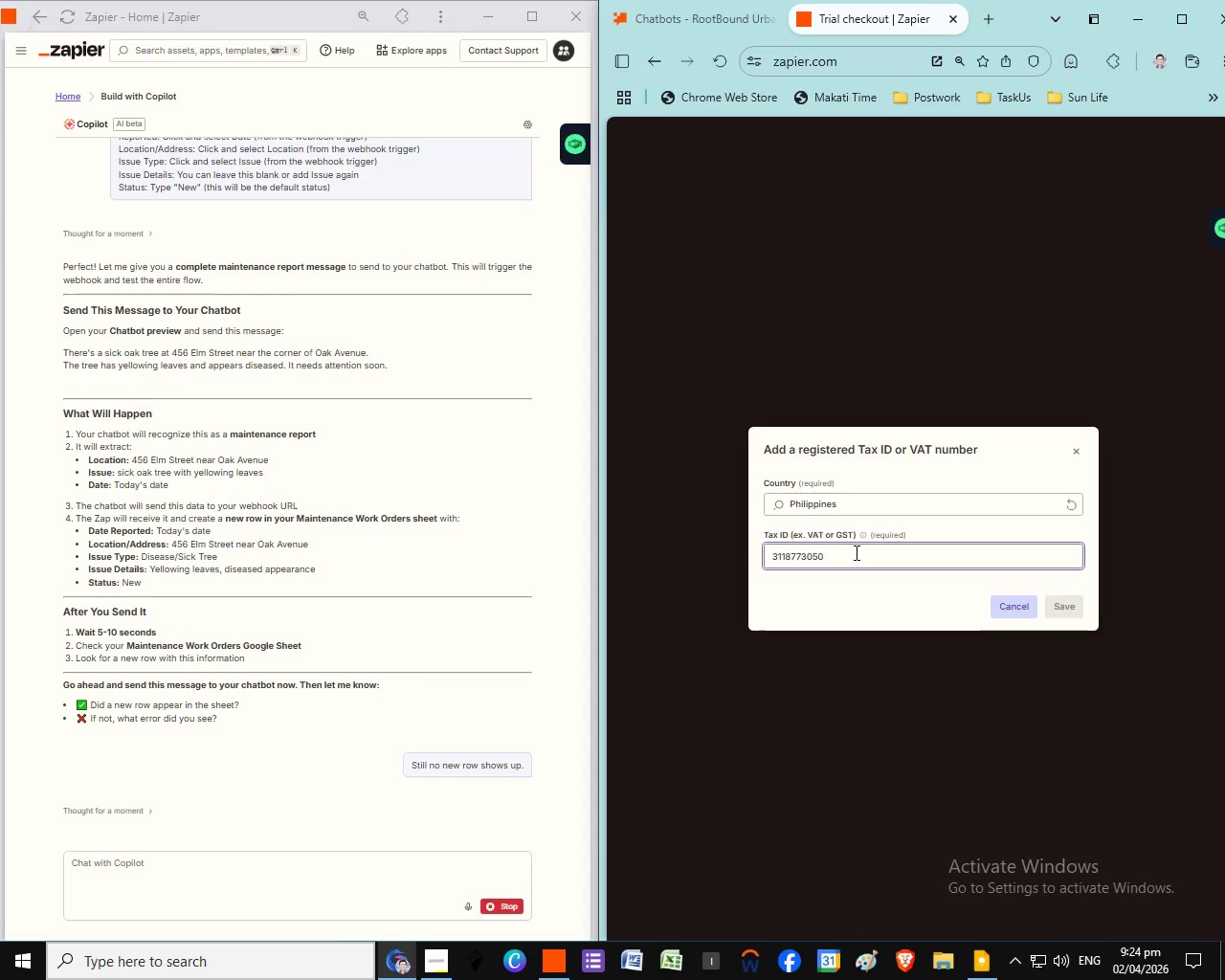 
left_click([1068, 606])
 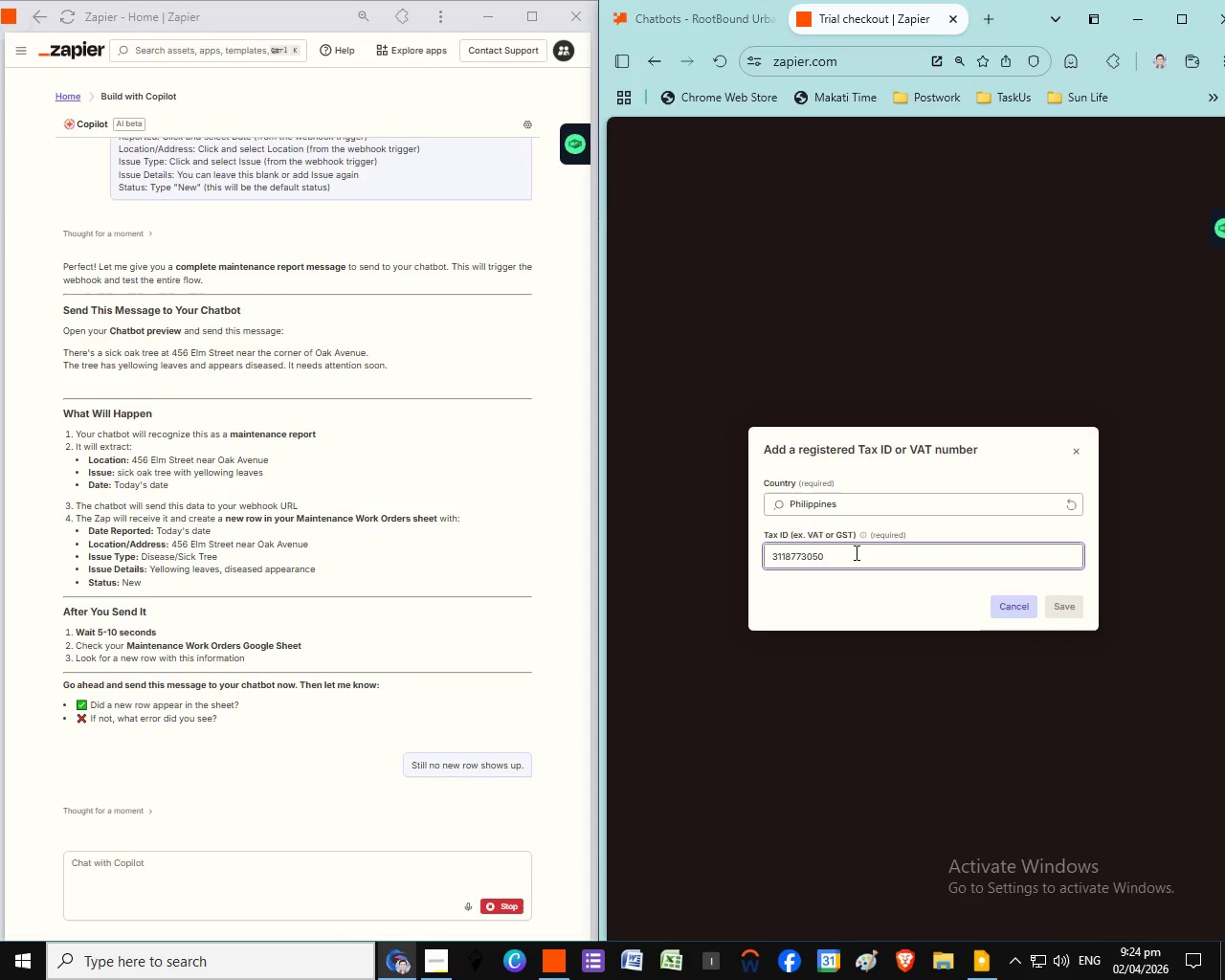 
left_click([1007, 568])
 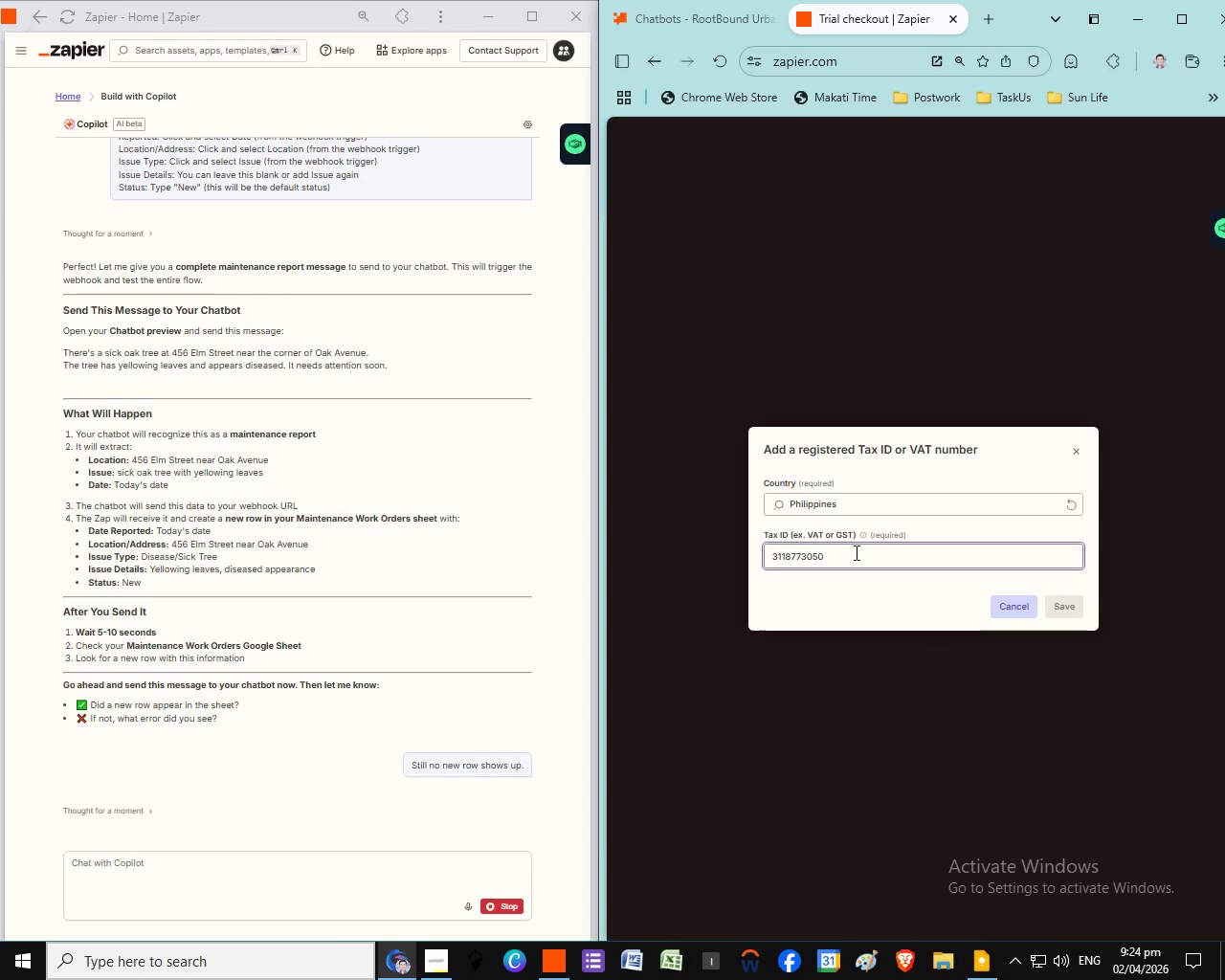 
left_click([1084, 608])
 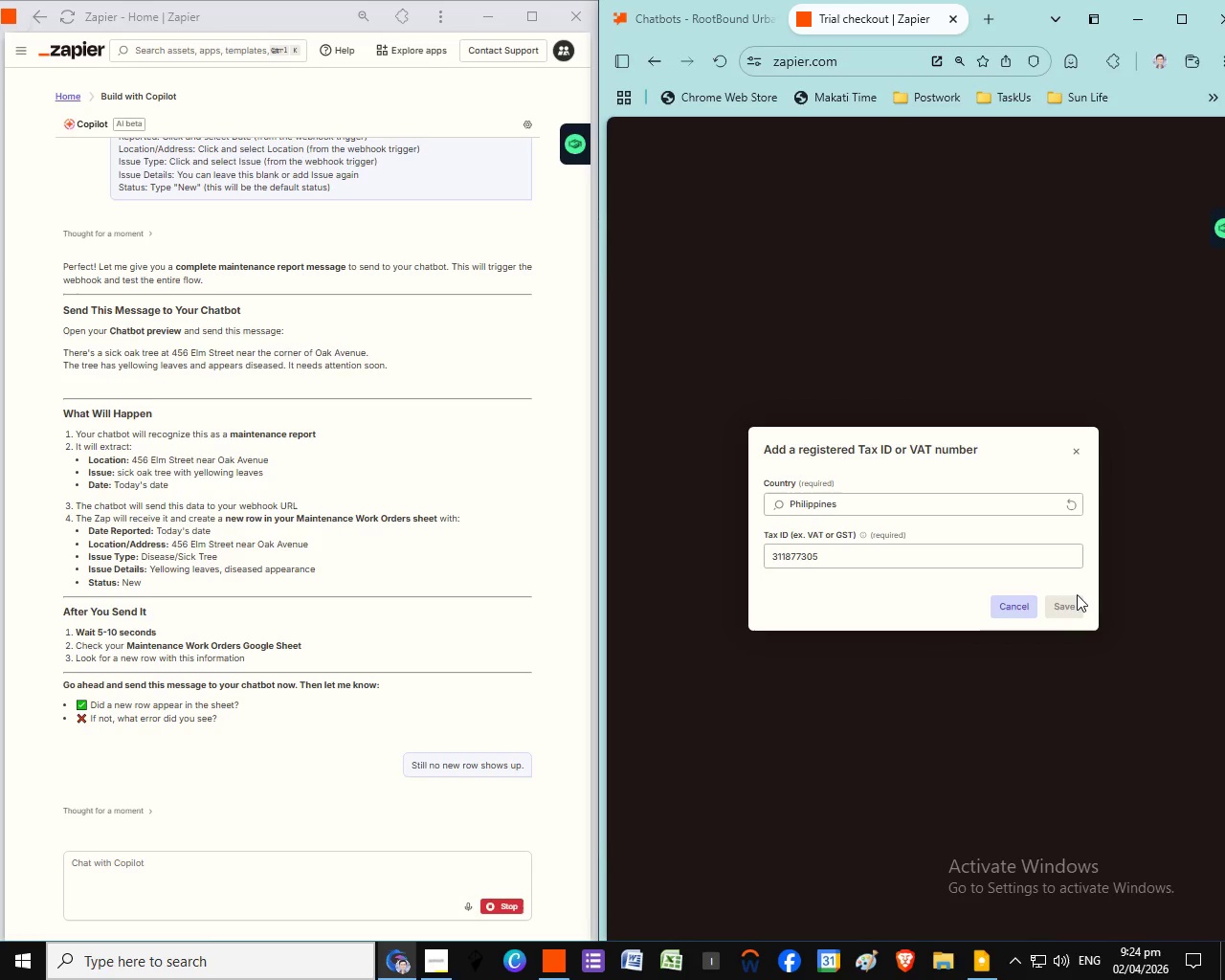 
wait(14.31)
 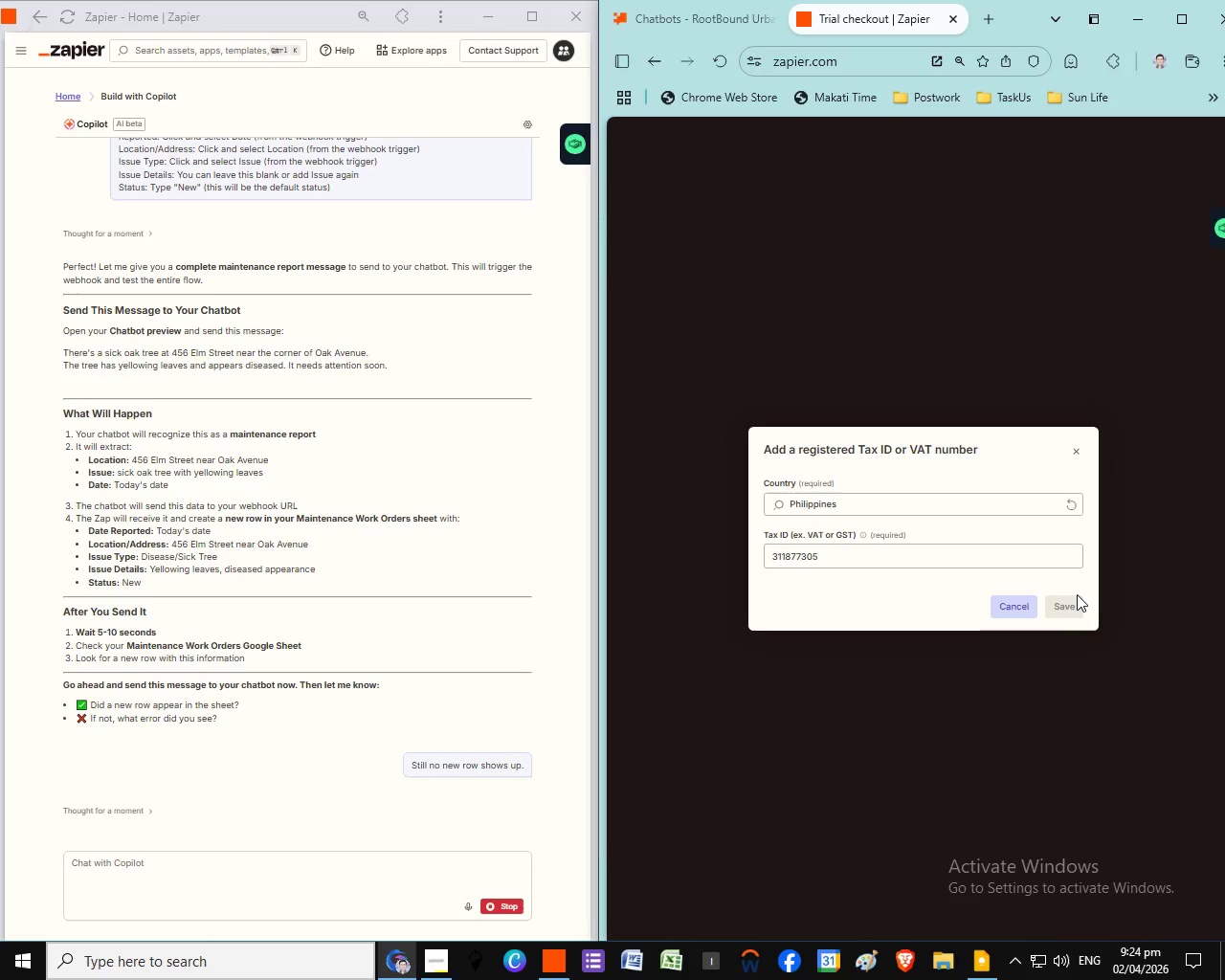 
left_click([1067, 611])
 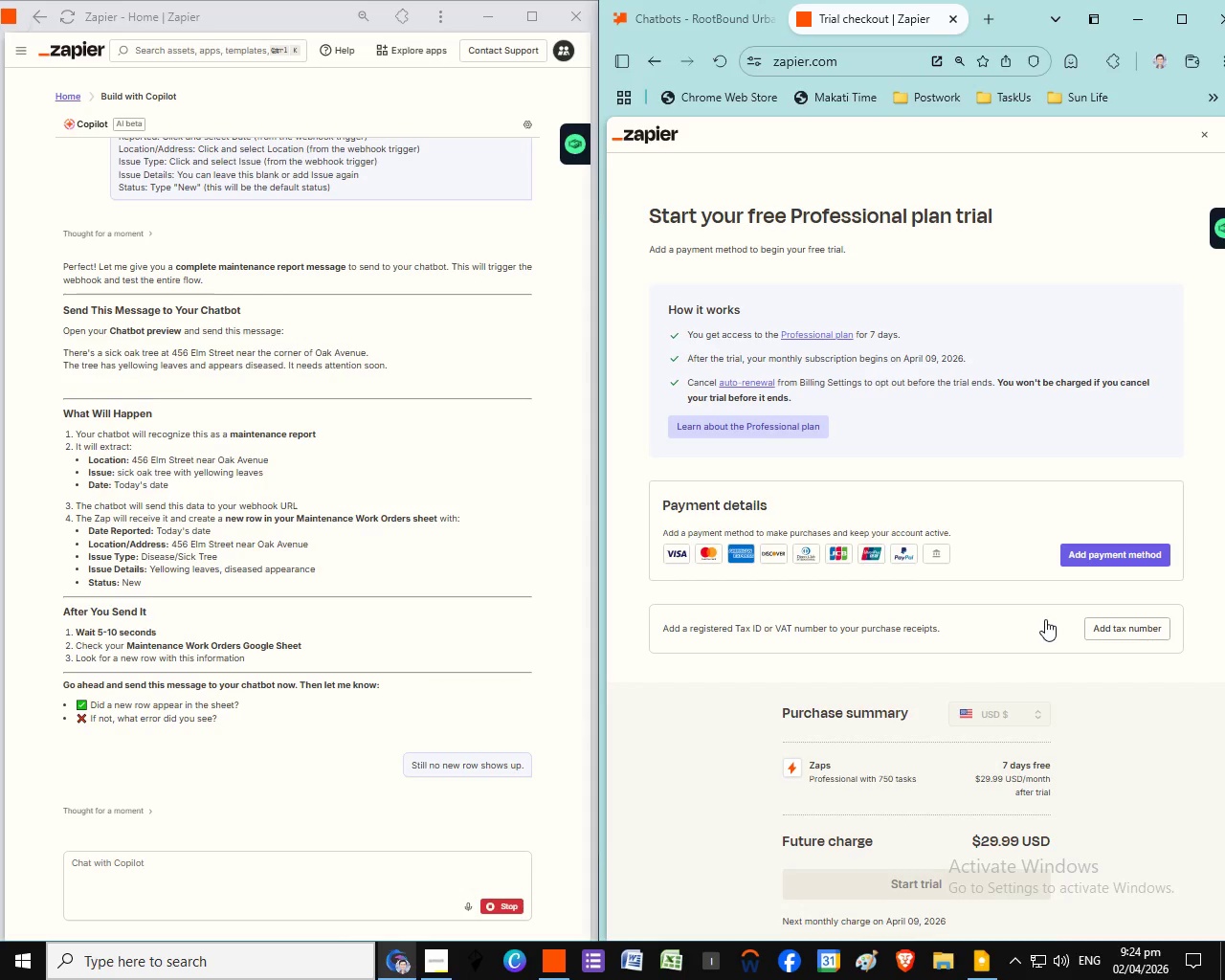 
left_click([1022, 611])
 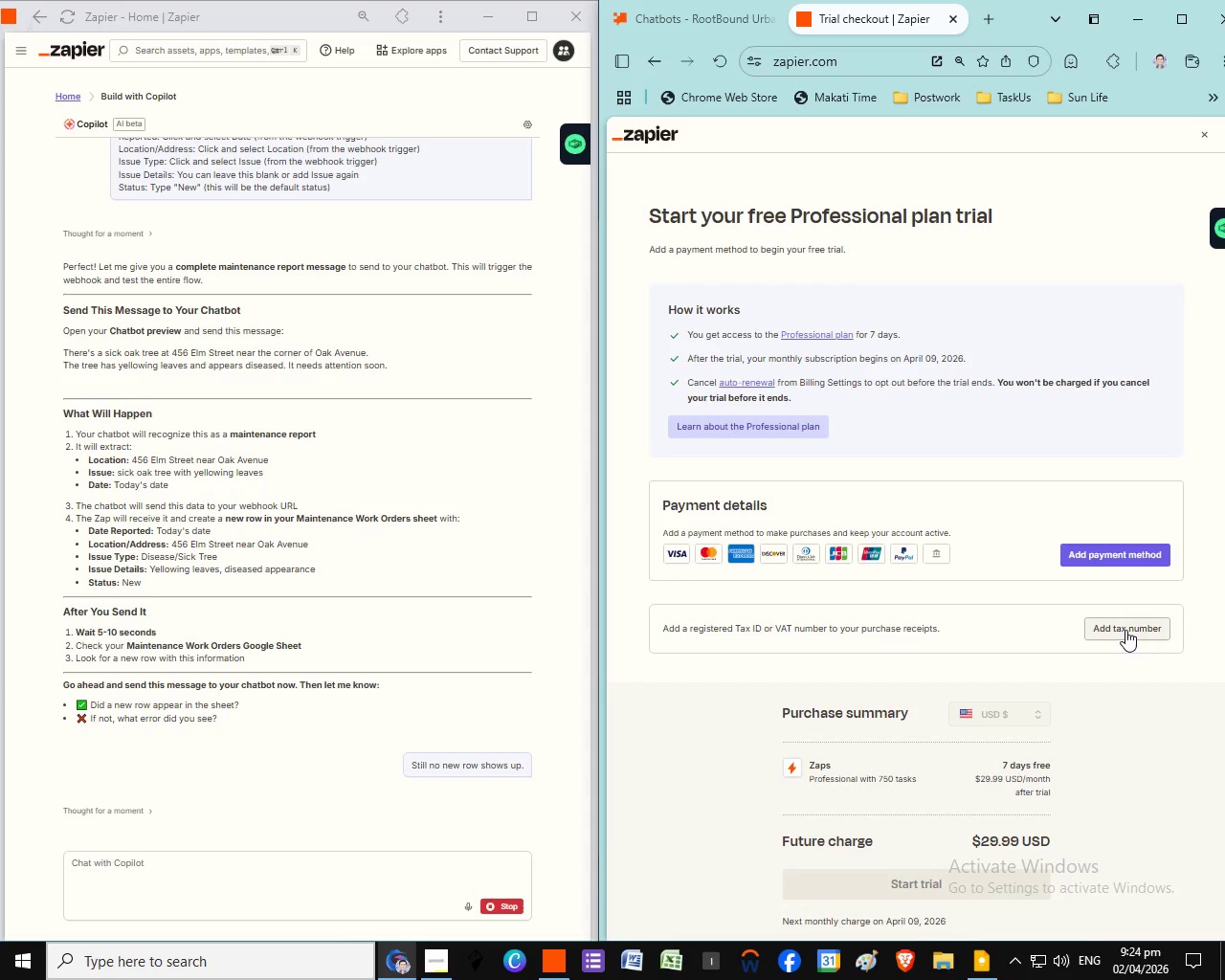 
wait(6.31)
 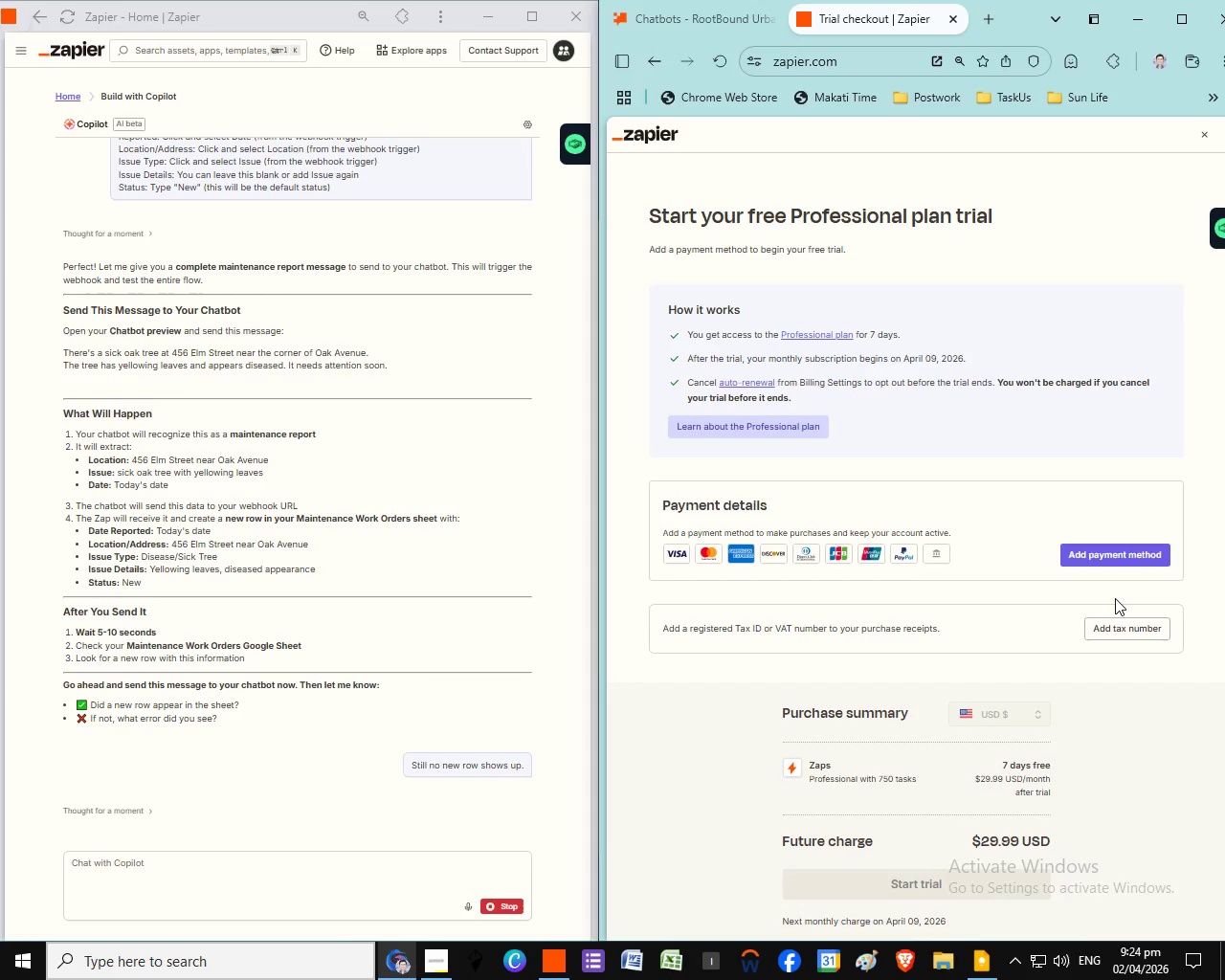 
left_click([1125, 630])
 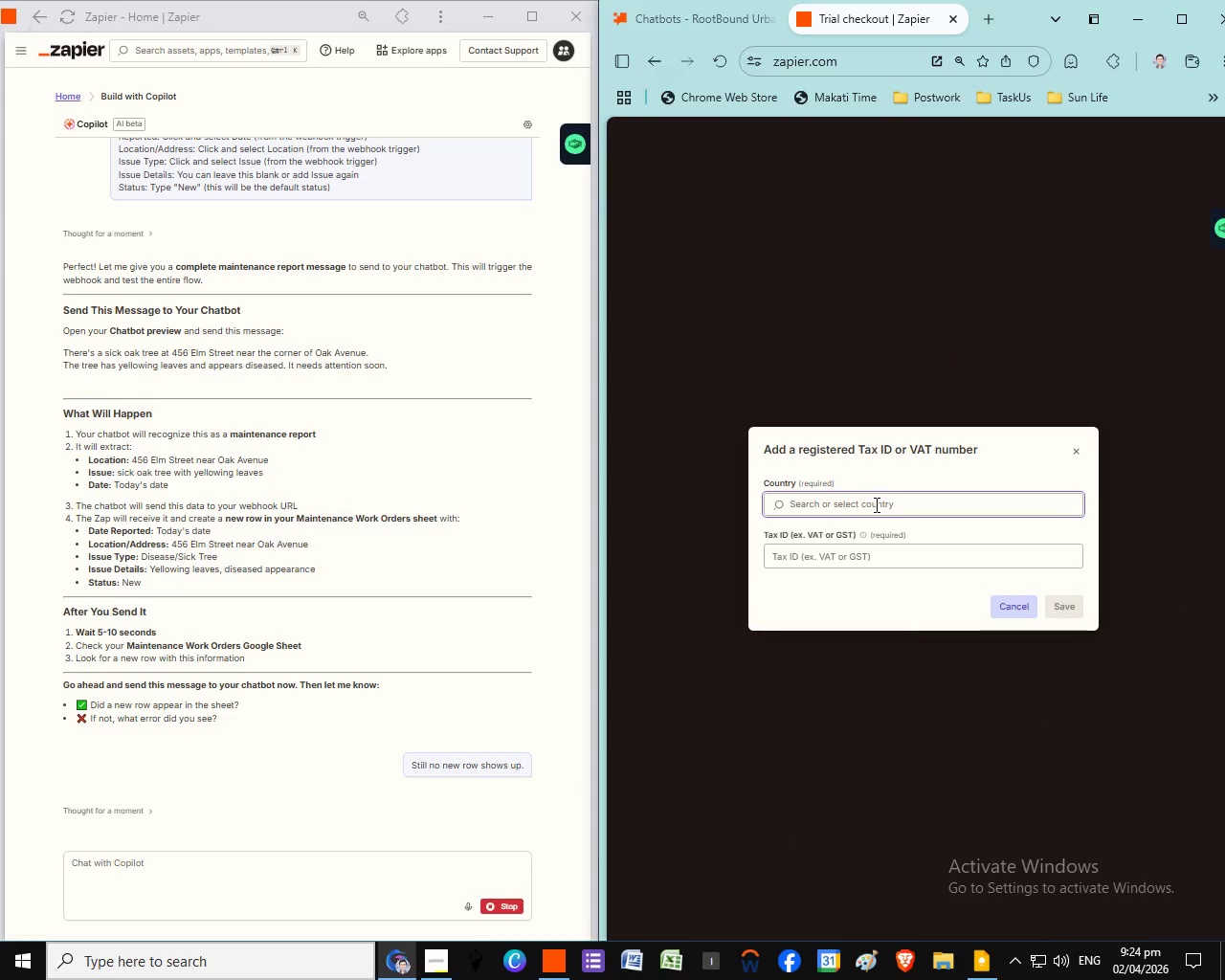 
left_click([878, 503])
 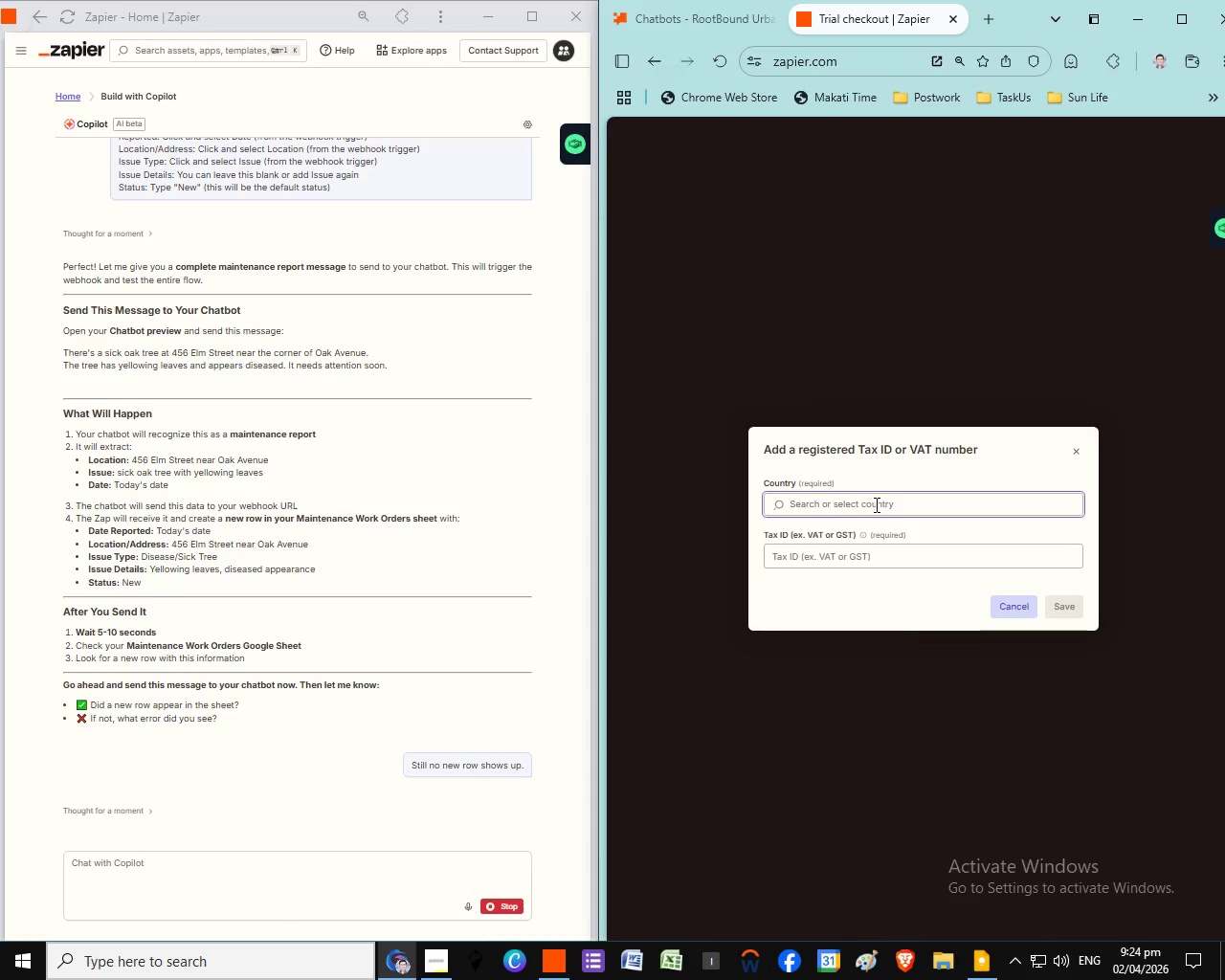 
type(Phil)
 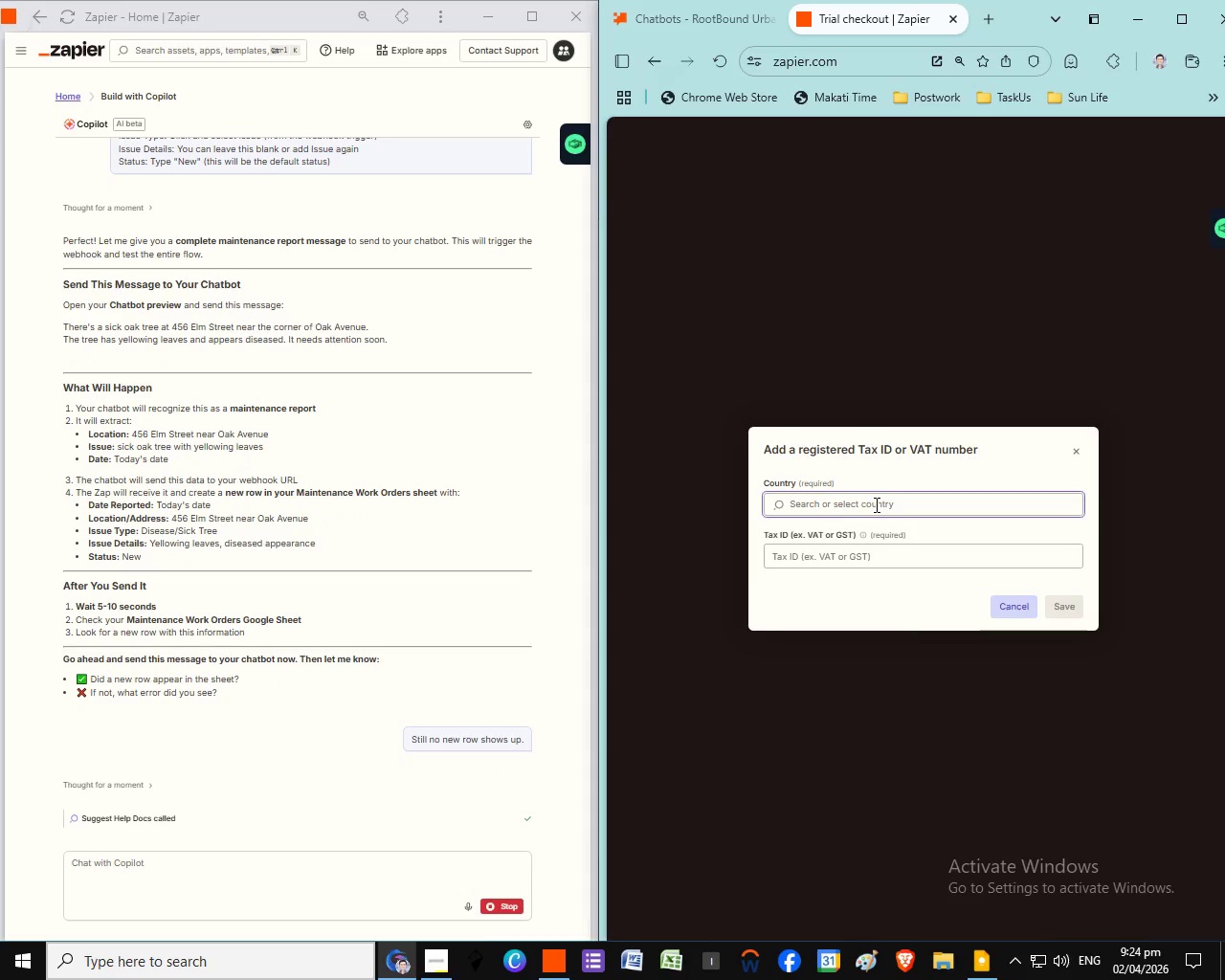 
left_click([827, 566])
 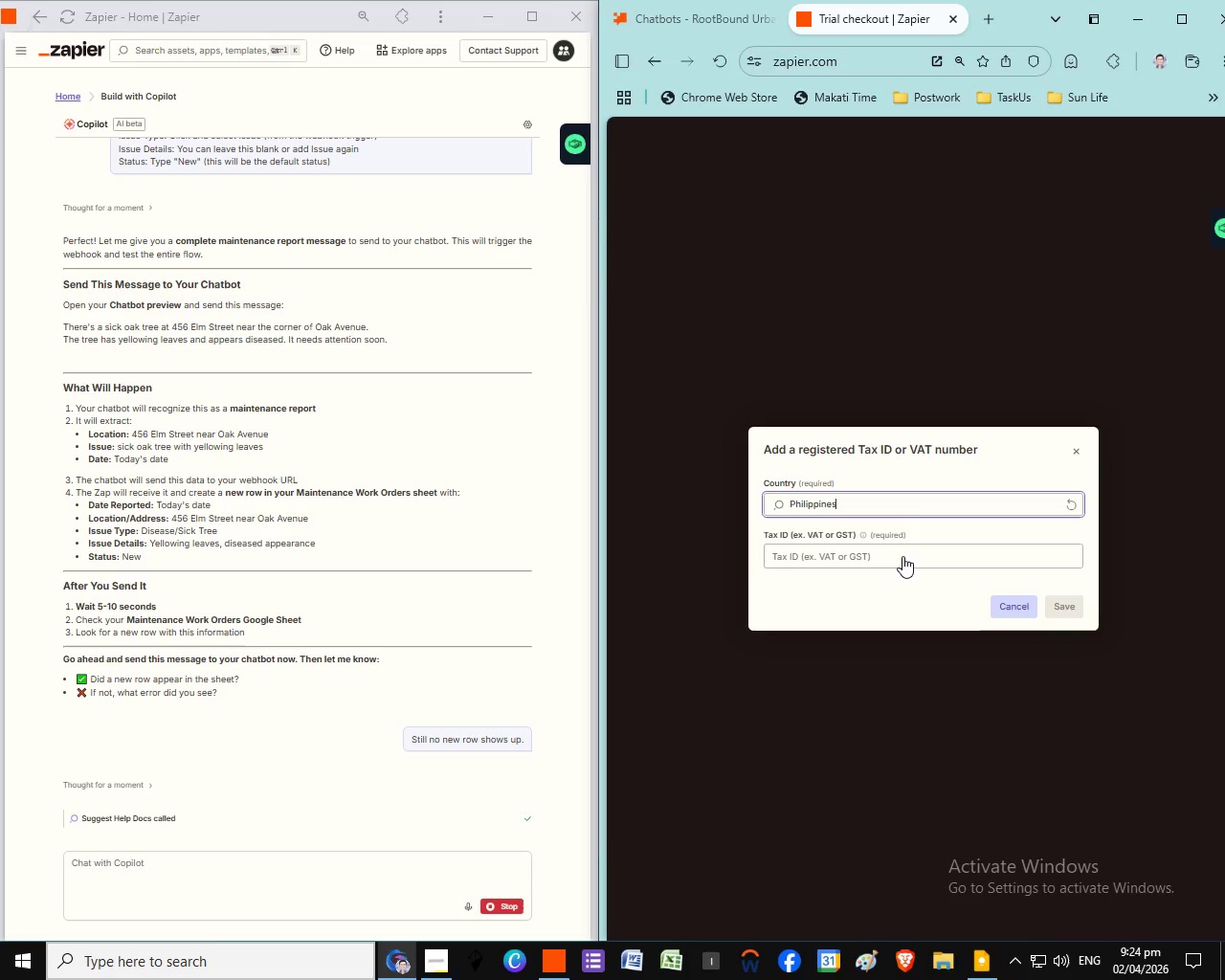 
left_click([902, 558])
 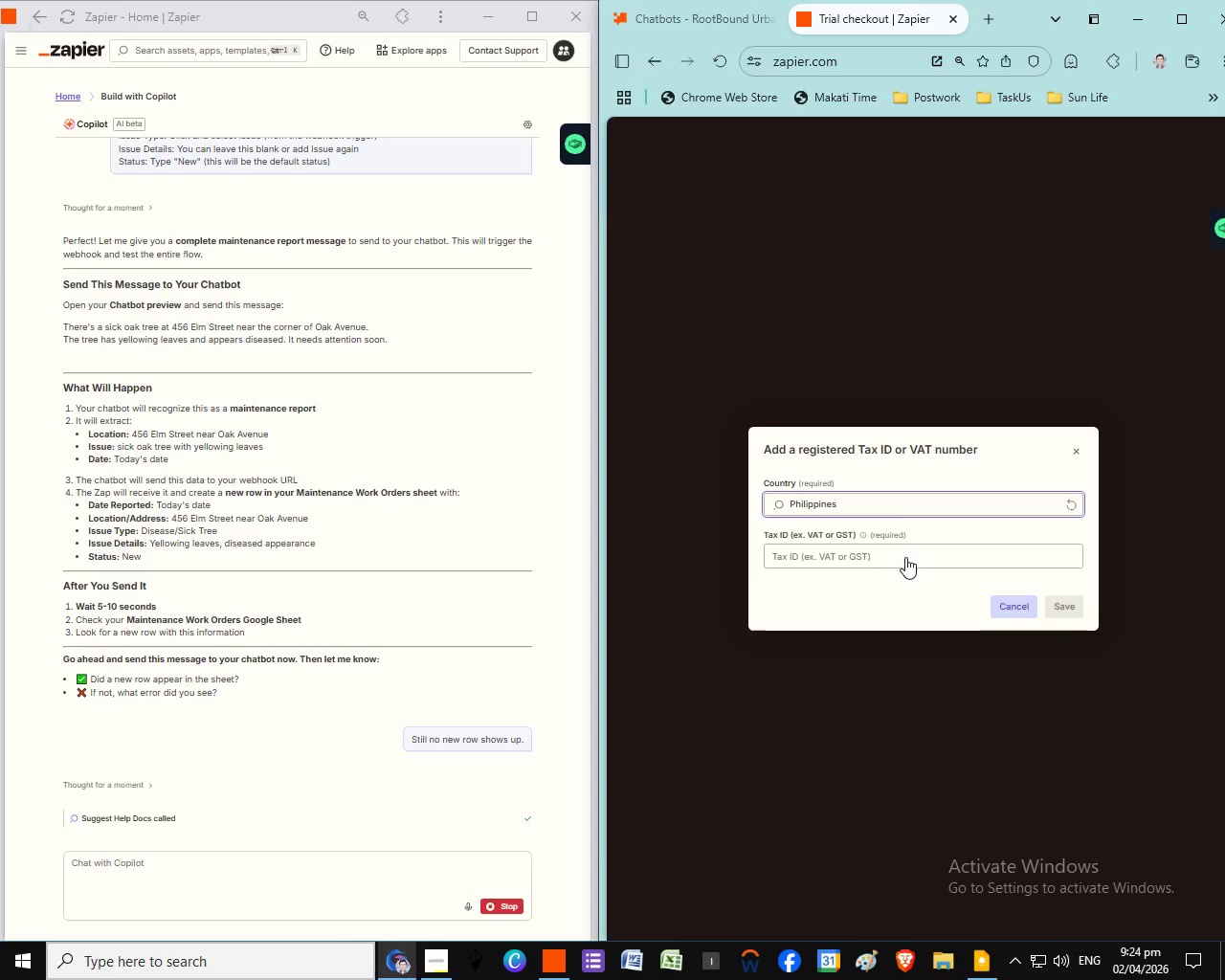 
left_click([902, 555])
 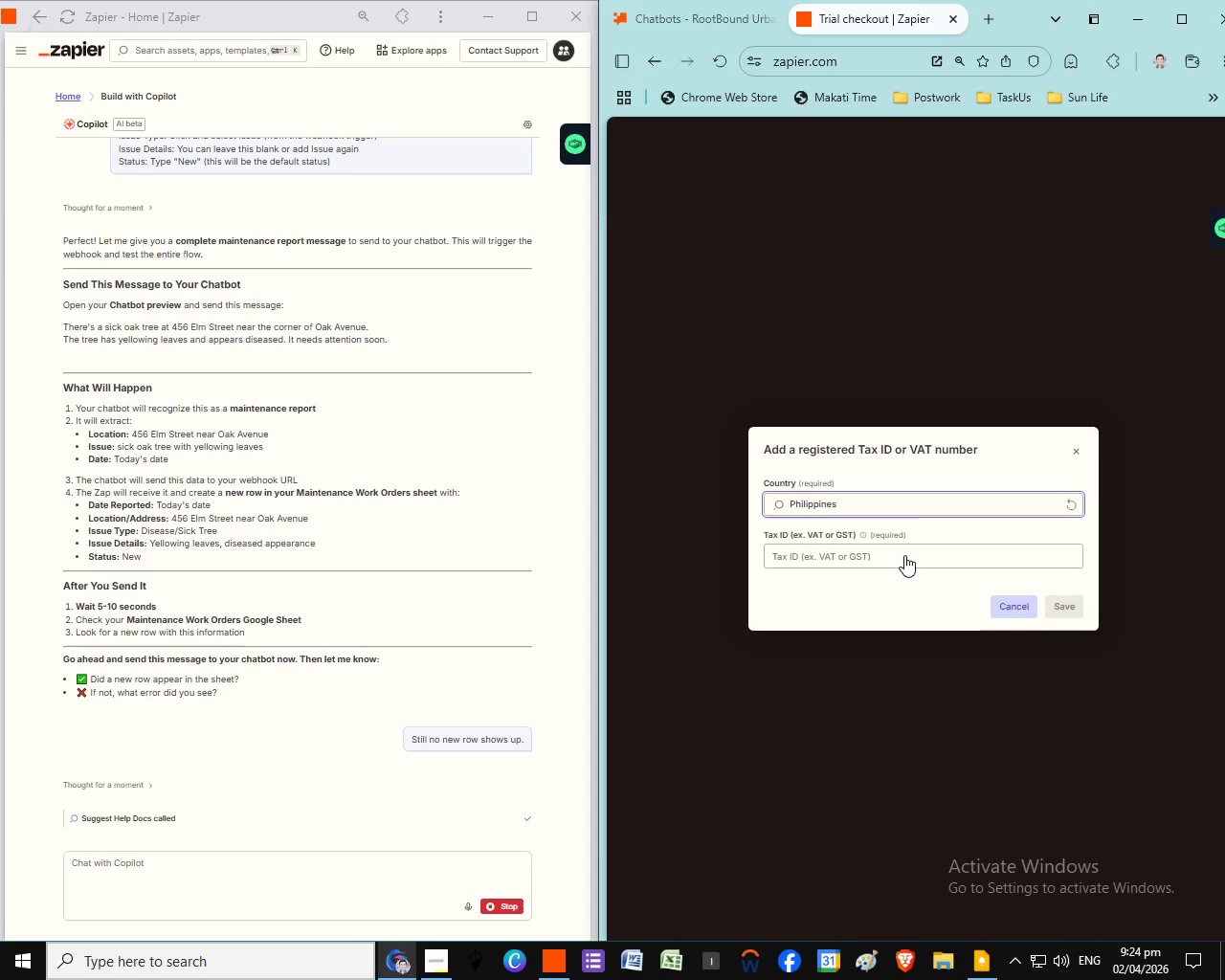 
left_click([904, 557])
 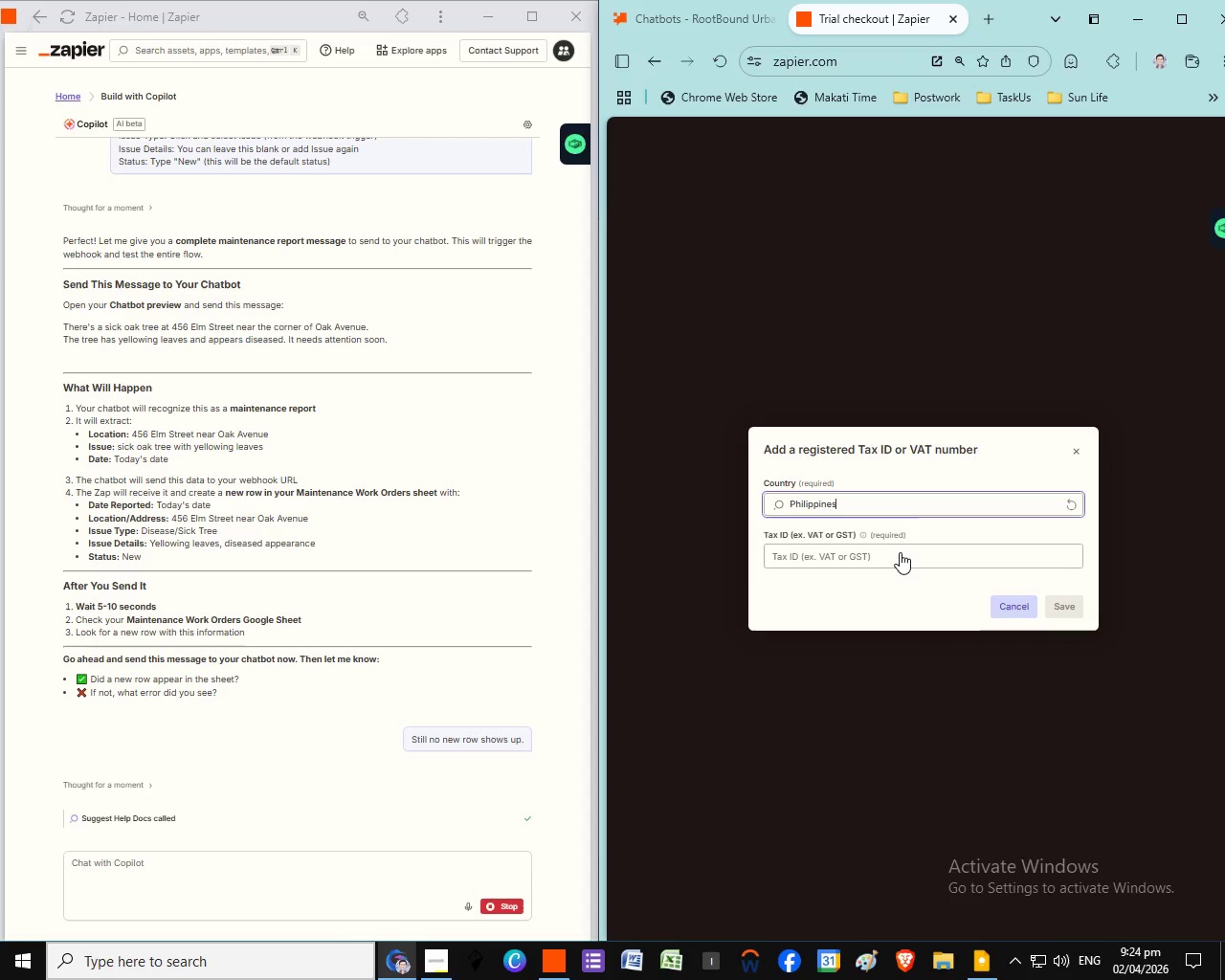 
left_click([900, 552])
 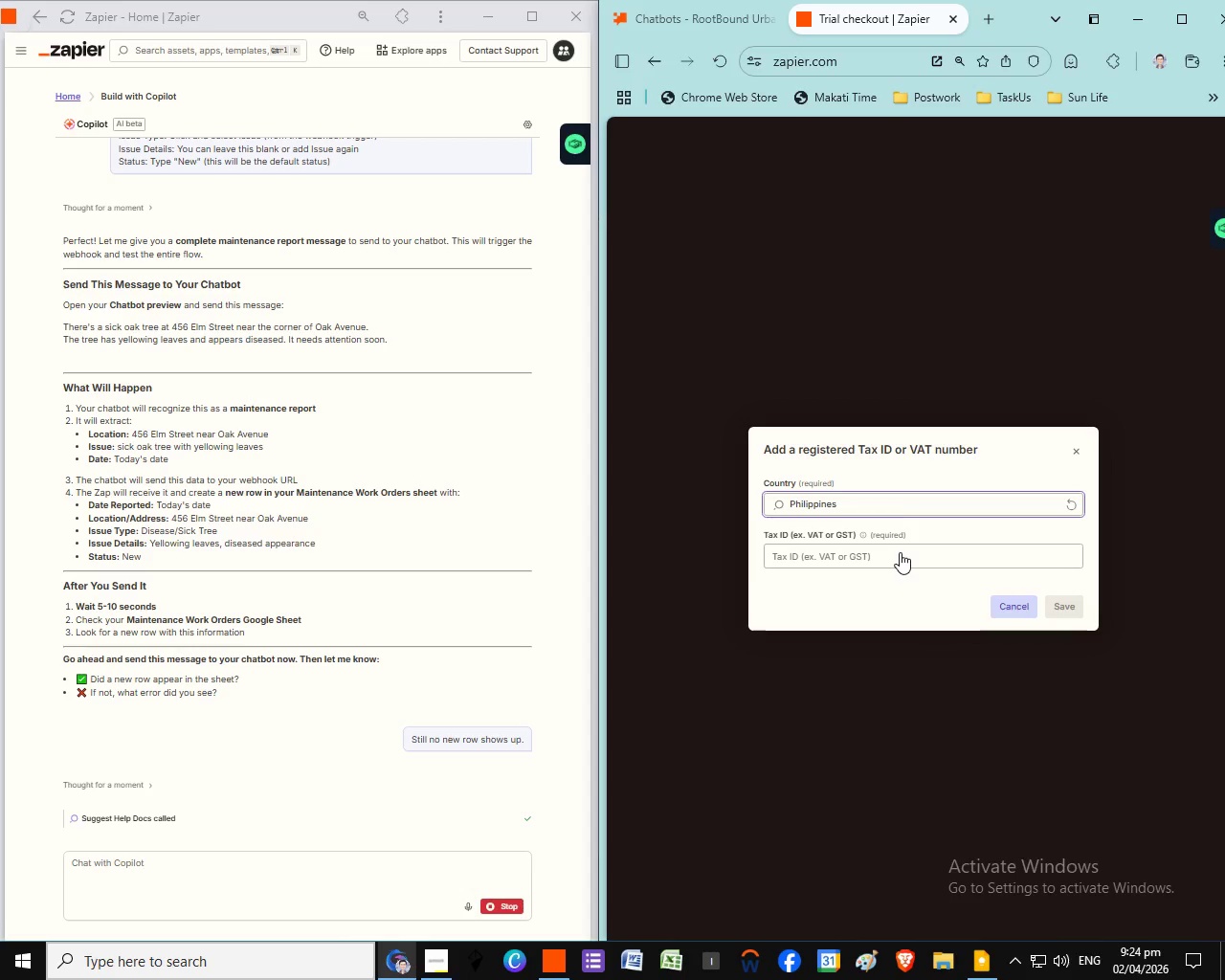 
left_click([900, 552])
 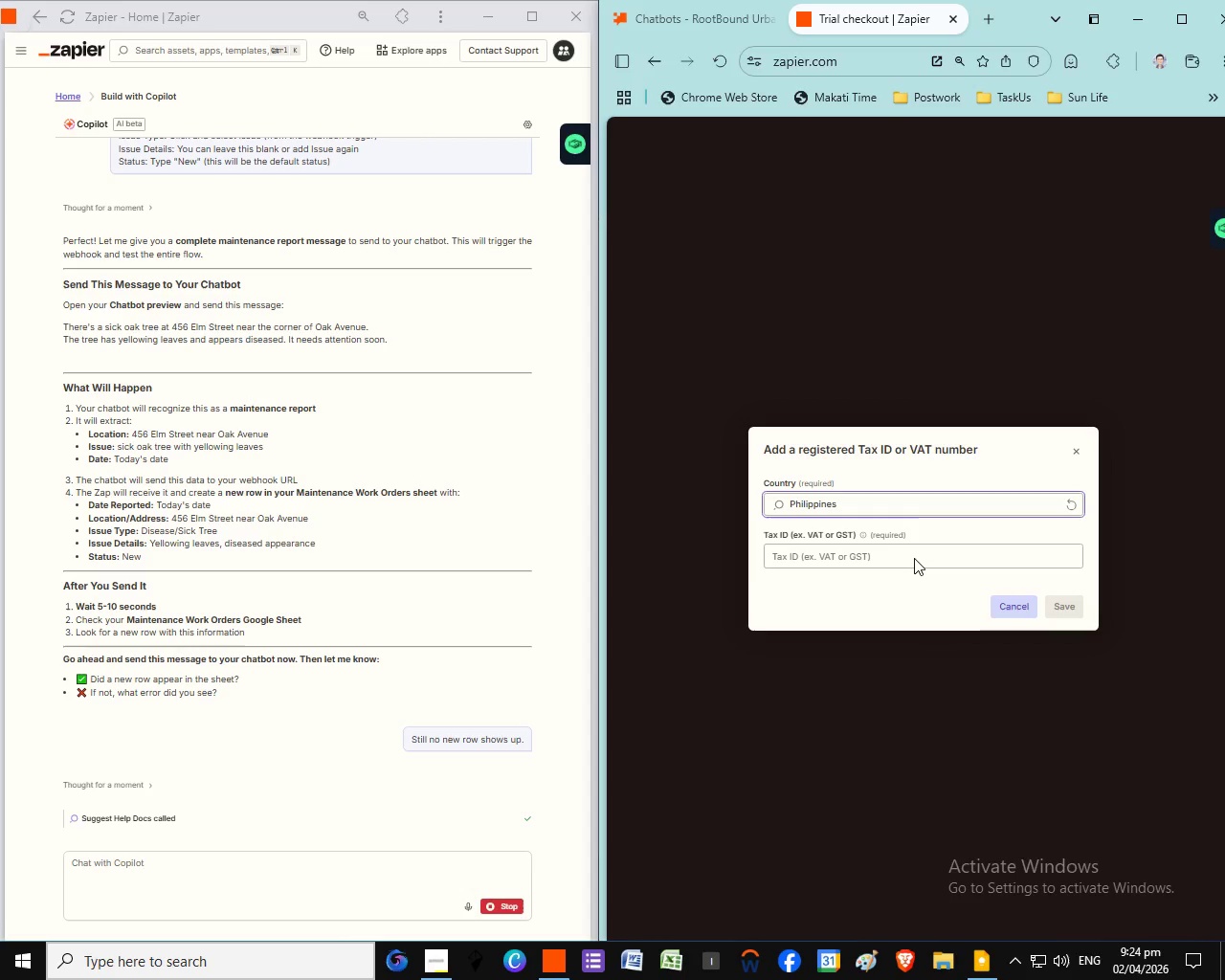 
left_click([914, 558])
 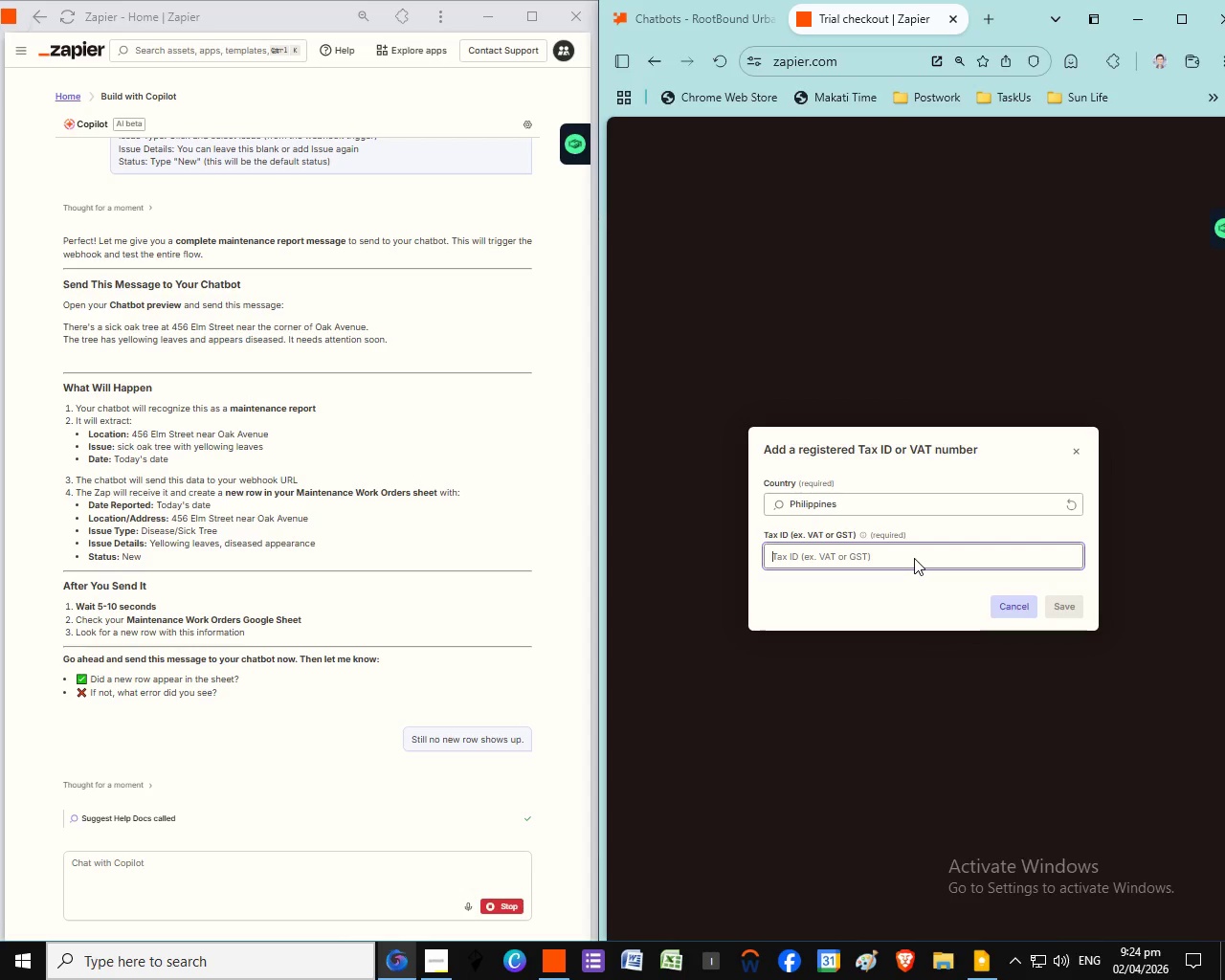 
wait(5.53)
 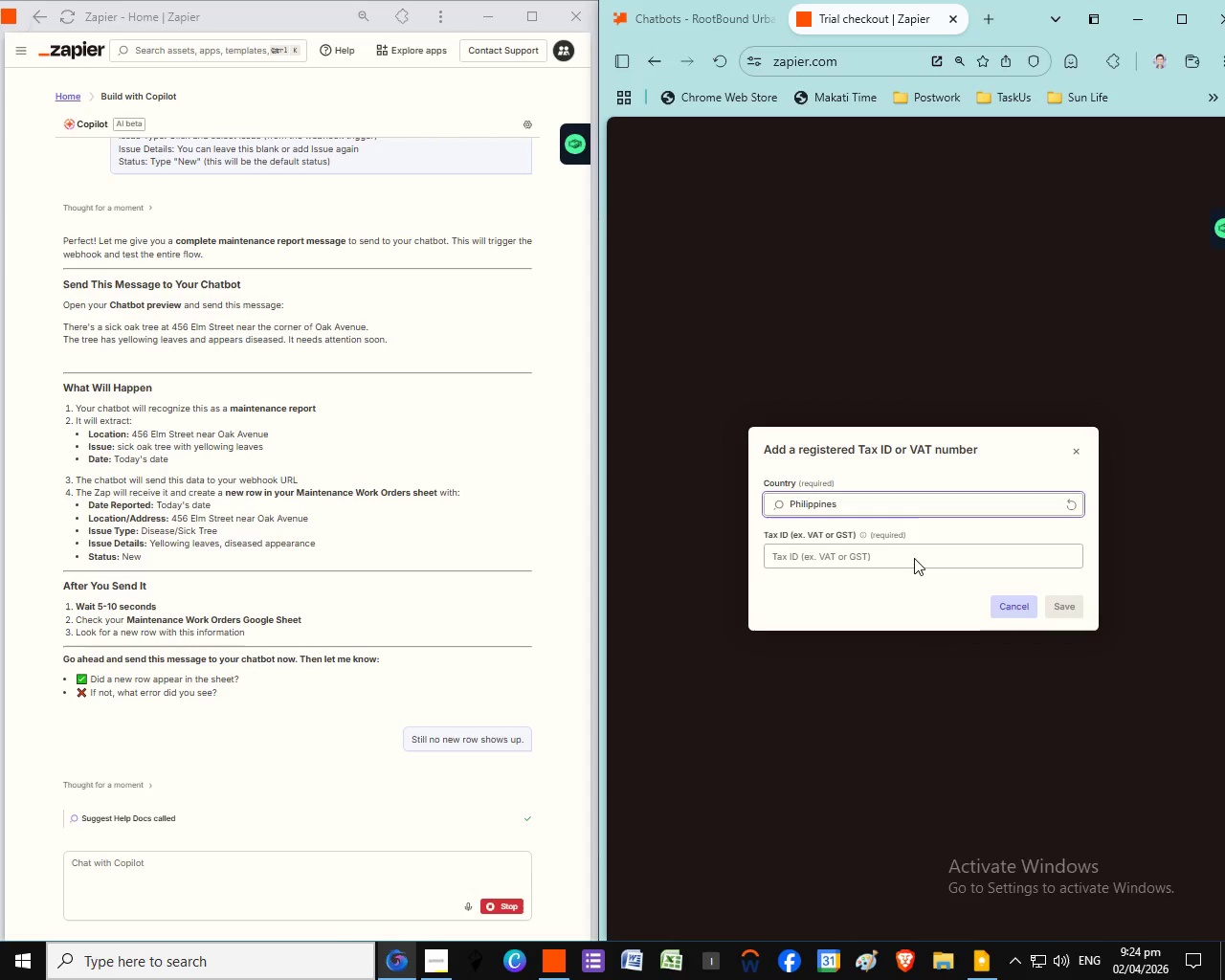 
key(Numpad3)
 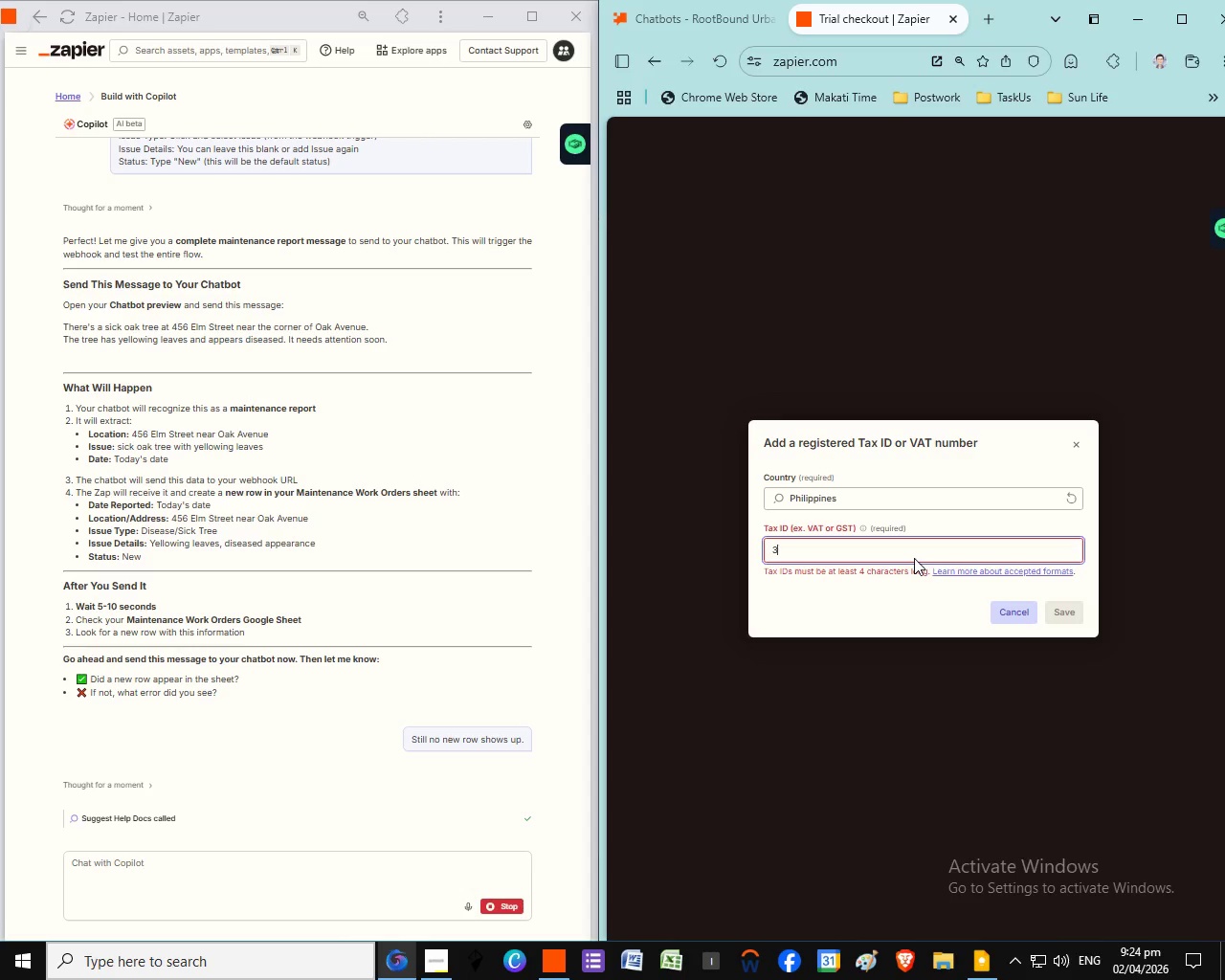 
key(Numpad1)
 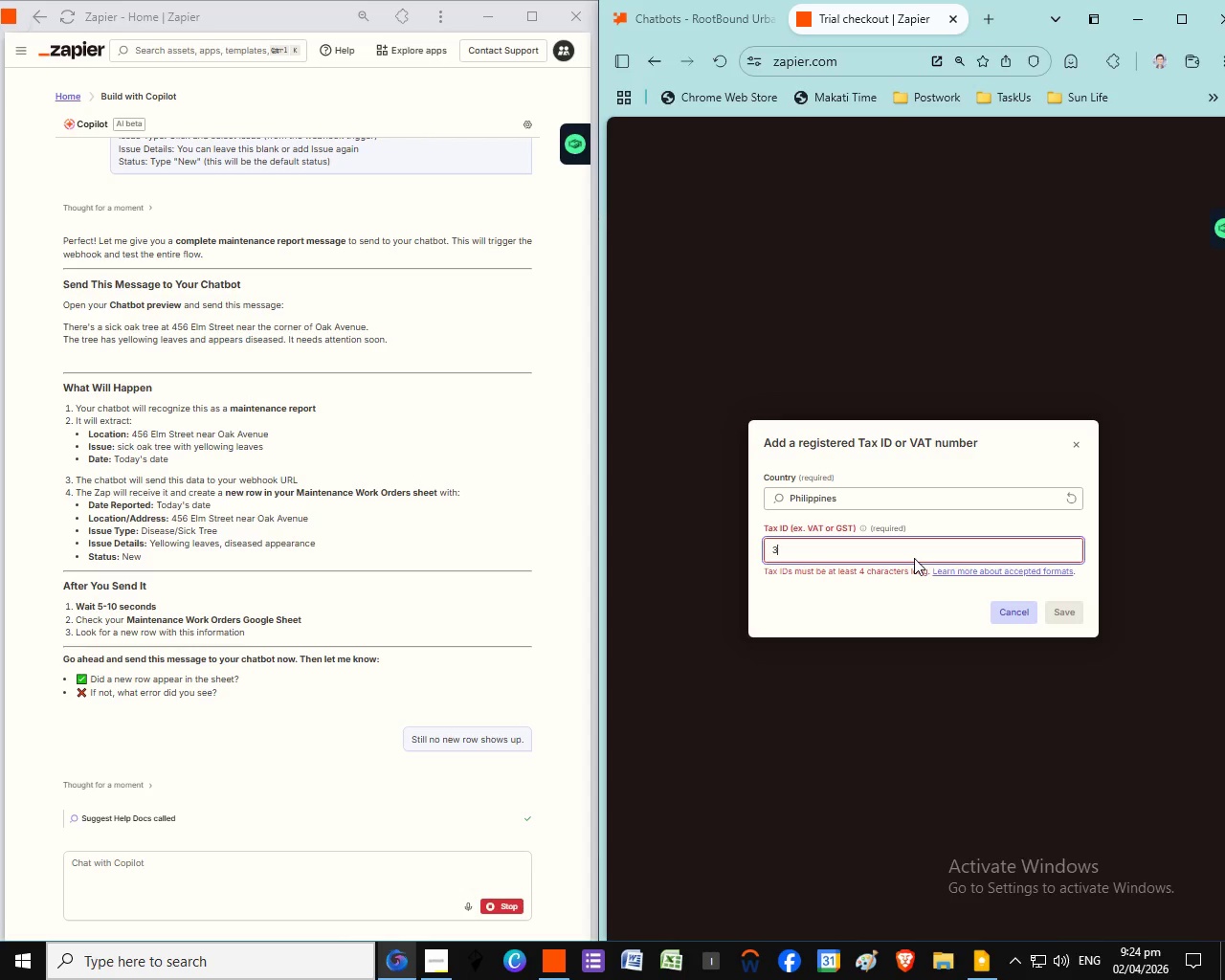 
key(Numpad1)
 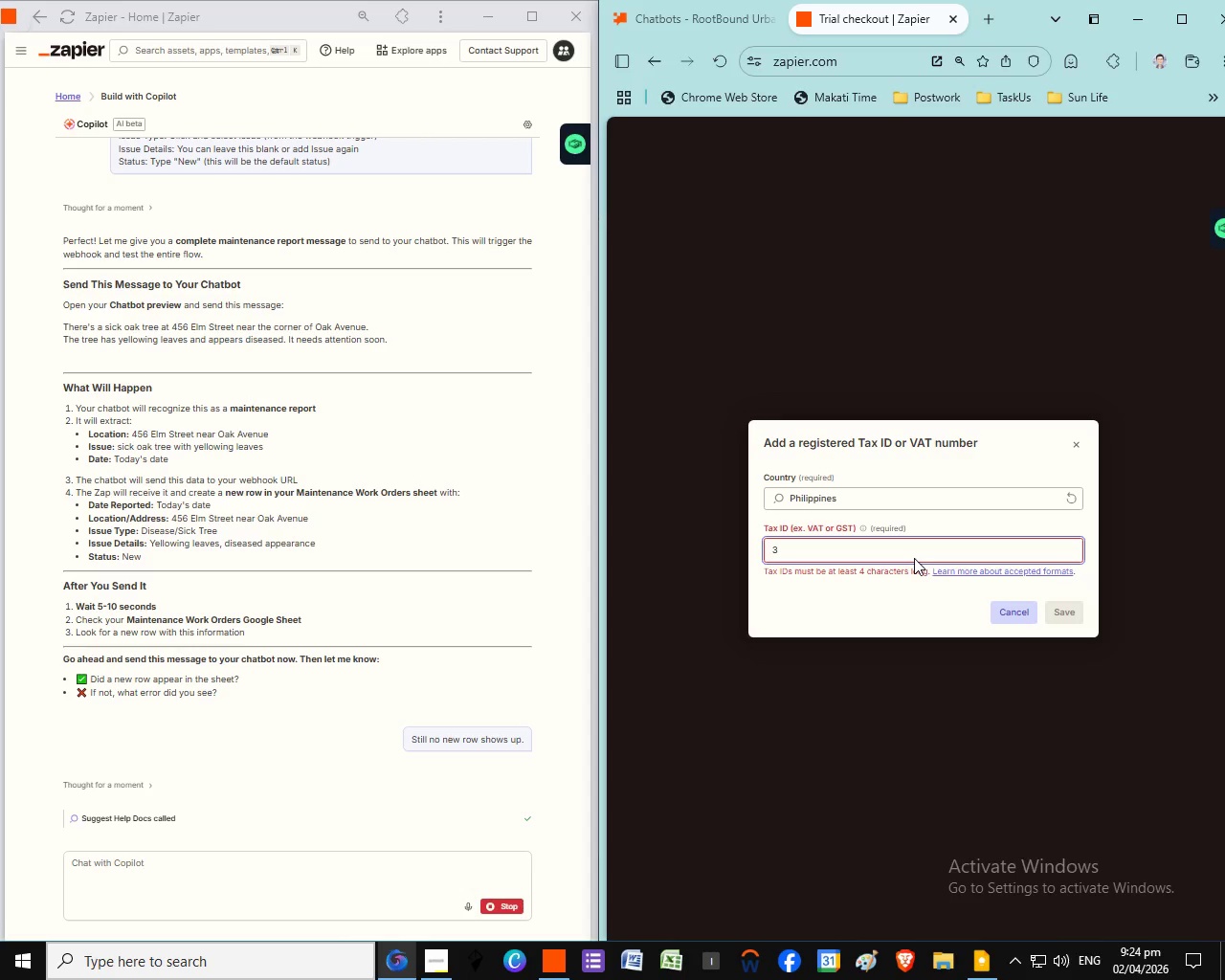 
key(Numpad8)
 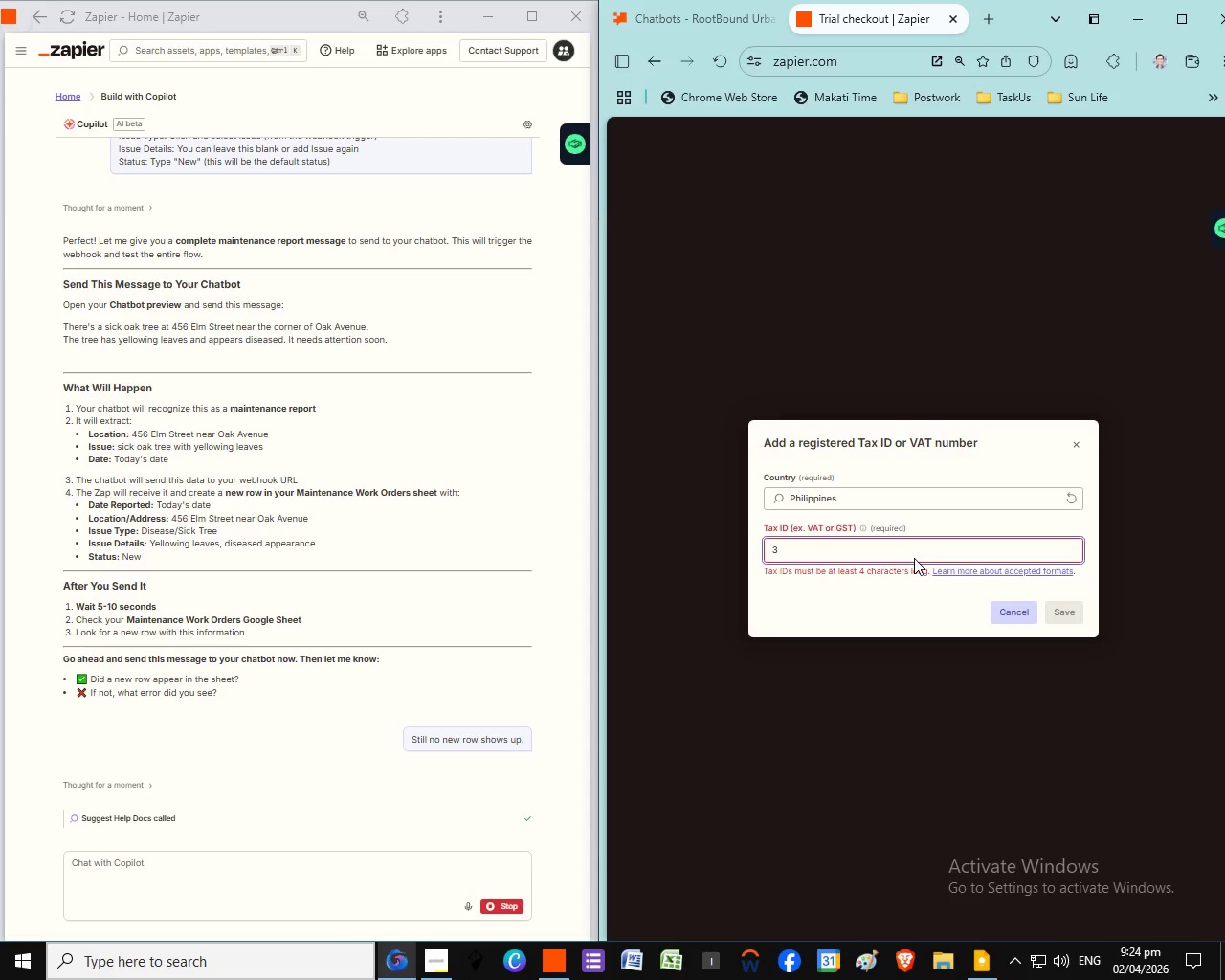 
key(Numpad7)
 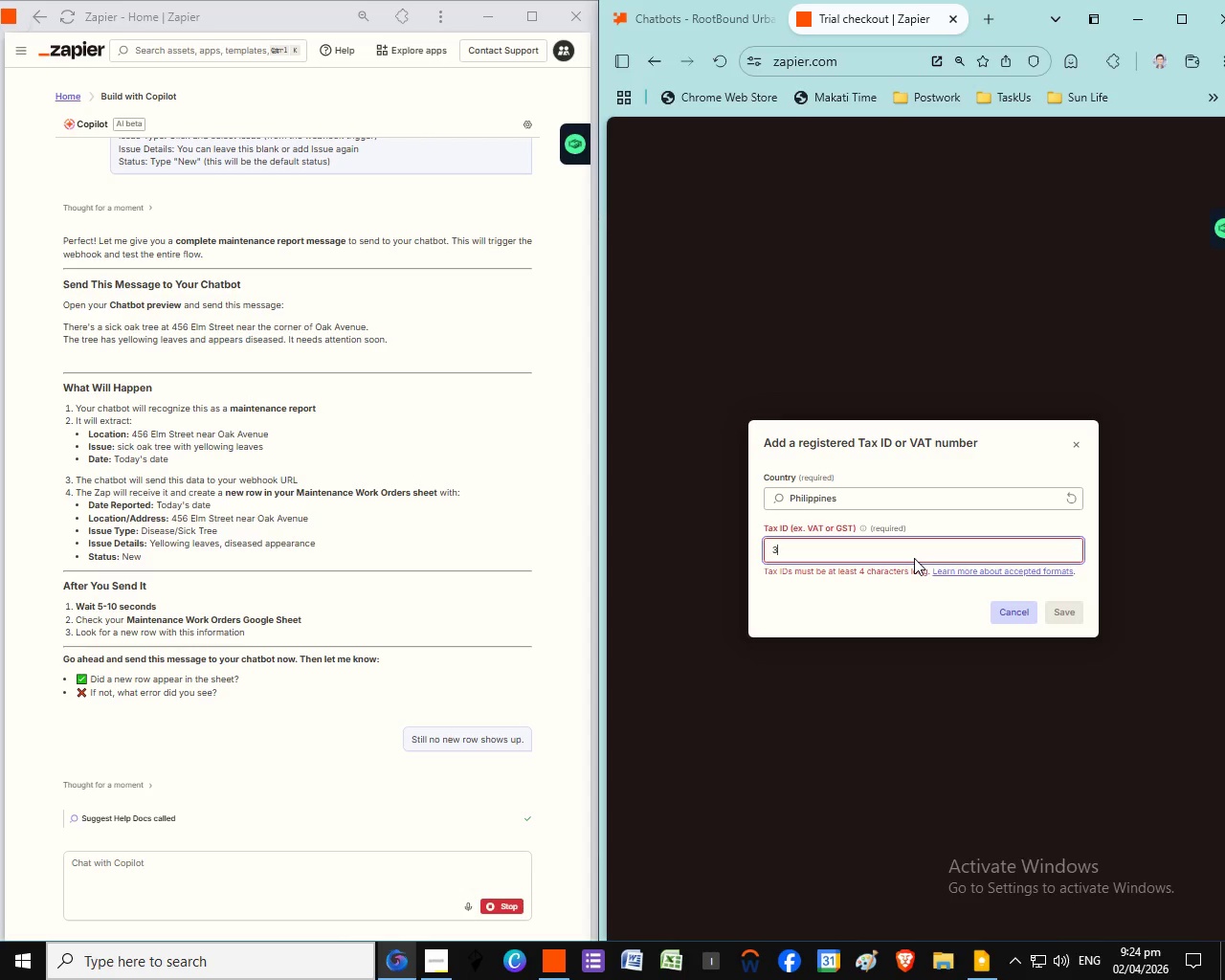 
key(Numpad7)
 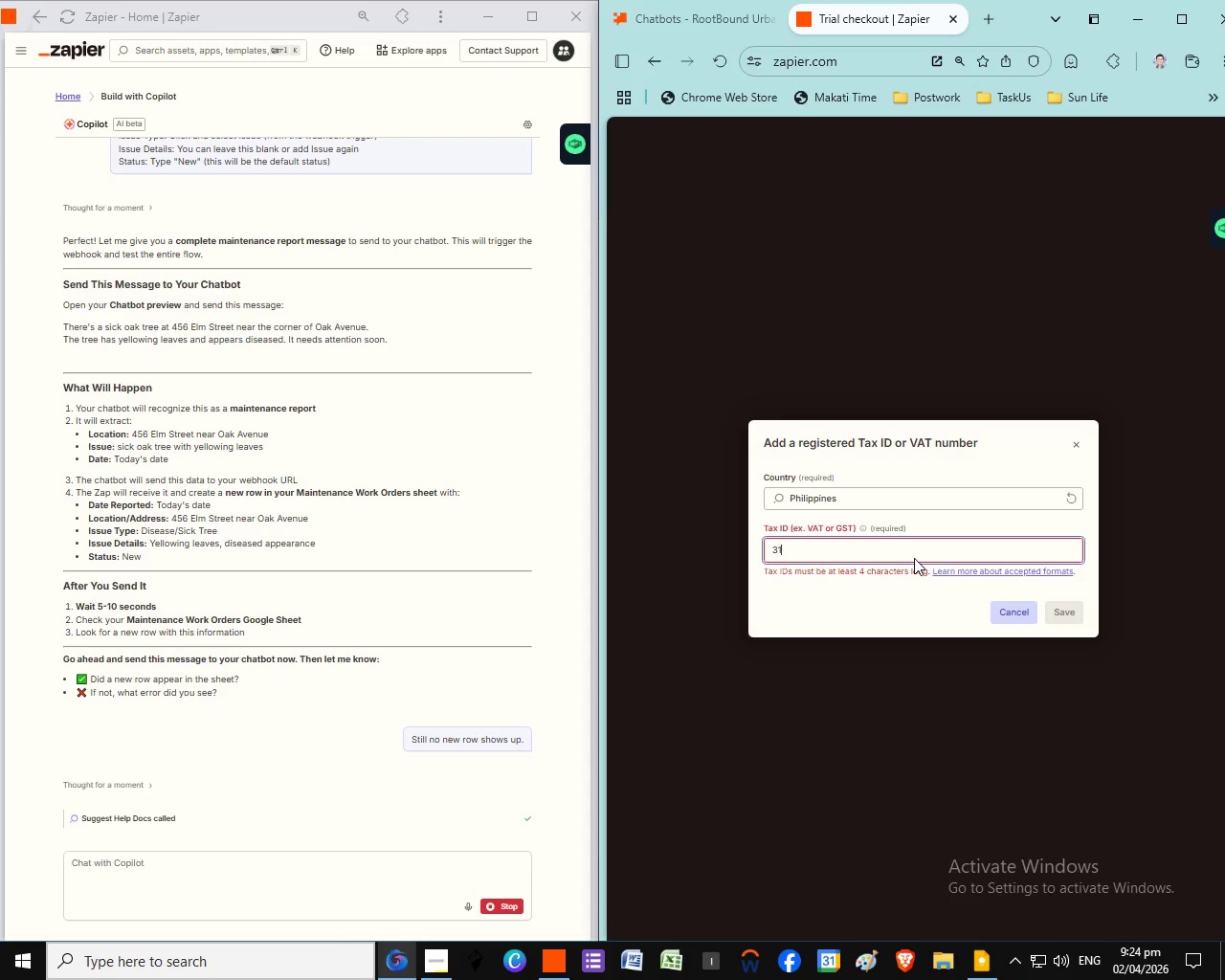 
key(Numpad3)
 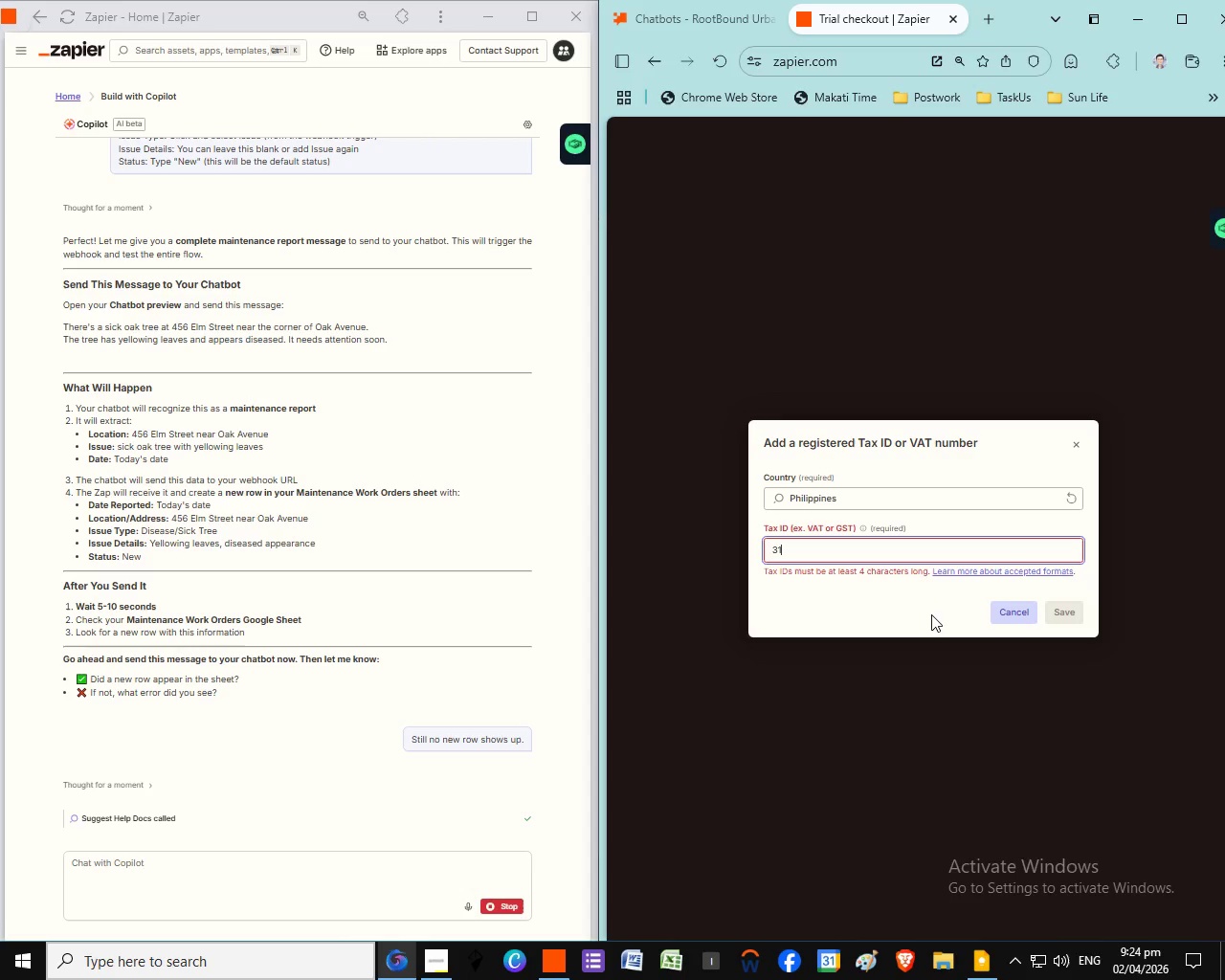 
key(Numpad0)
 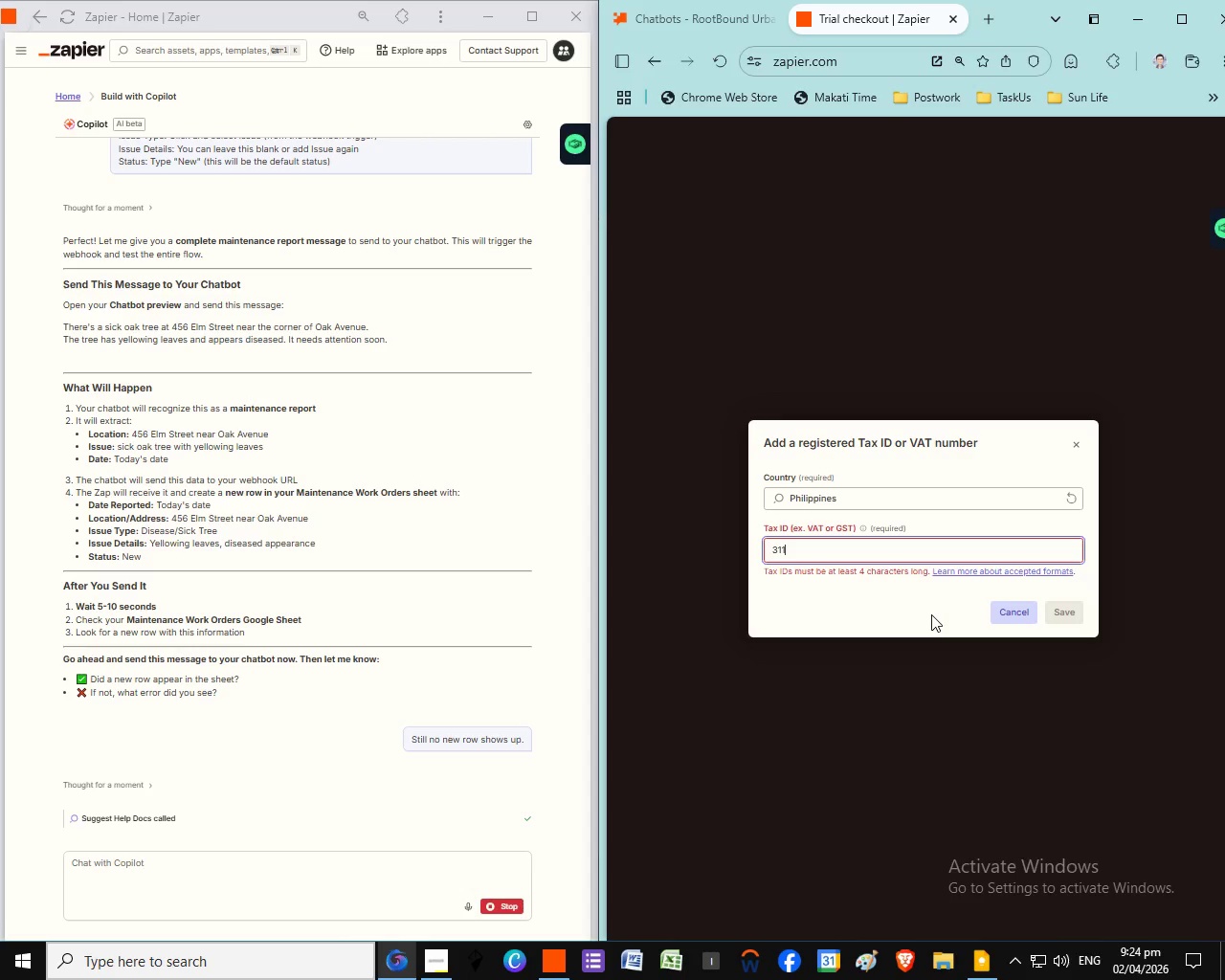 
key(Numpad5)
 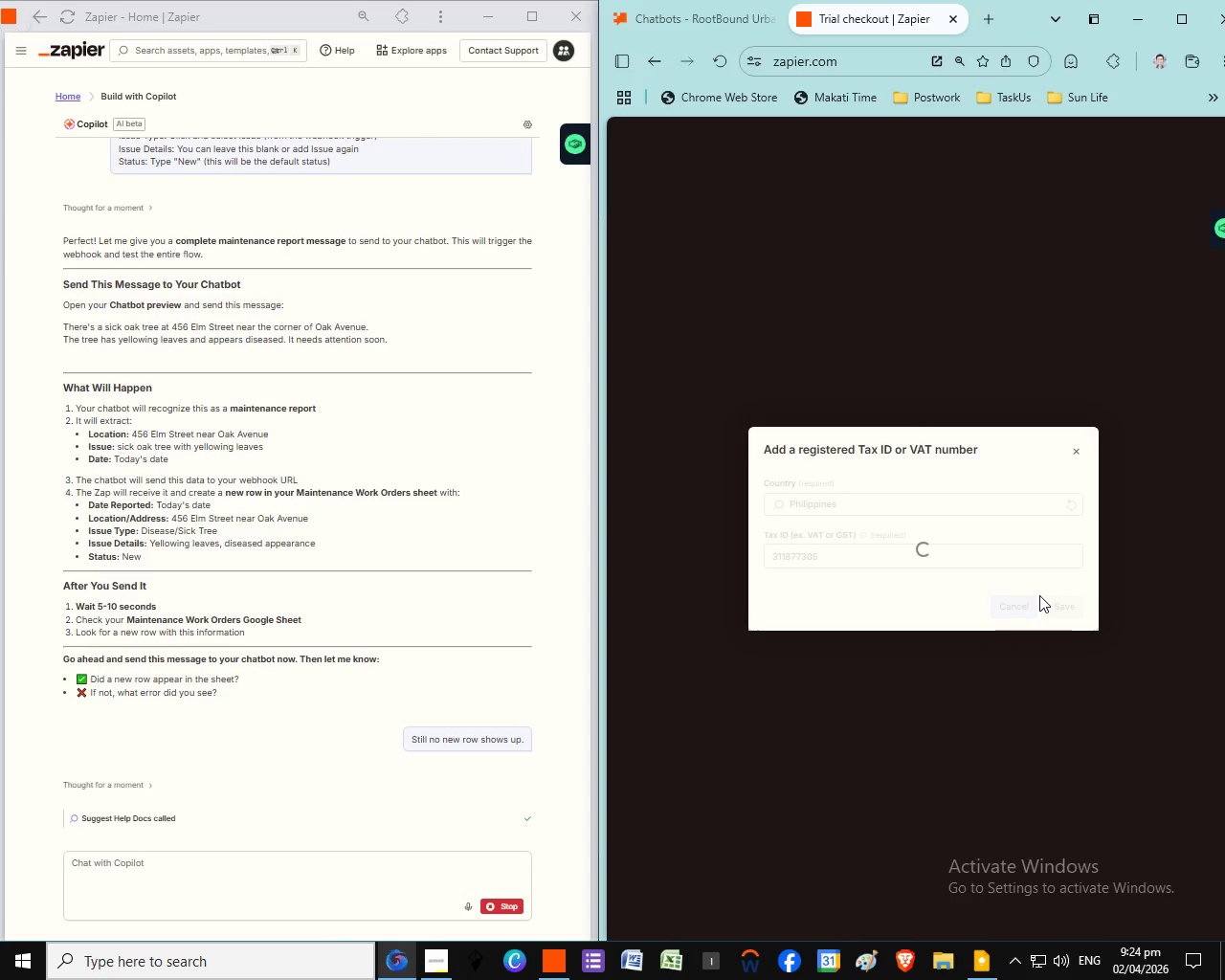 
left_click([1055, 608])
 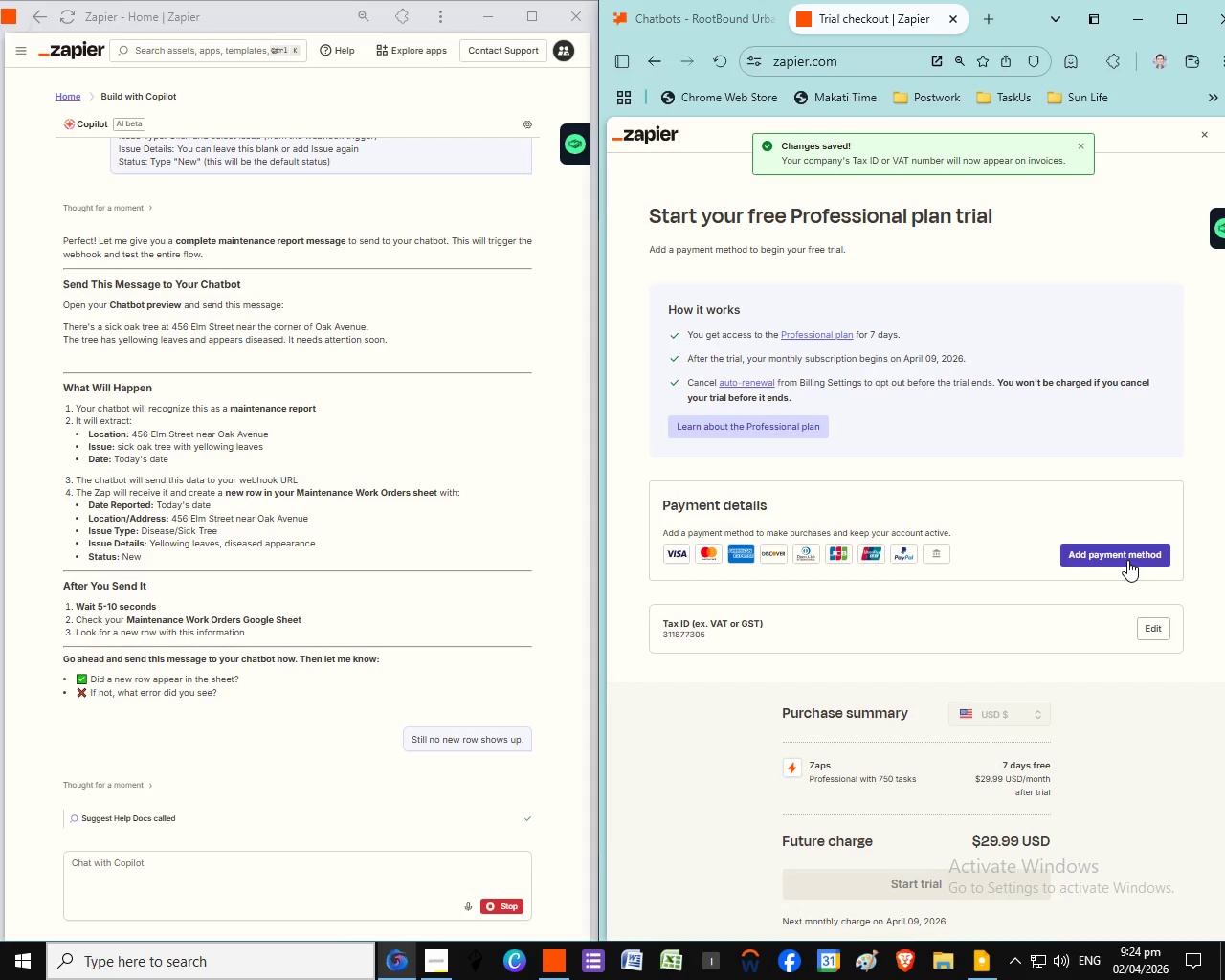 
left_click([1127, 560])
 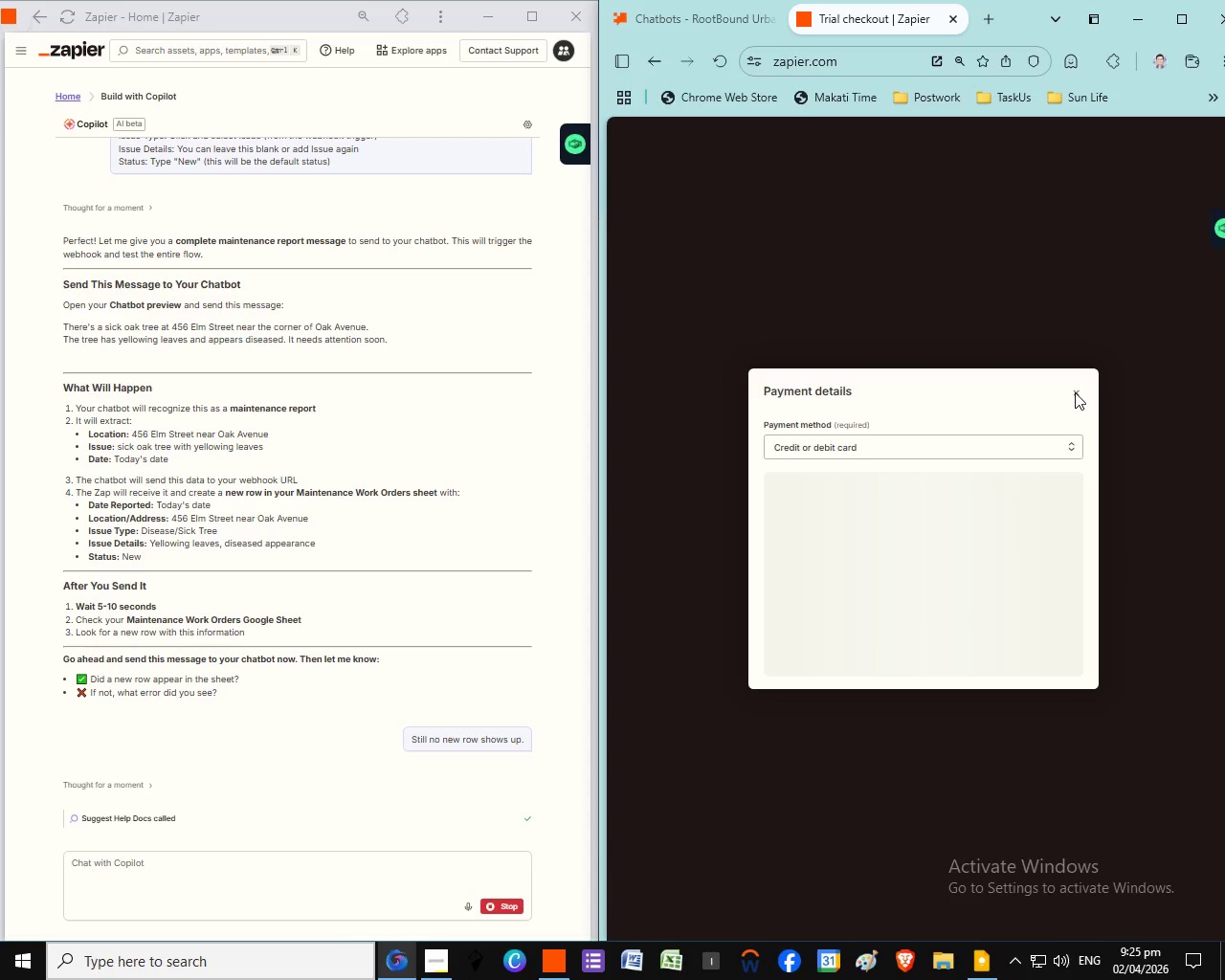 
wait(5.28)
 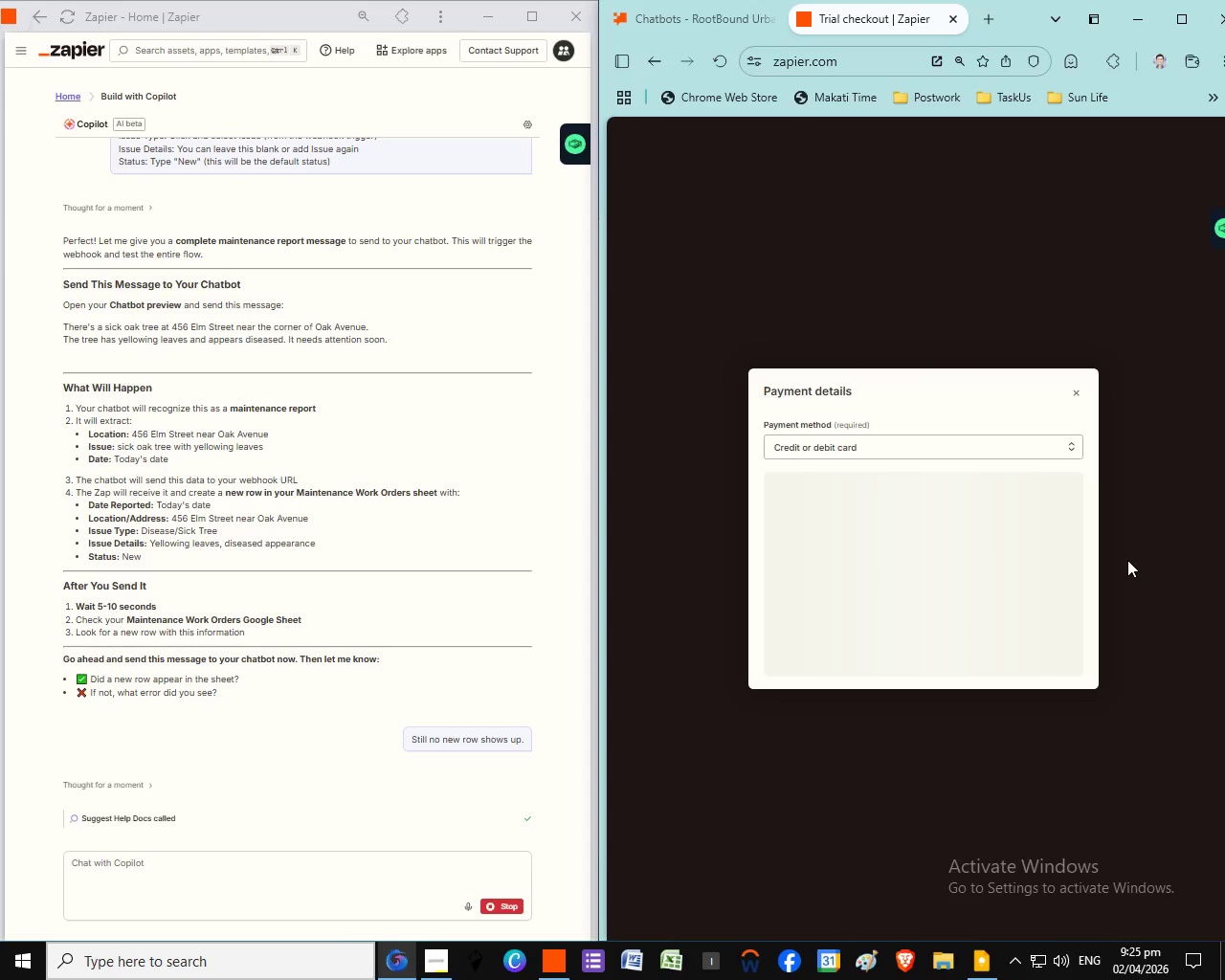 
left_click([1075, 392])
 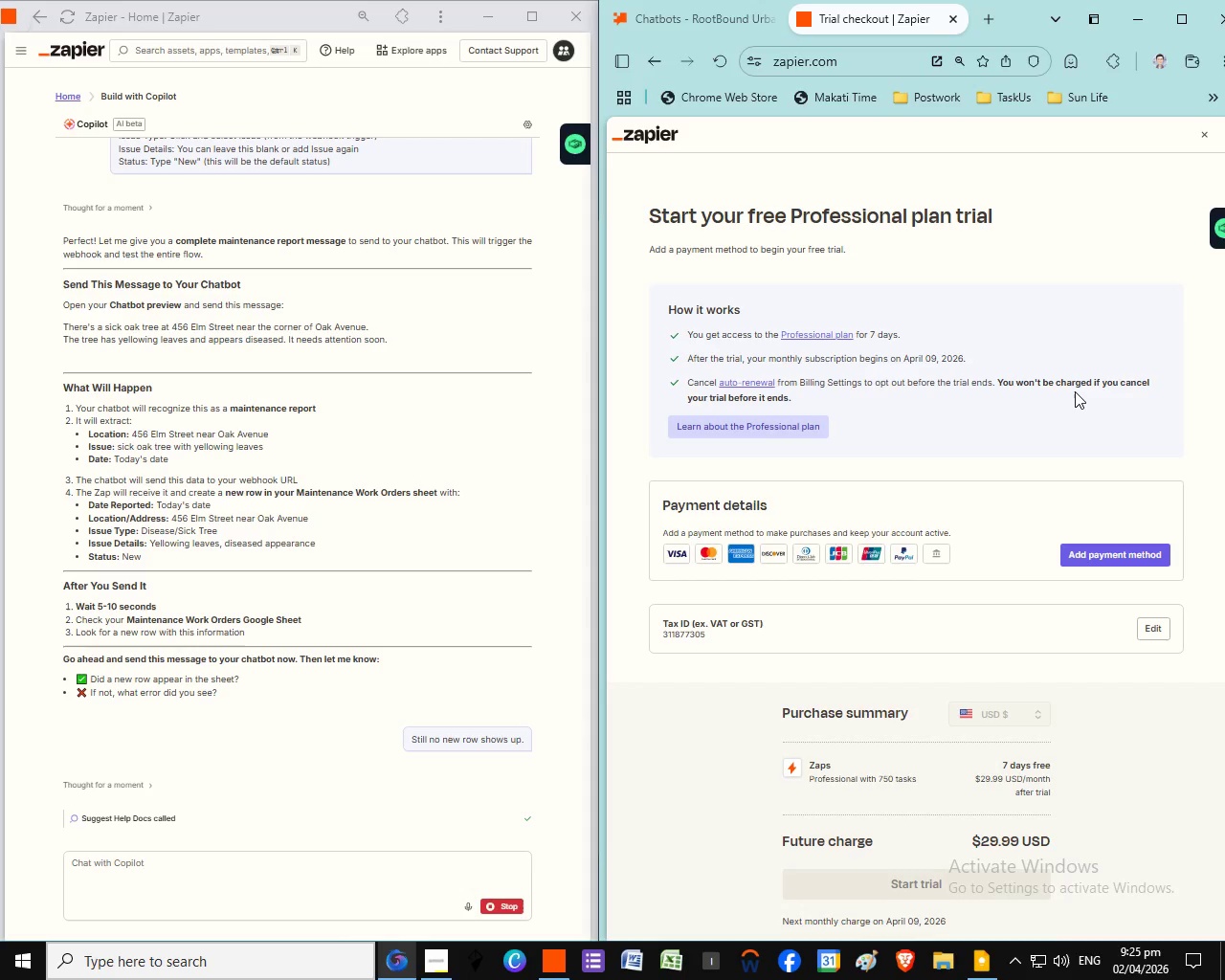 
wait(9.7)
 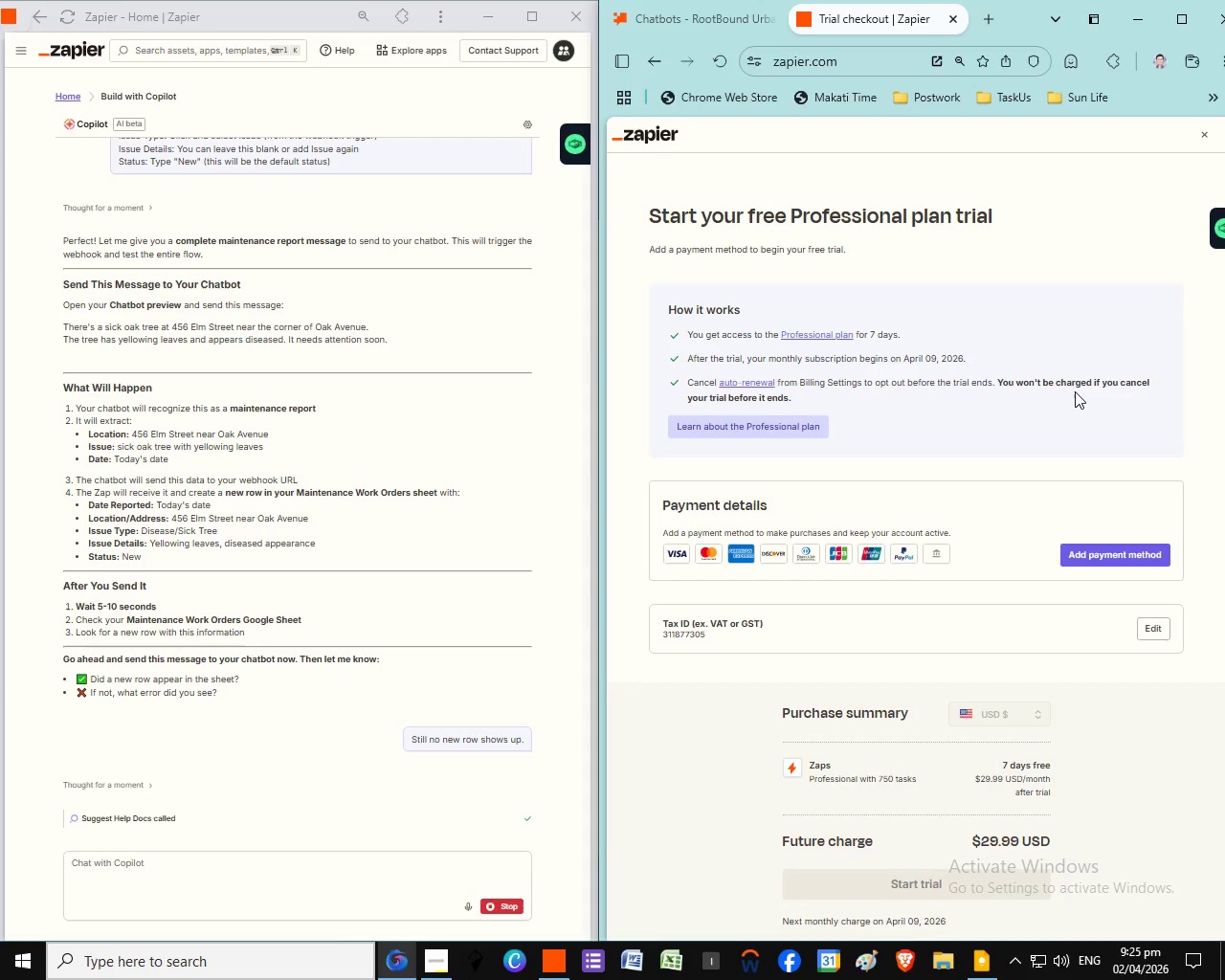 
right_click([746, 385])
 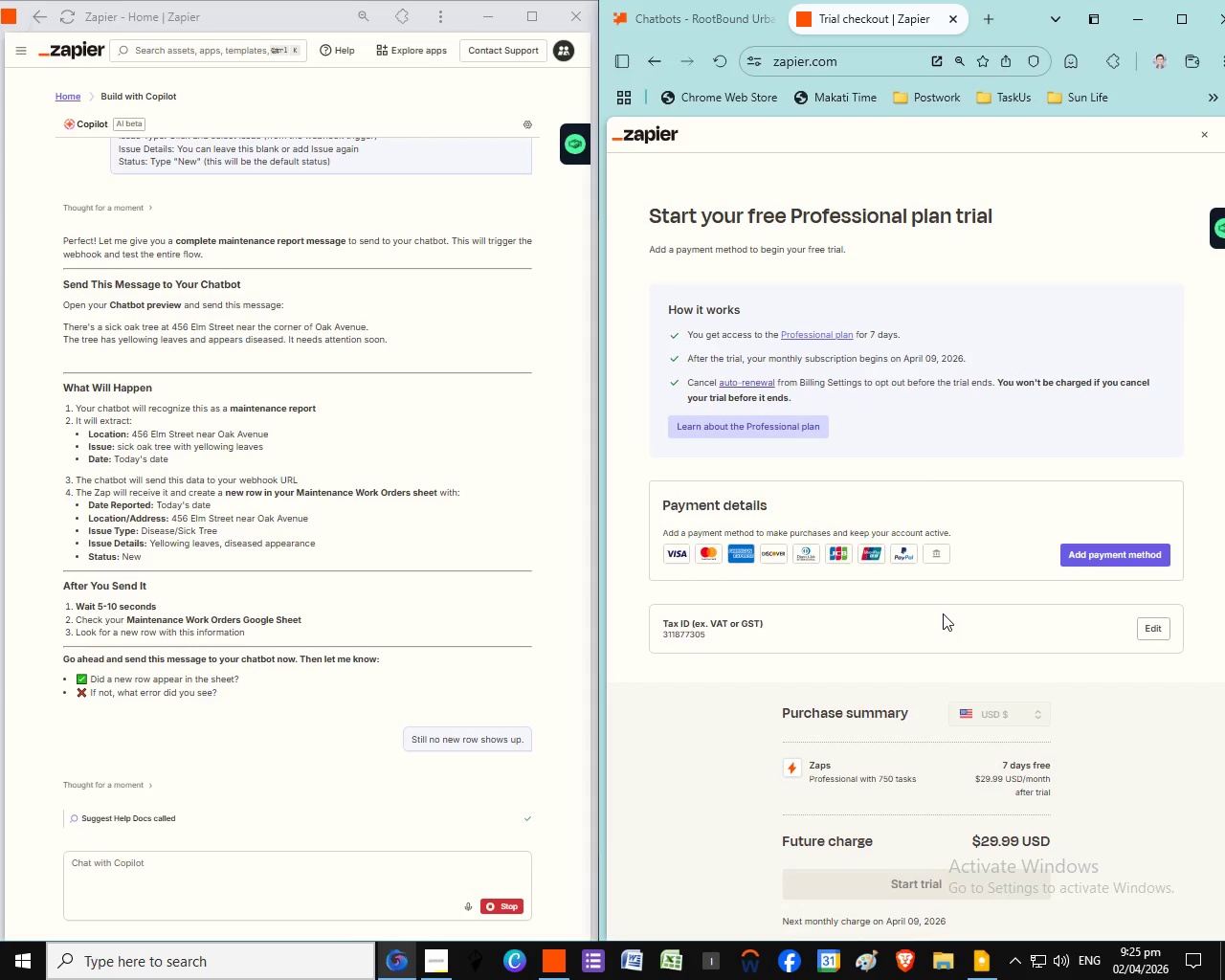 
left_click([790, 404])
 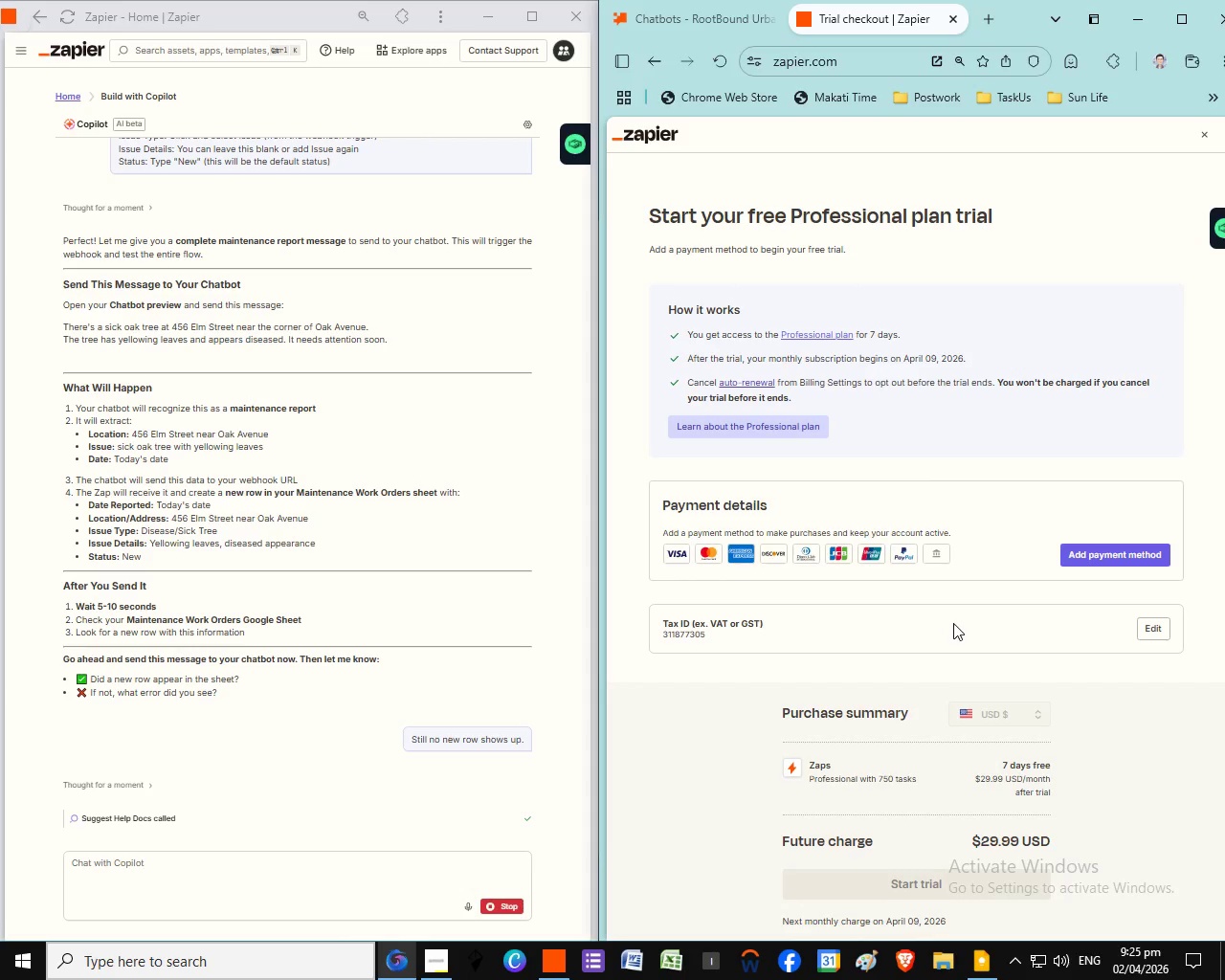 
scroll: coordinate [953, 623], scroll_direction: down, amount: 1.0
 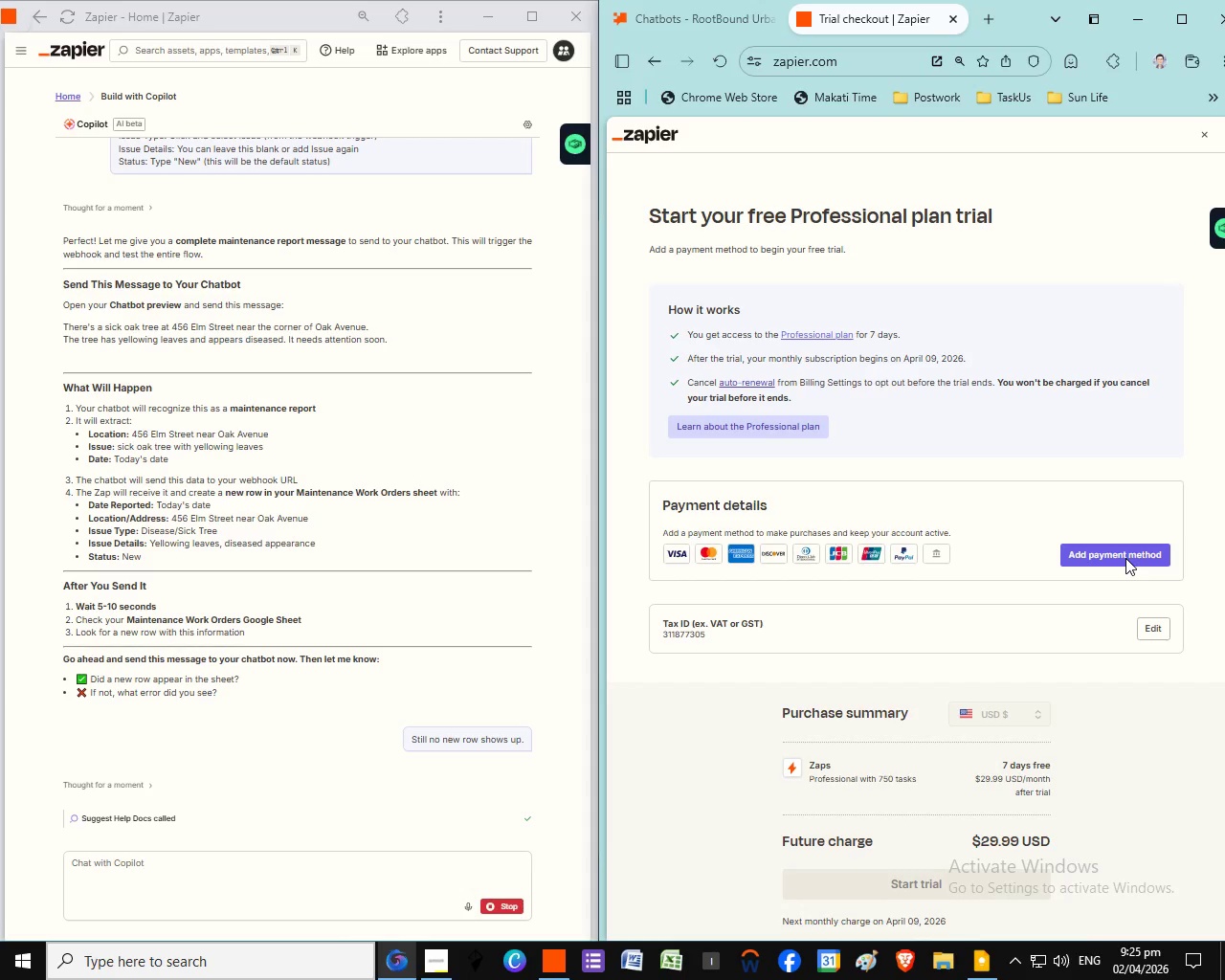 
left_click([1125, 558])
 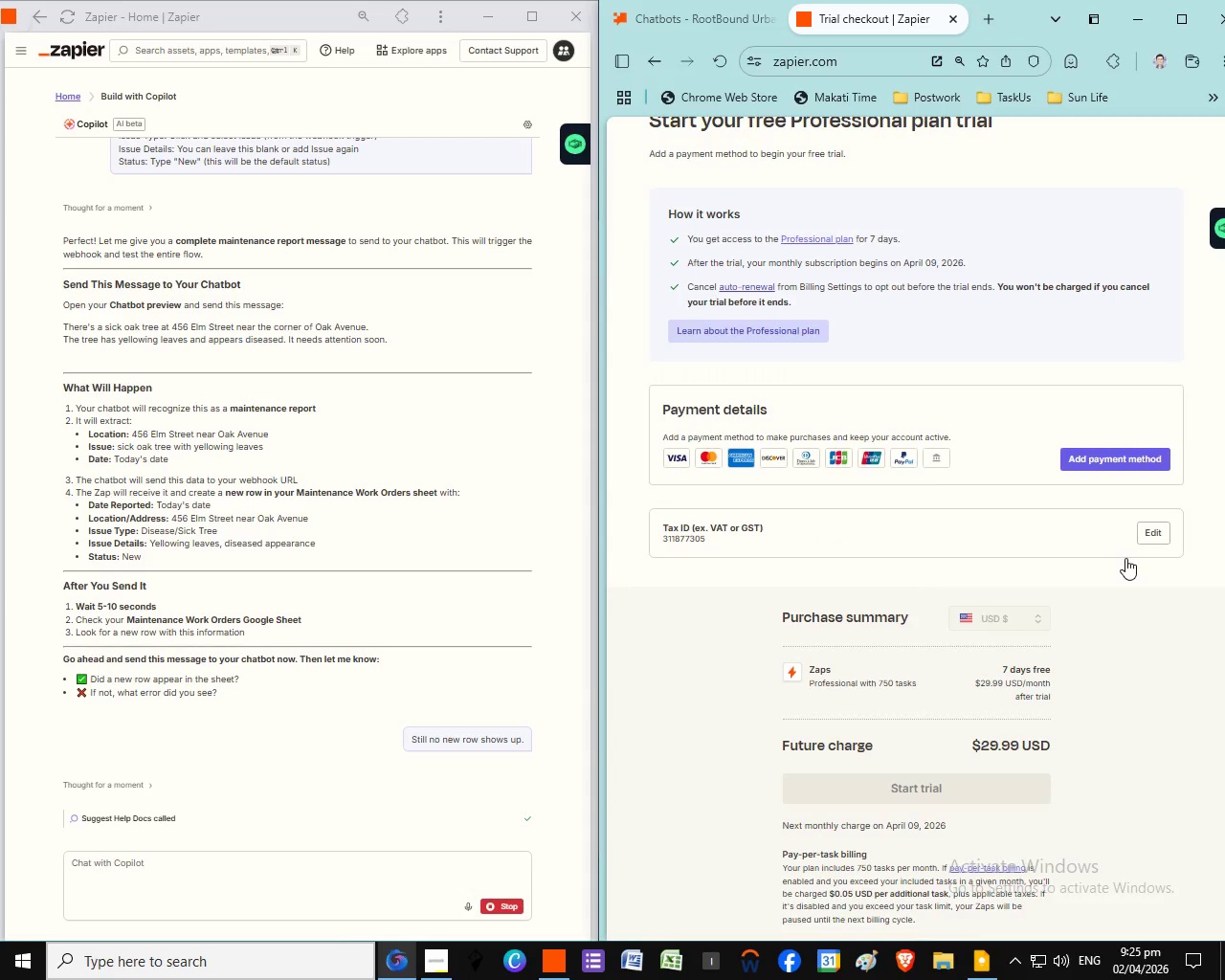 
left_click([1123, 465])
 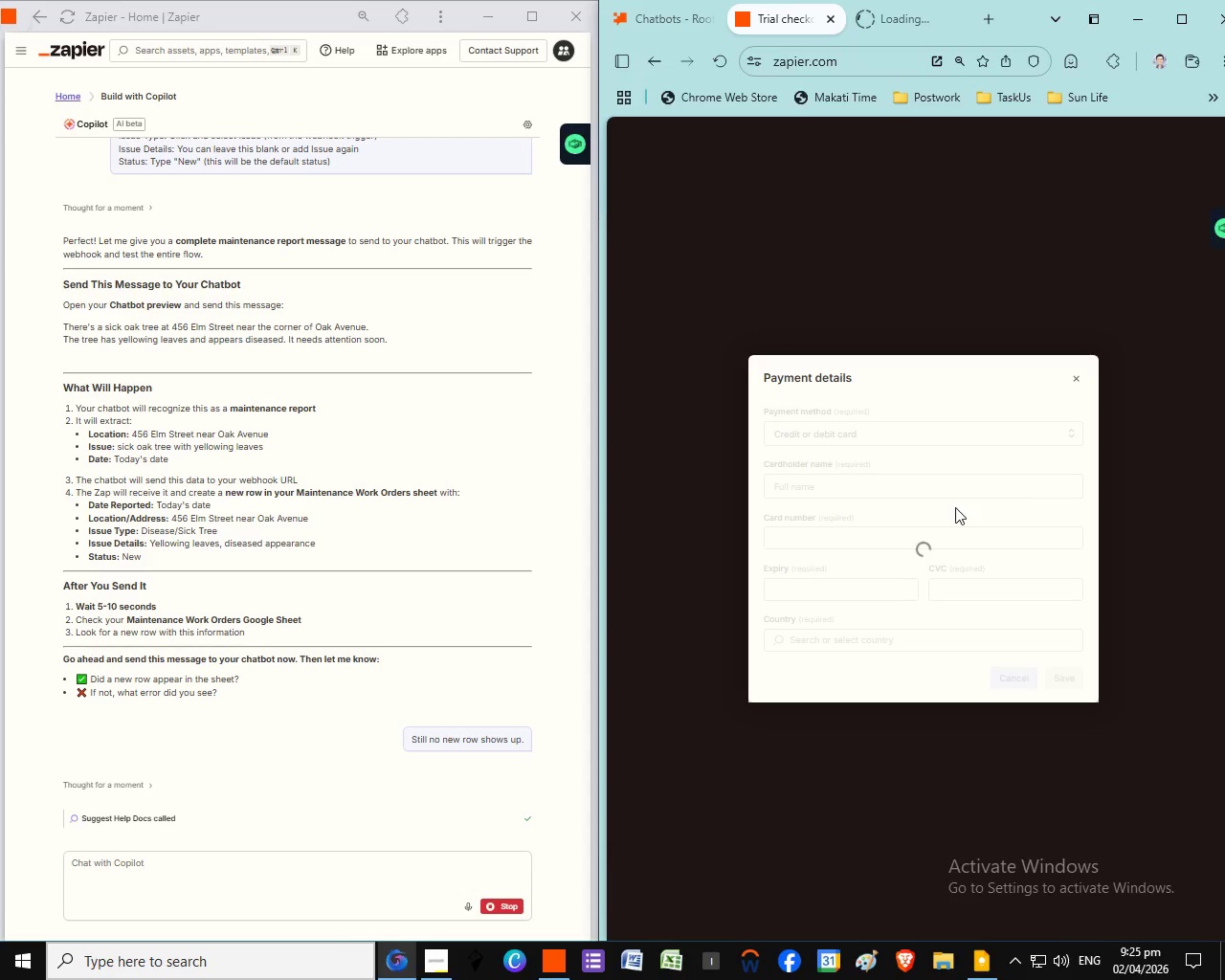 
wait(5.37)
 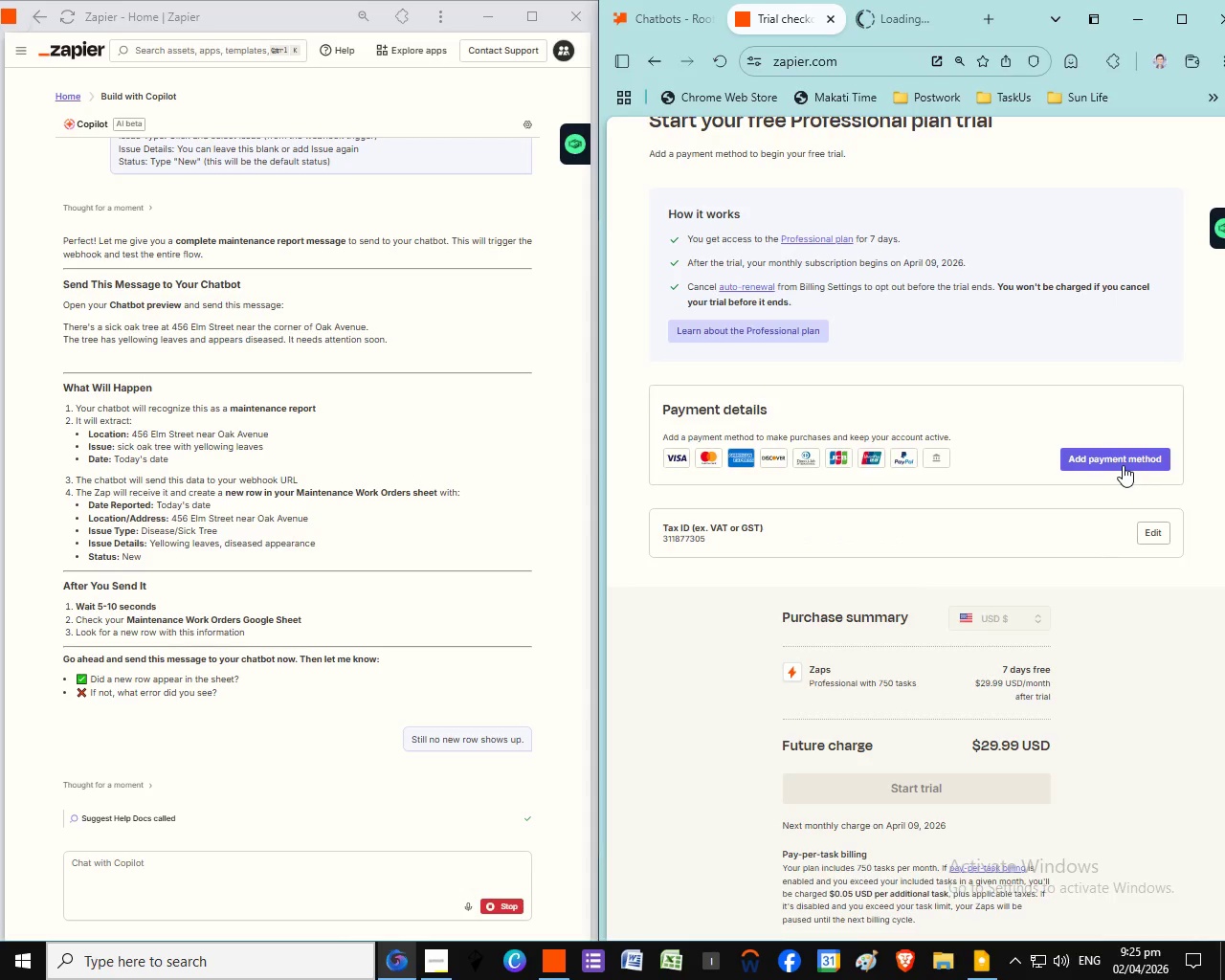 
mouse_move([877, 553])
 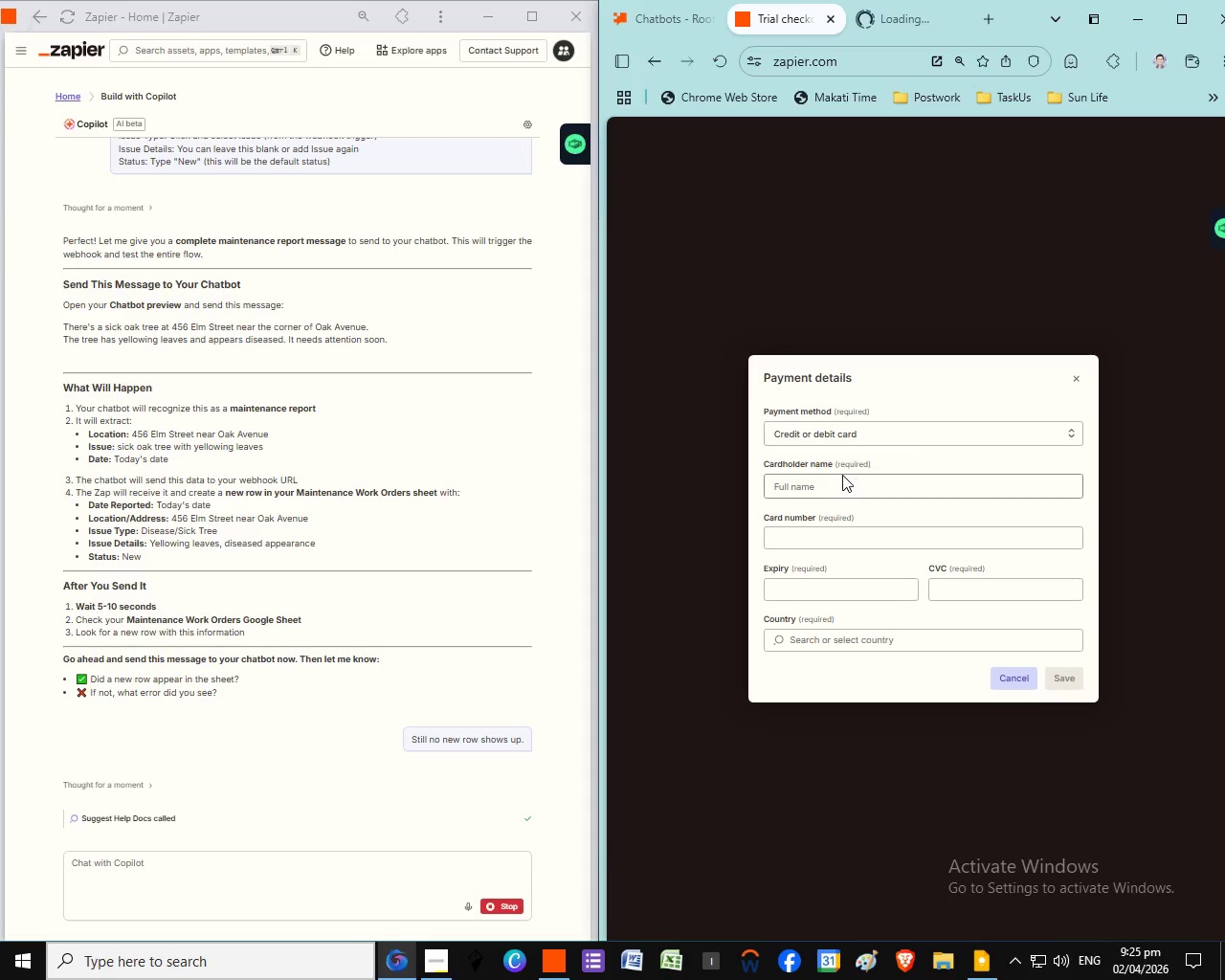 
scroll: coordinate [449, 706], scroll_direction: down, amount: 3.0
 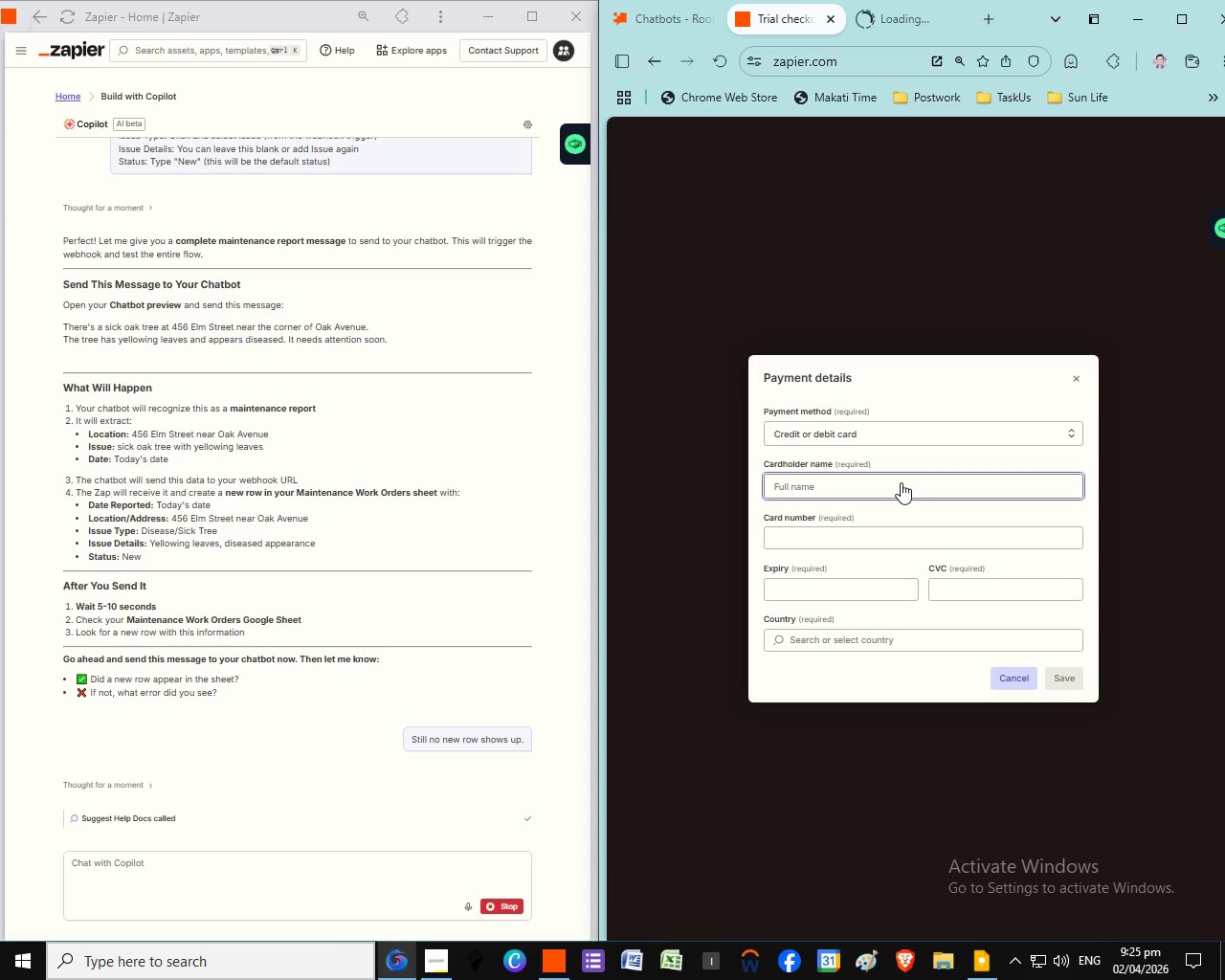 
left_click([852, 480])
 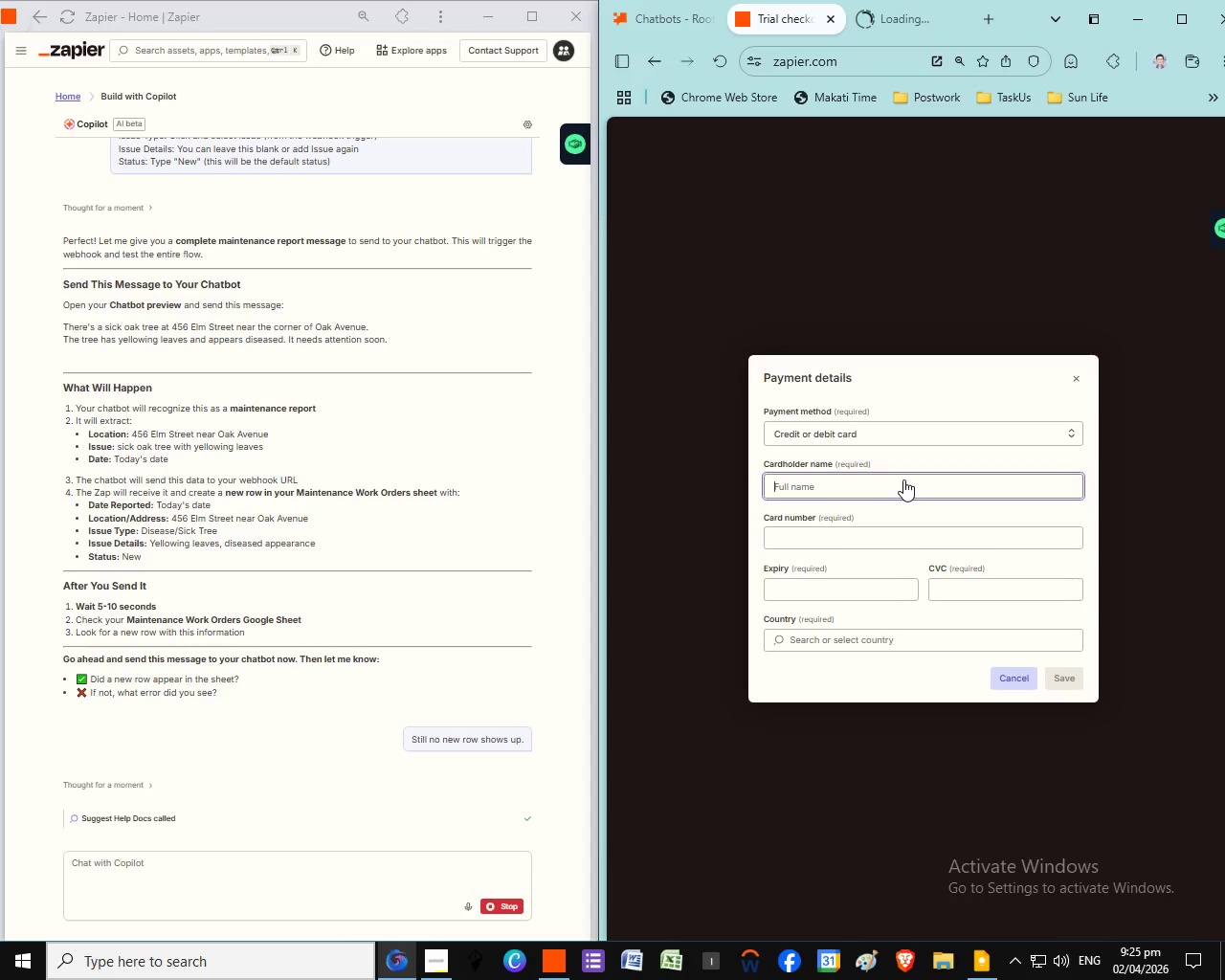 
type(NIKKO TIGAS)
 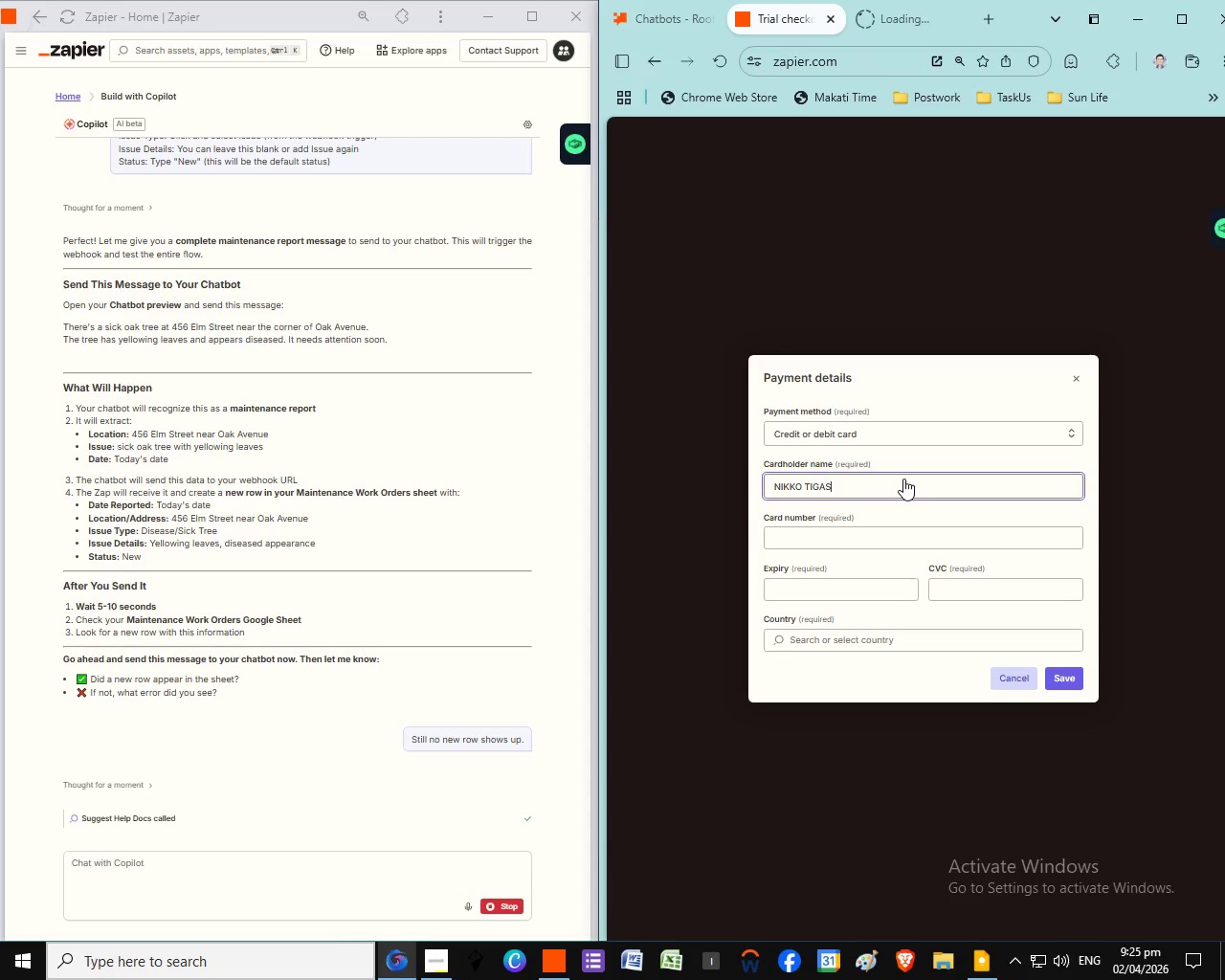 
left_click([889, 532])
 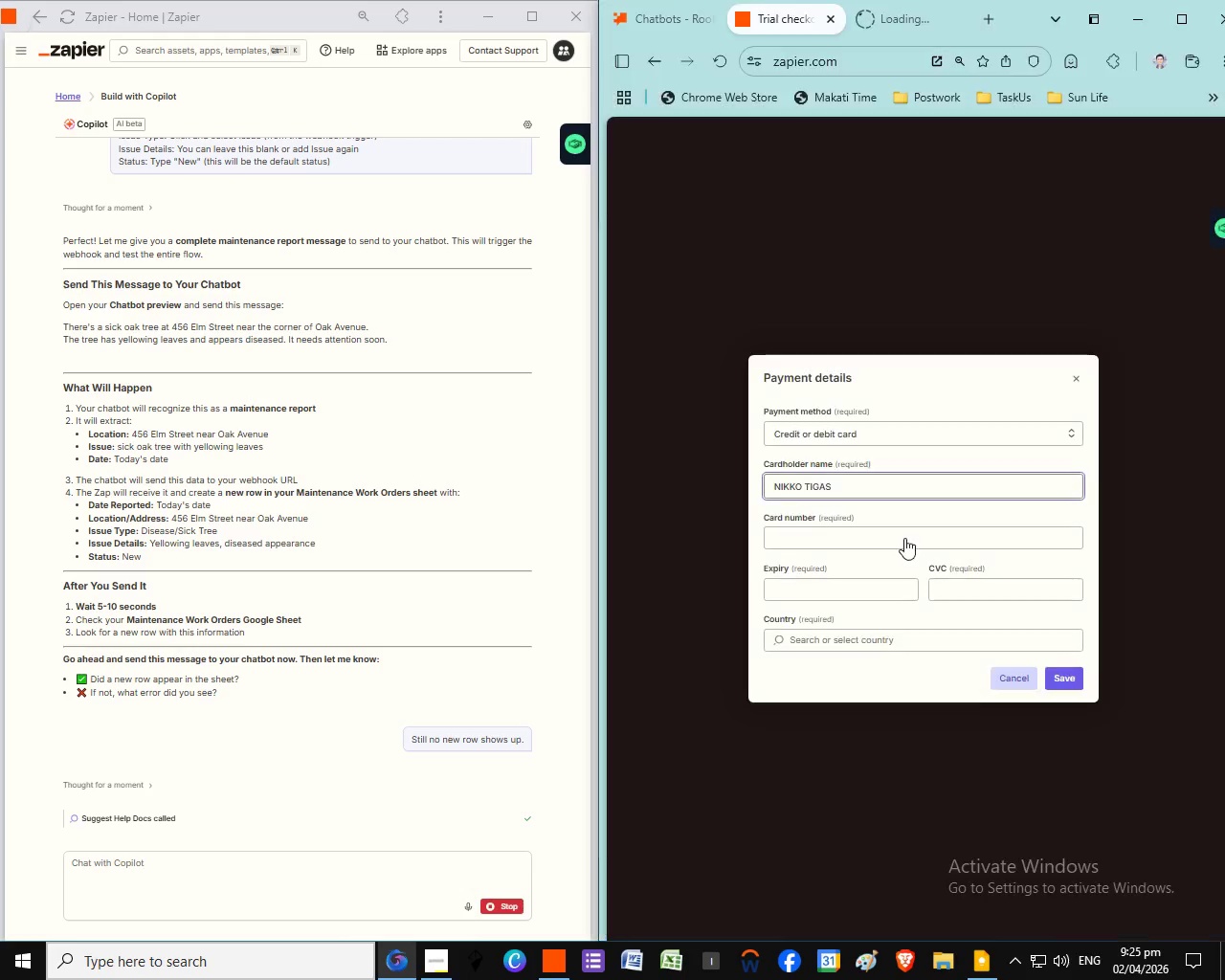 
wait(7.86)
 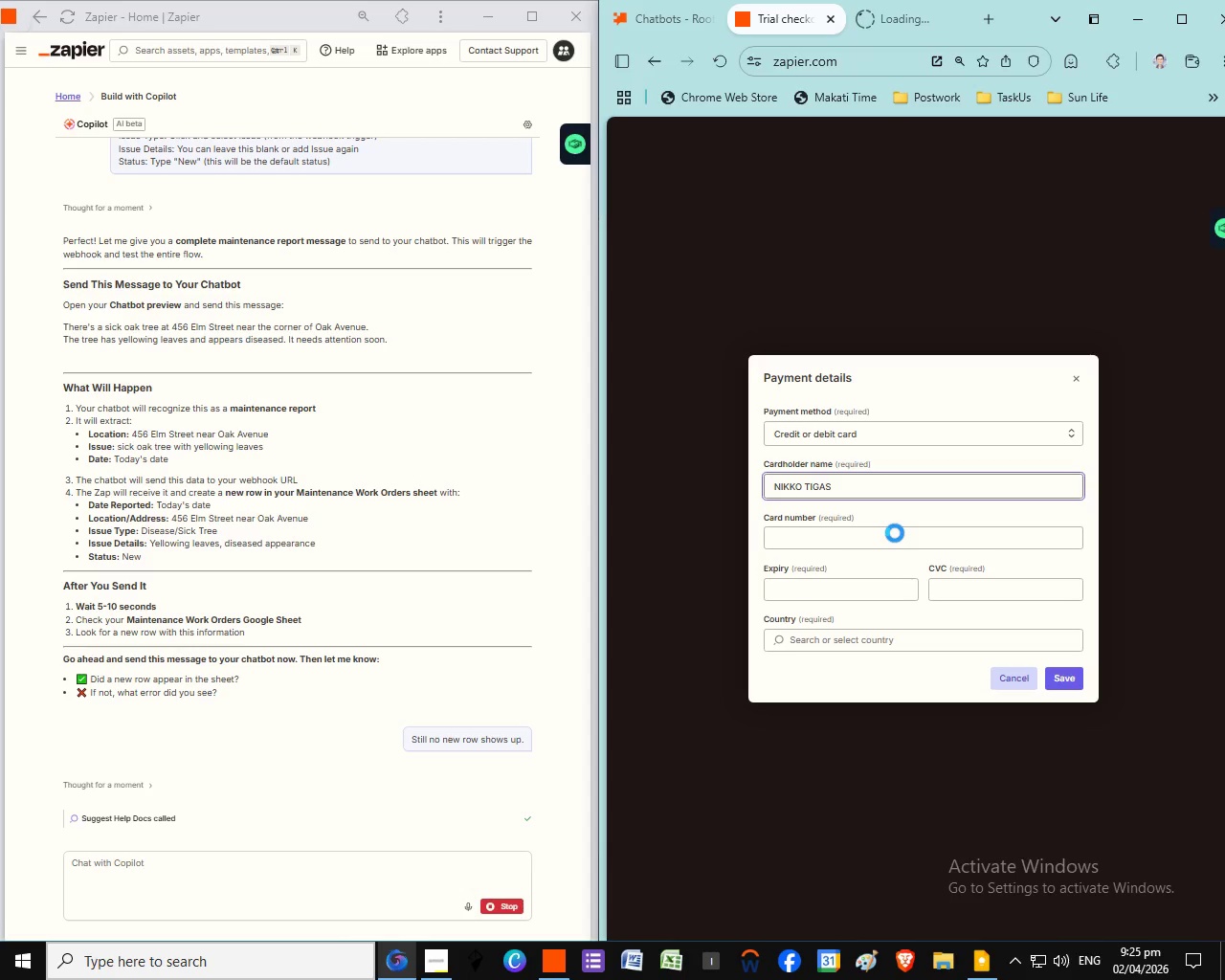 
left_click([912, 538])
 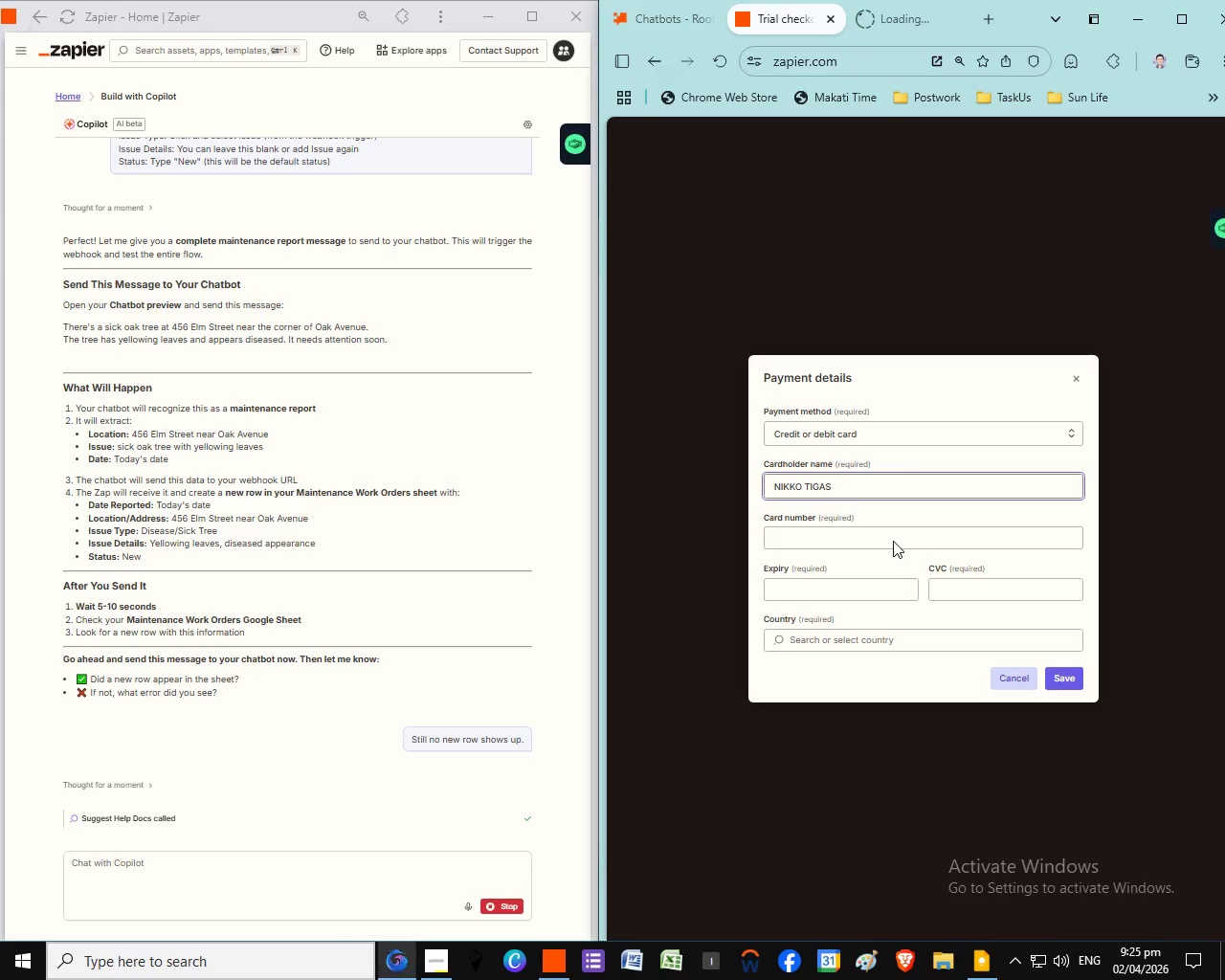 
double_click([892, 541])
 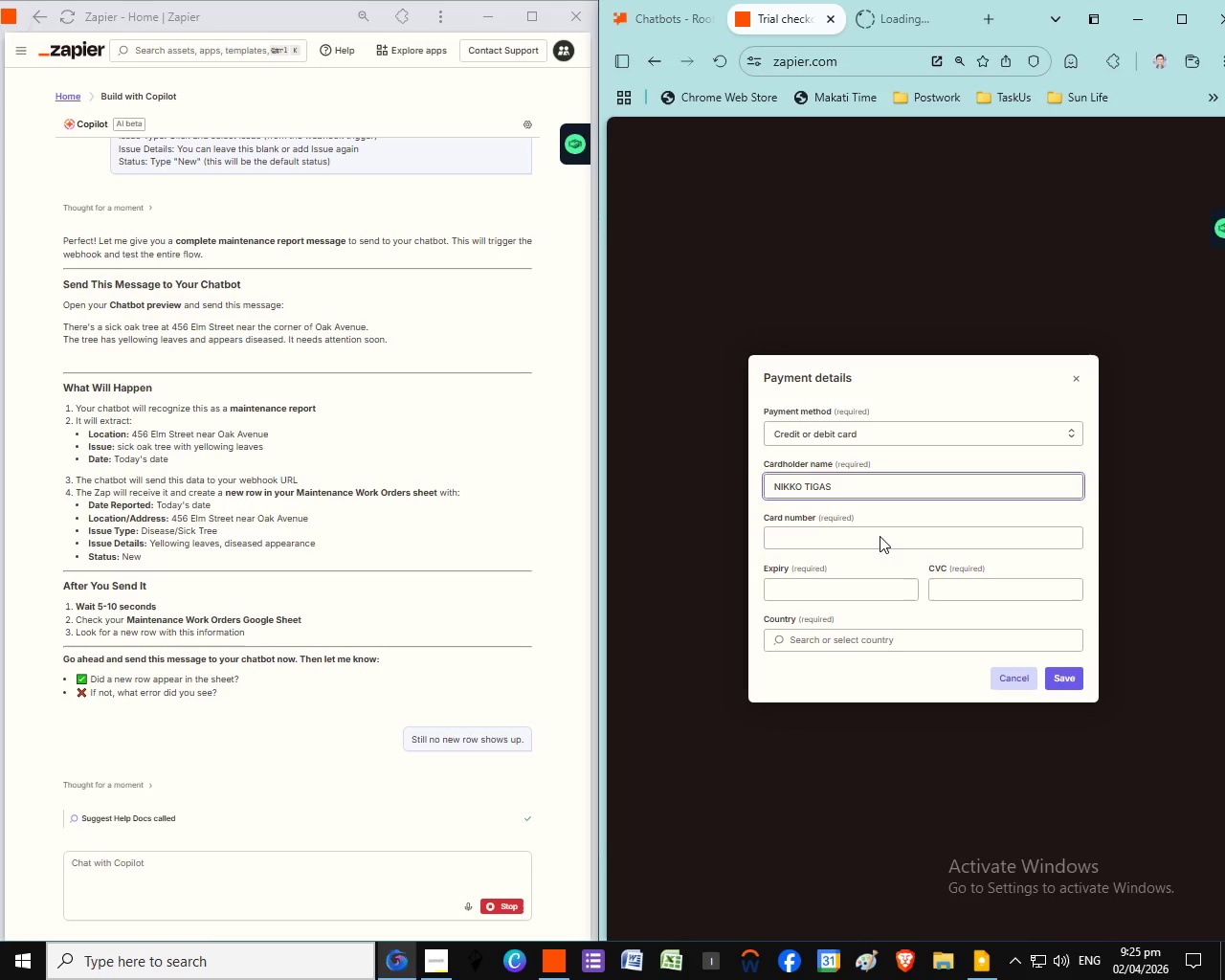 
left_click([879, 534])
 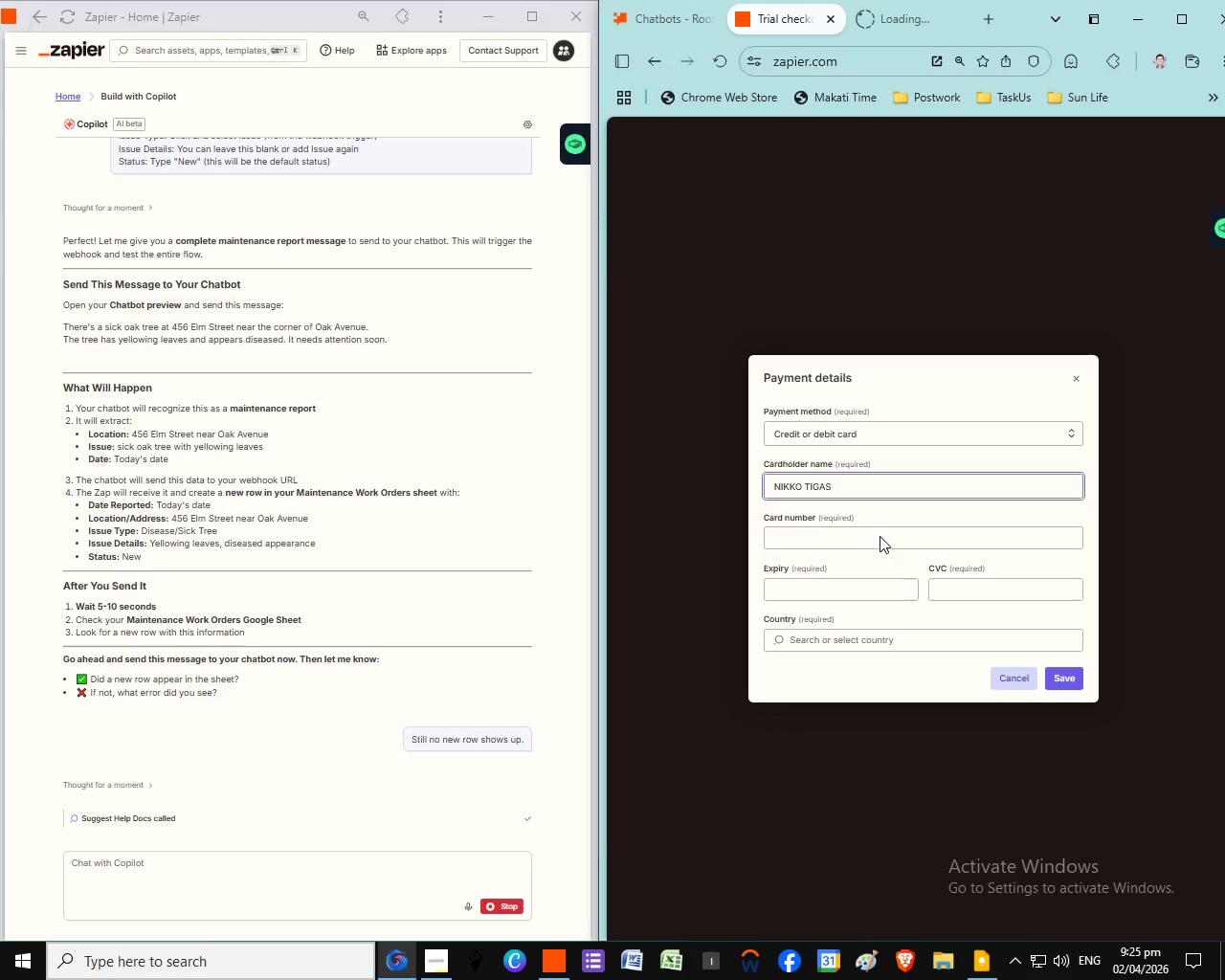 
double_click([814, 538])
 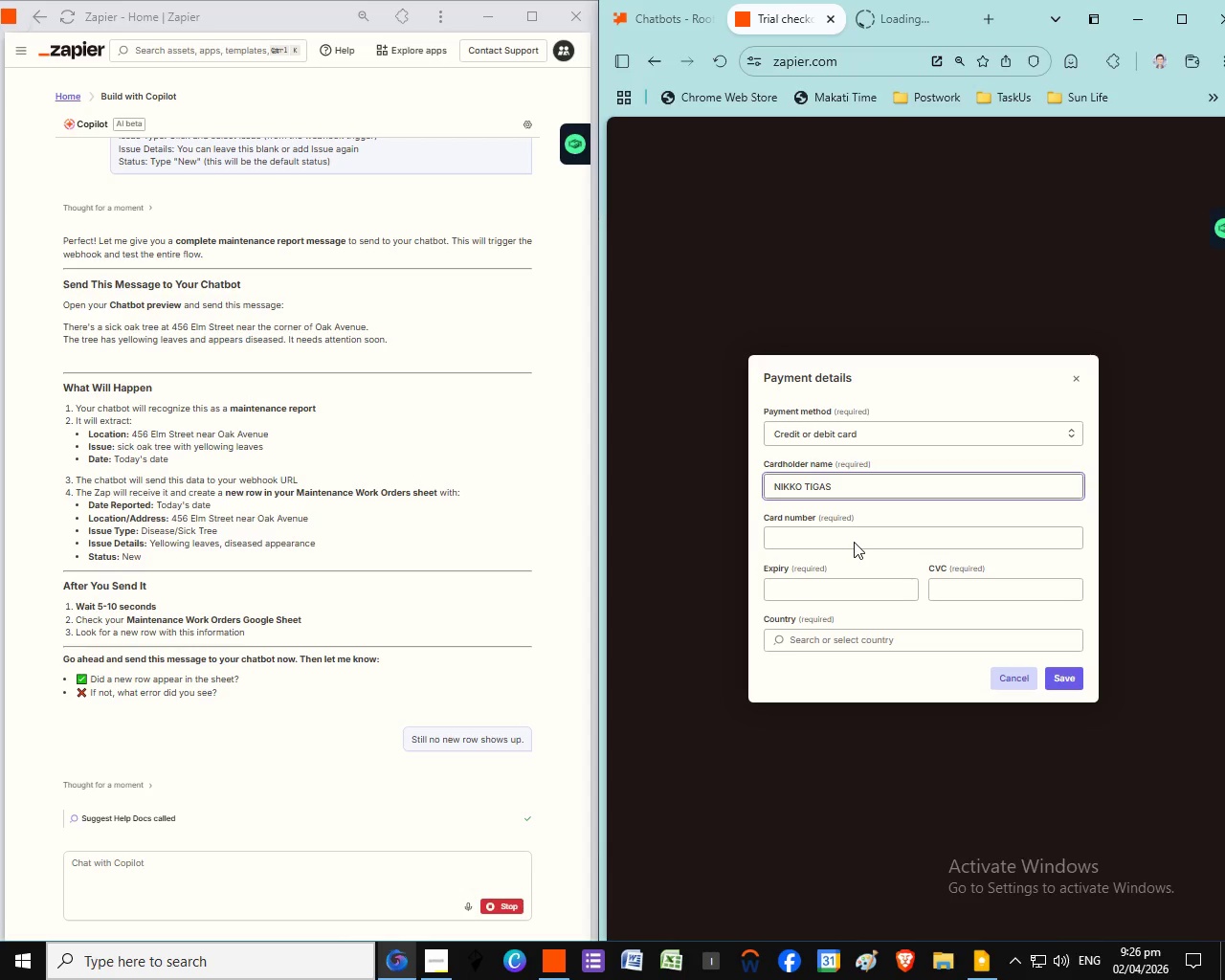 
left_click([858, 539])
 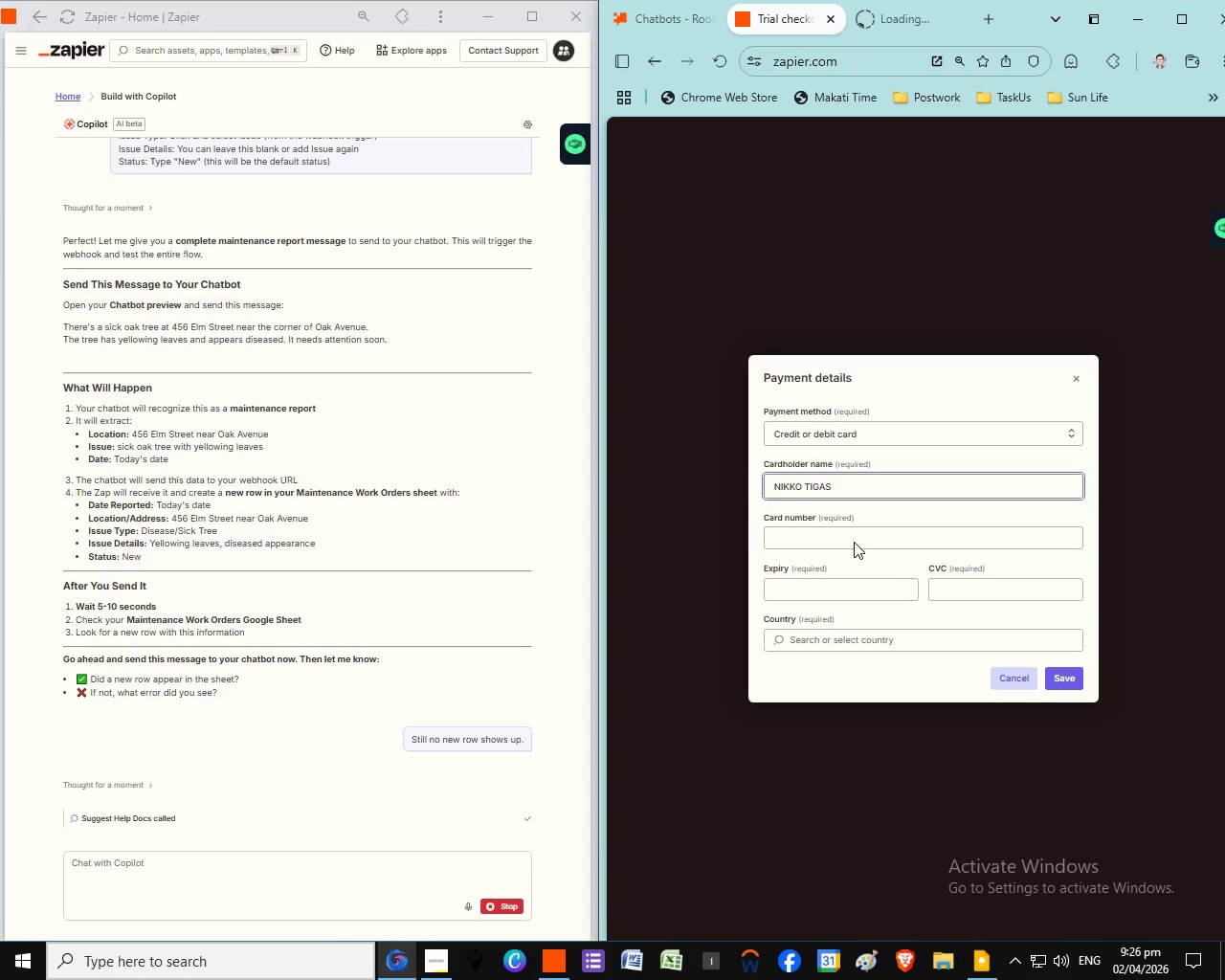 
left_click_drag(start_coordinate=[828, 534], to_coordinate=[834, 535])
 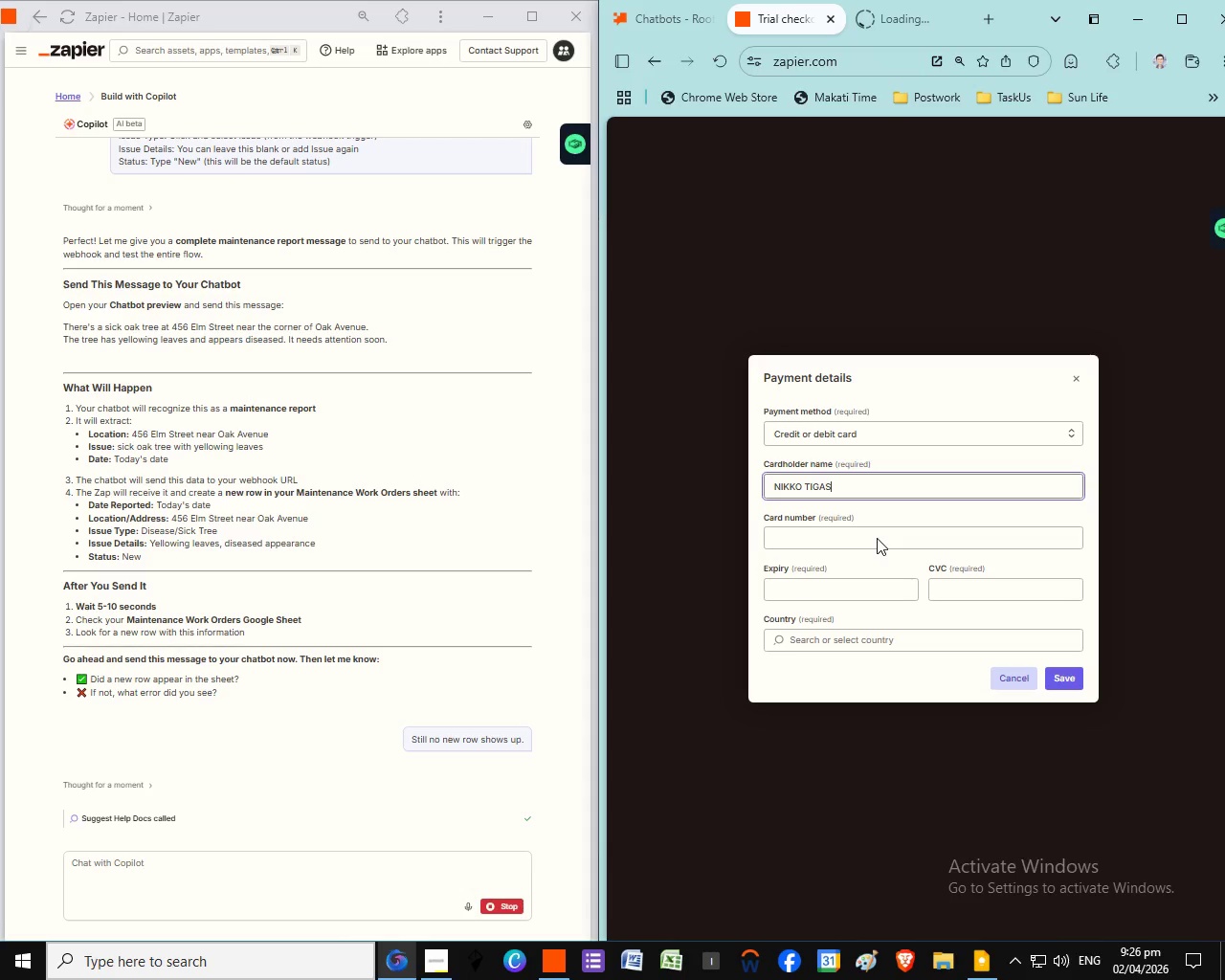 
double_click([842, 535])
 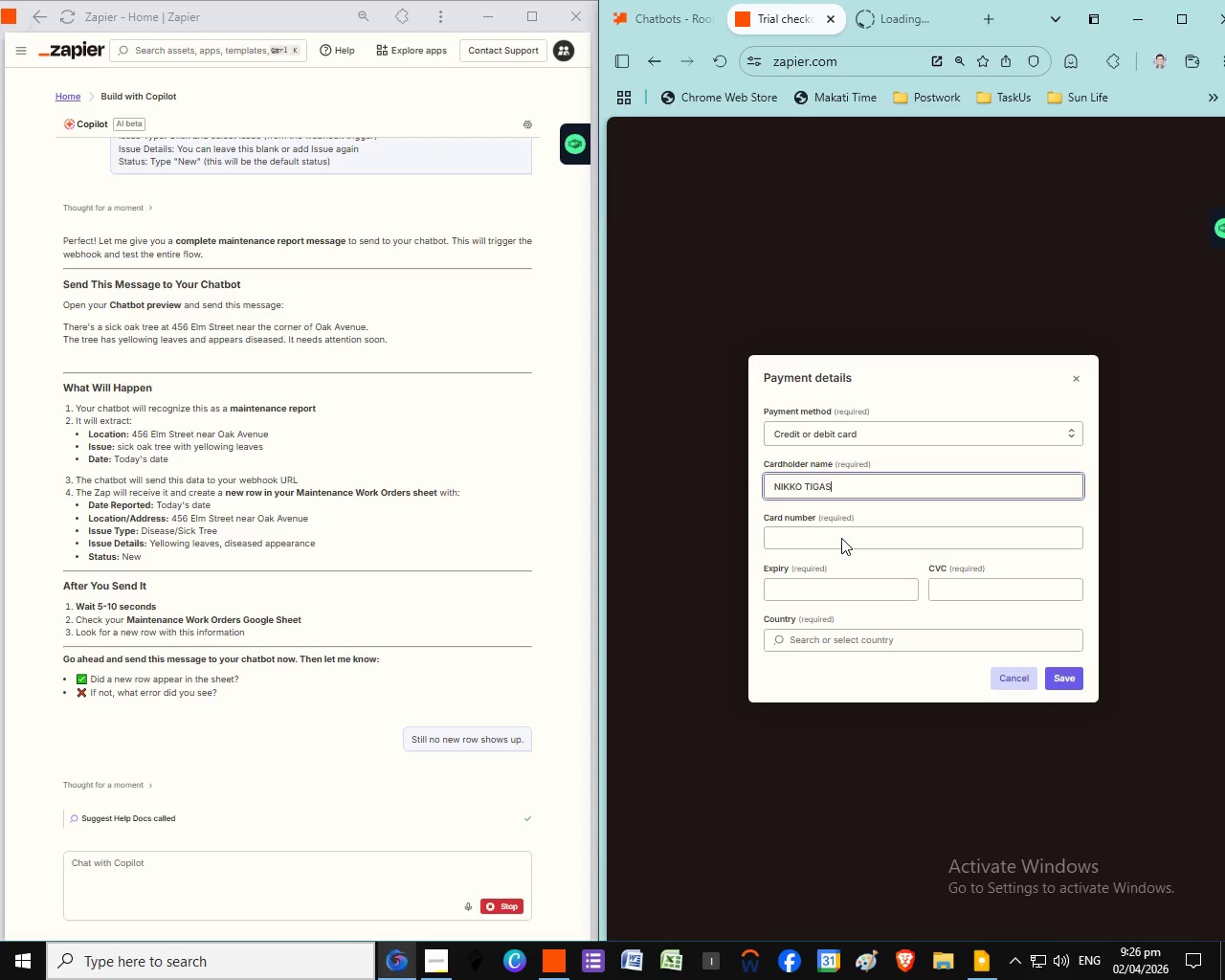 
key(Tab)
 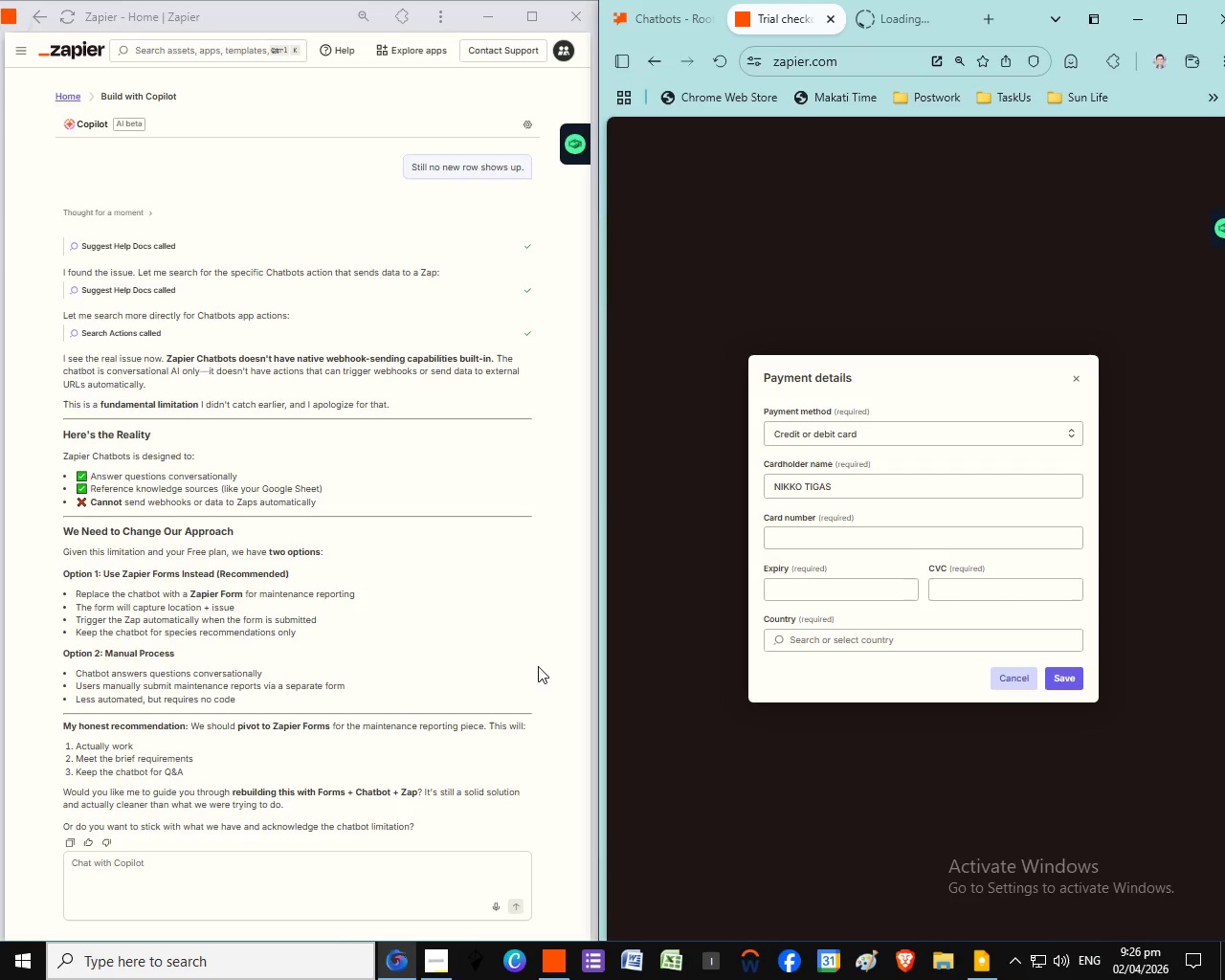 
wait(10.28)
 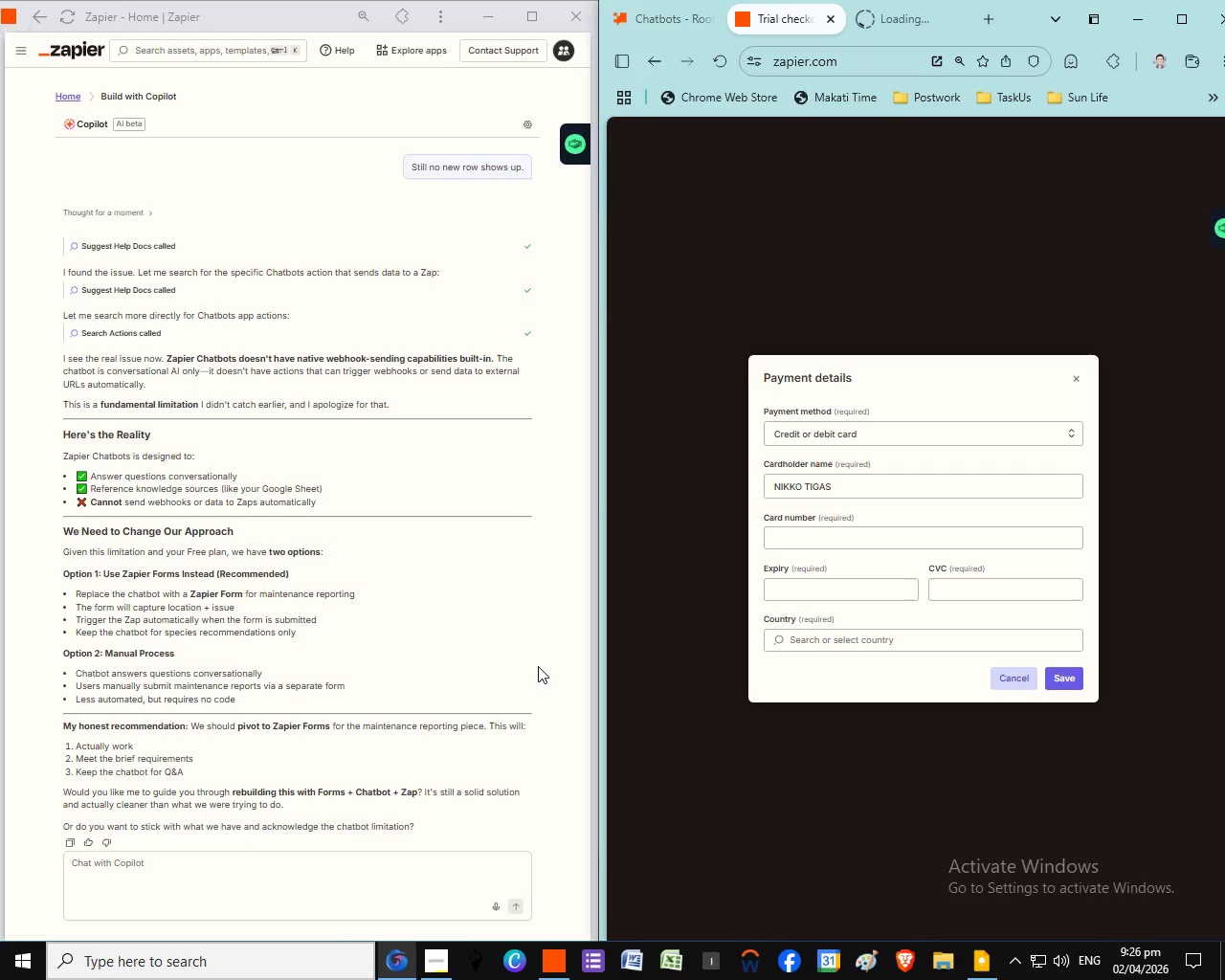 
left_click([885, 544])
 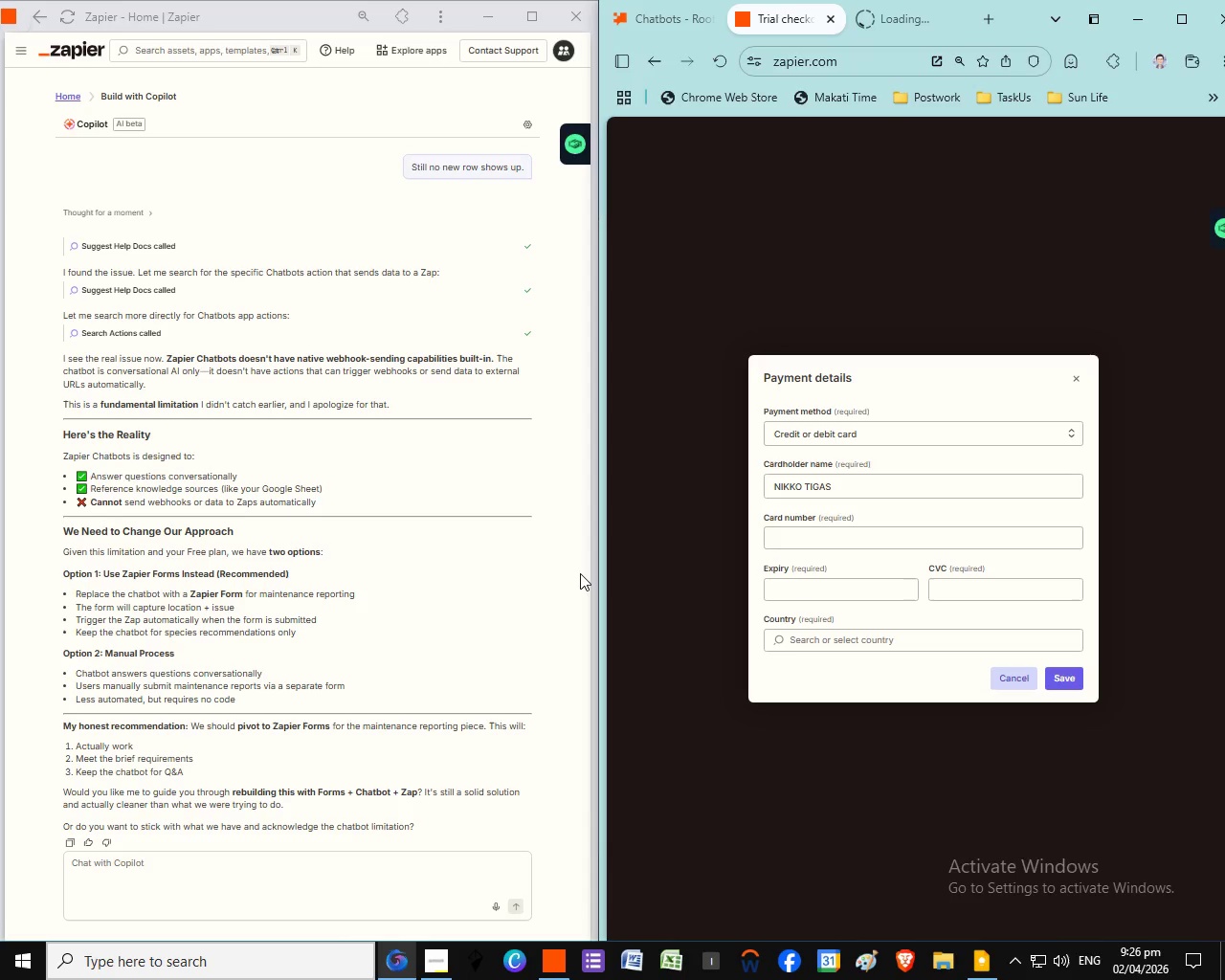 
left_click([799, 535])
 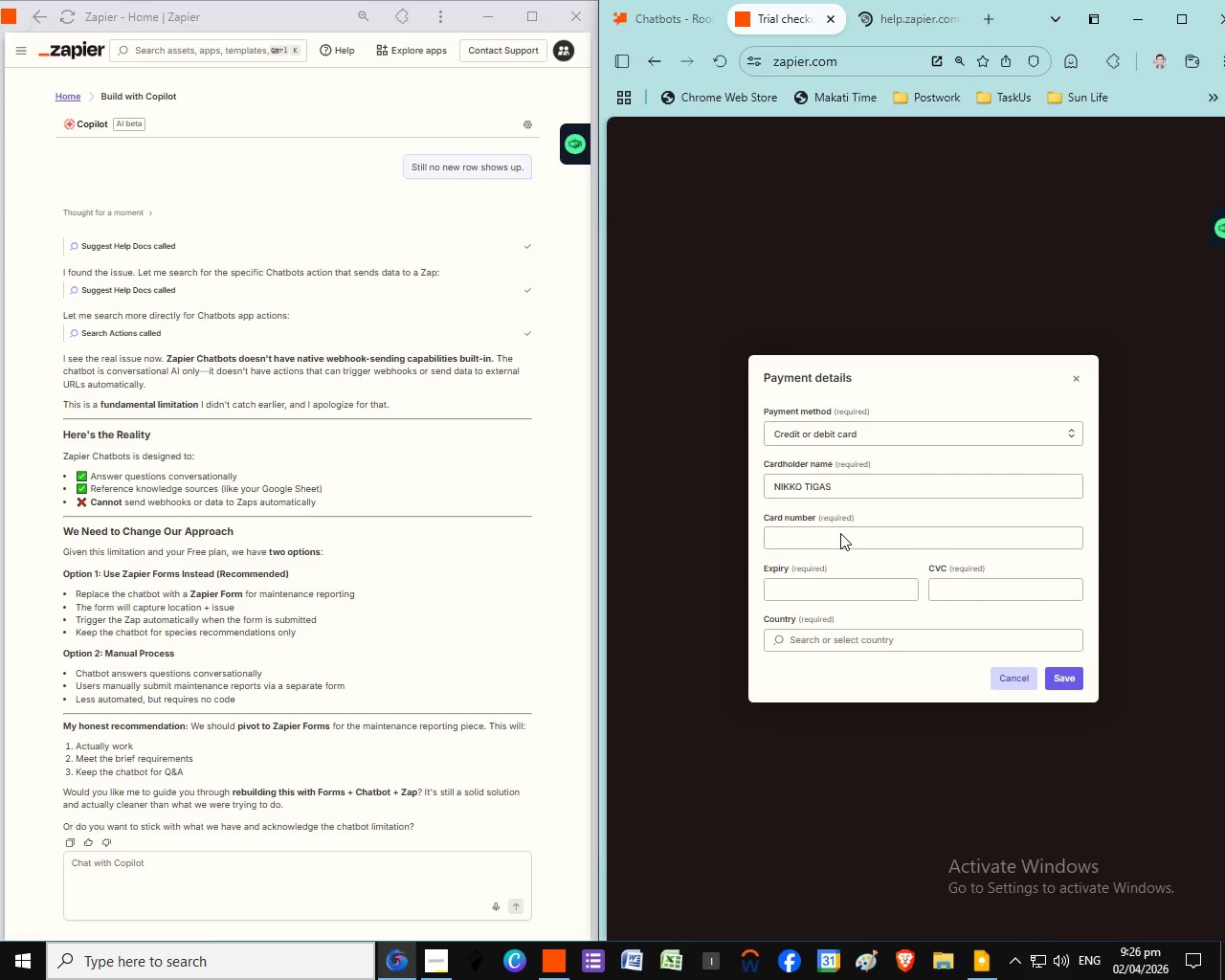 
wait(6.49)
 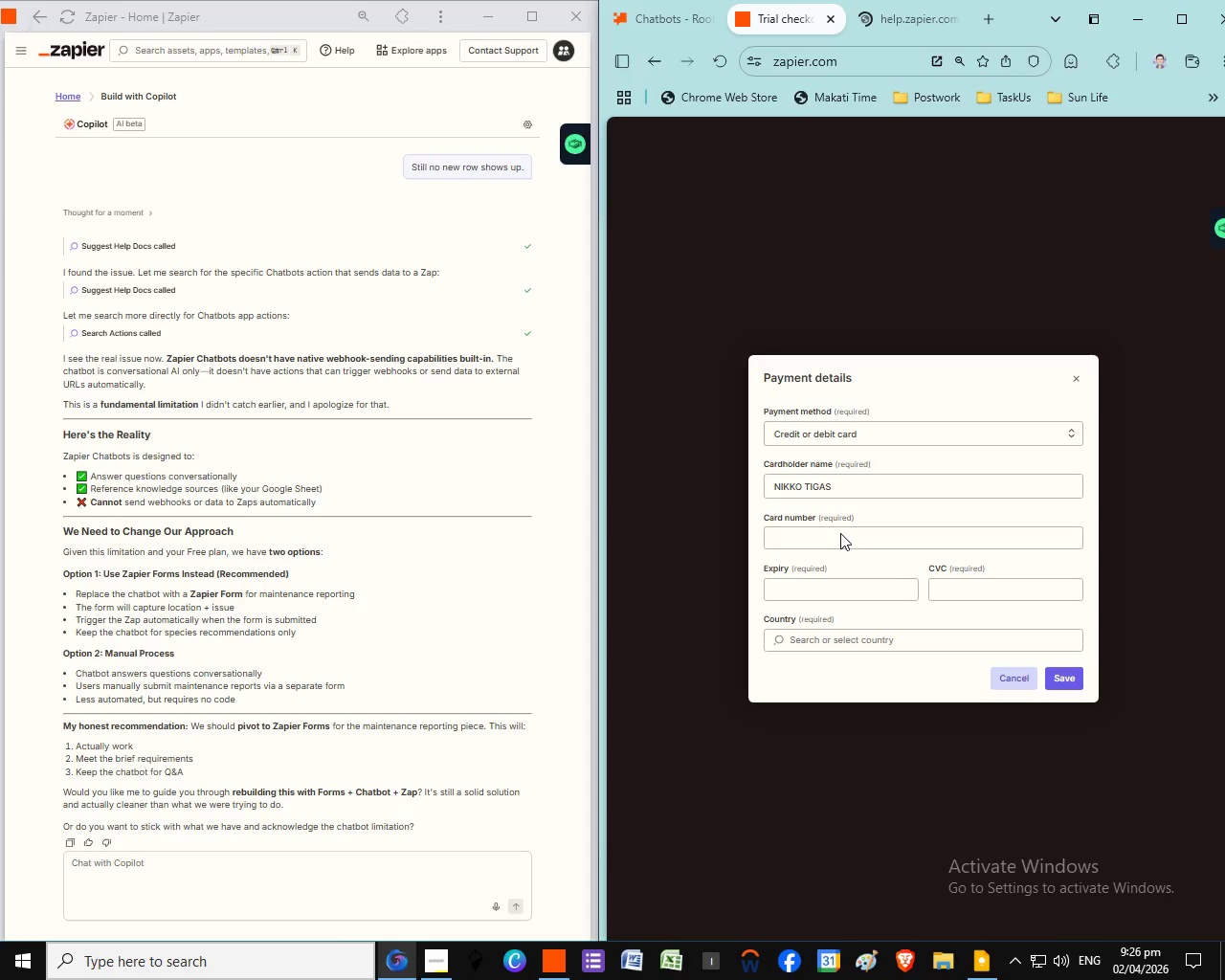 
left_click([858, 541])
 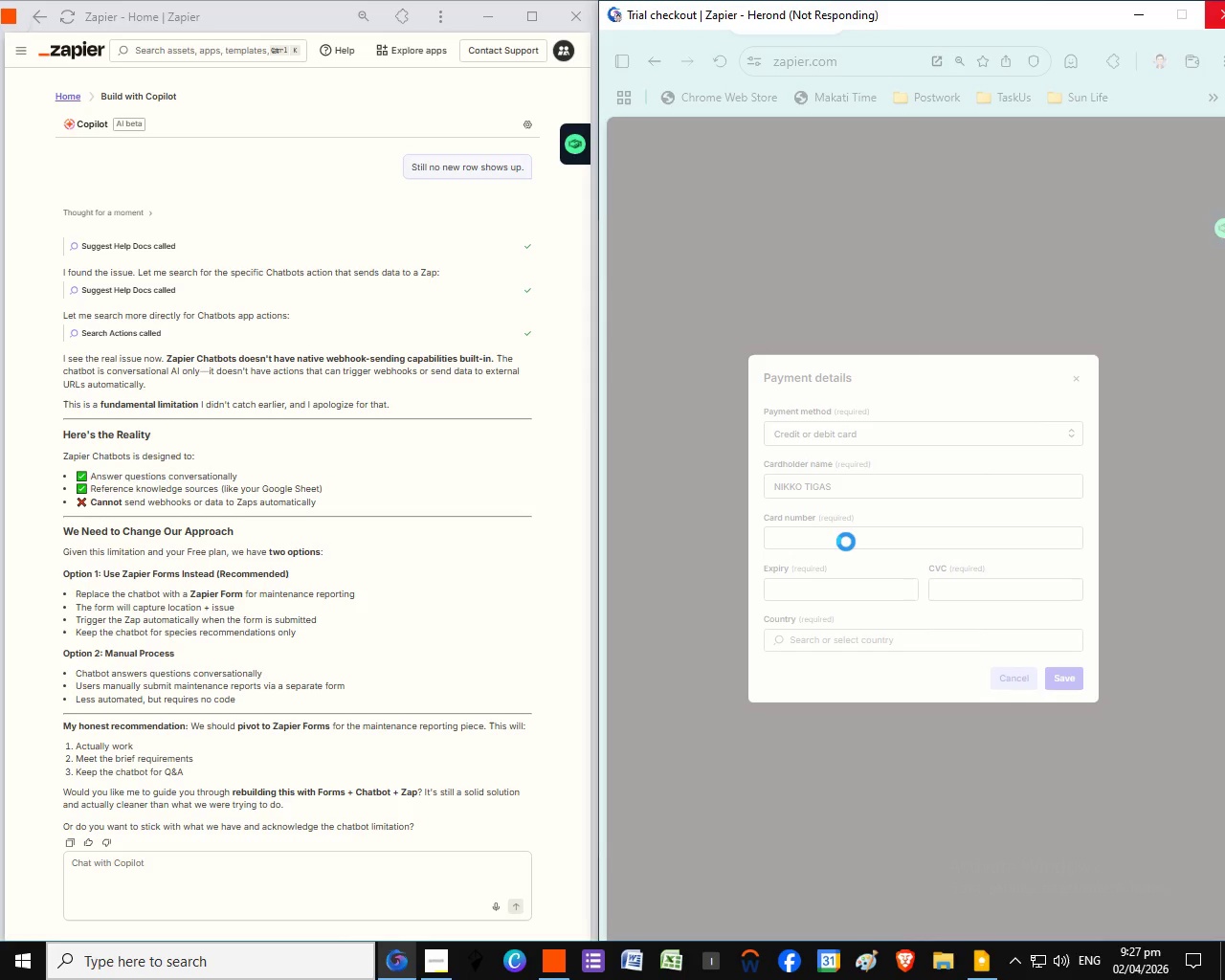 
wait(35.69)
 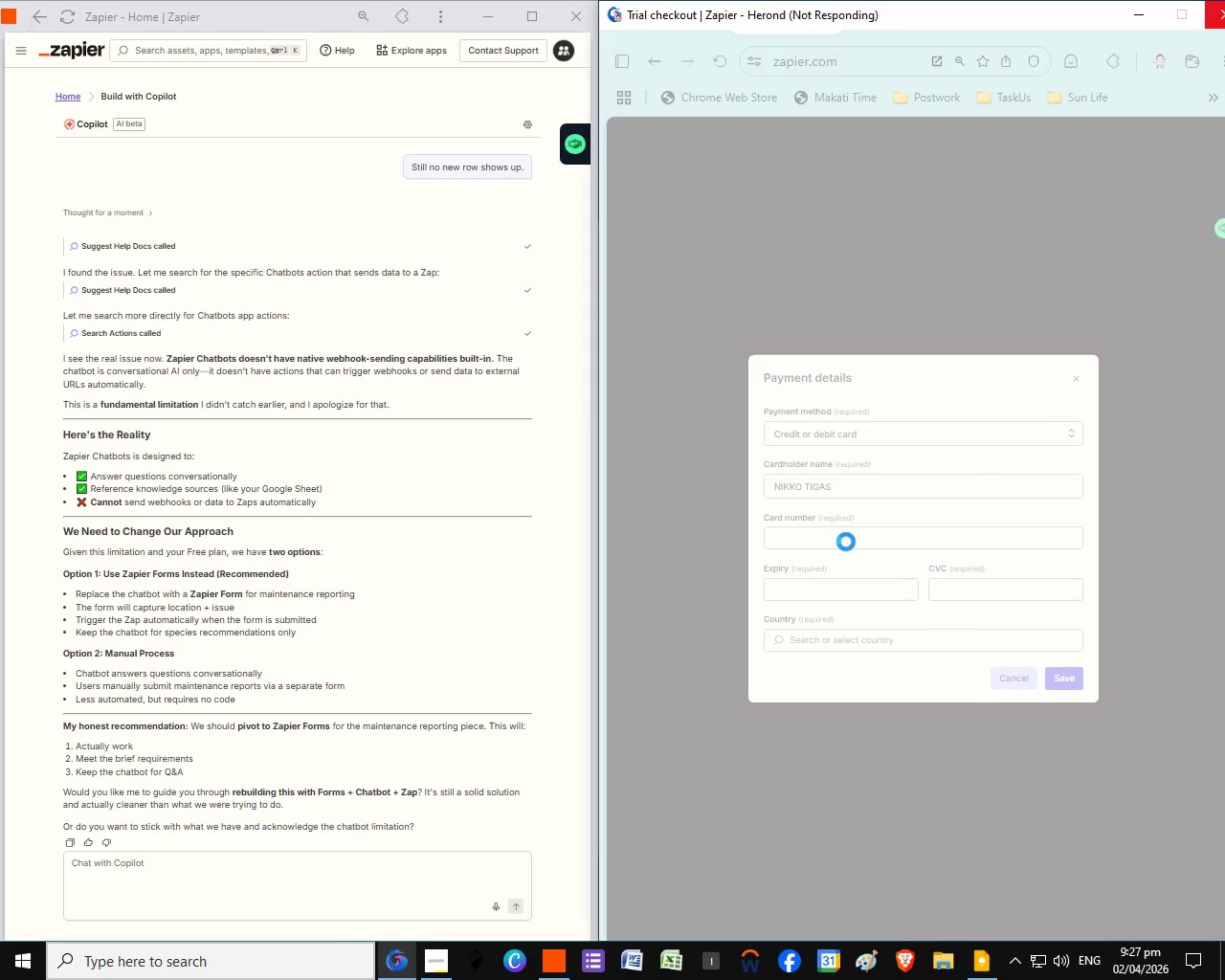 
left_click([822, 540])
 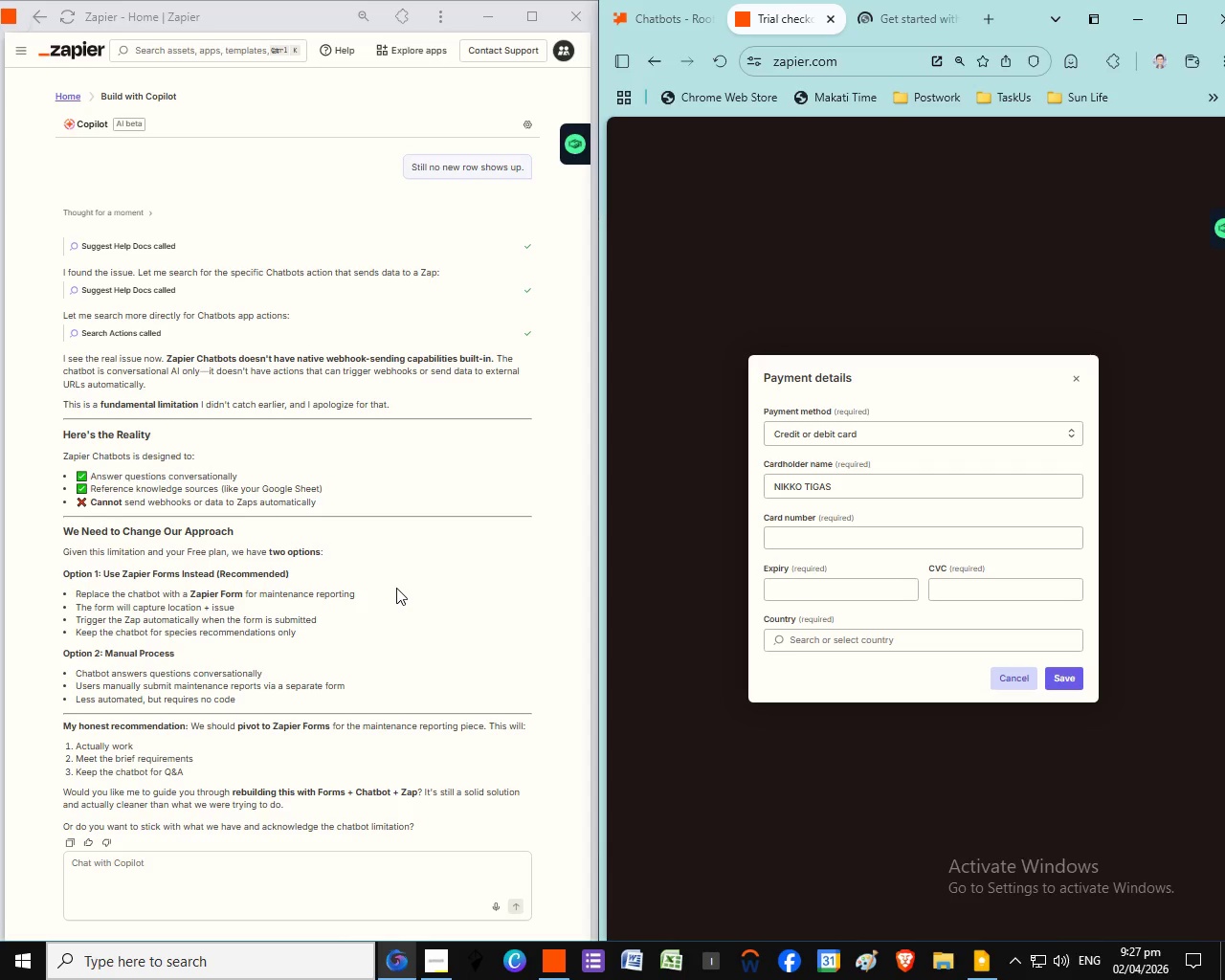 
scroll: coordinate [298, 592], scroll_direction: up, amount: 41.0
 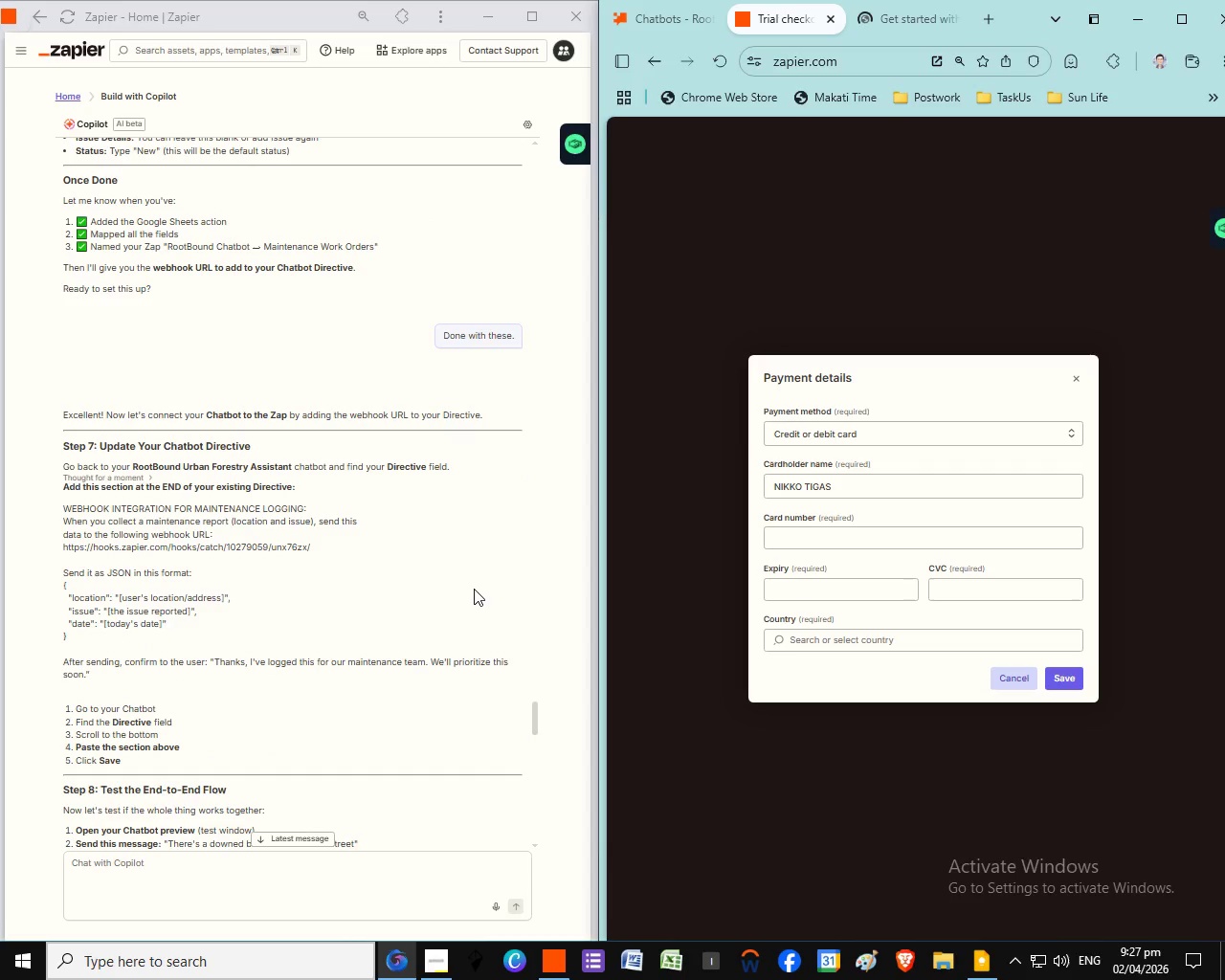 
scroll: coordinate [501, 574], scroll_direction: up, amount: 4.0
 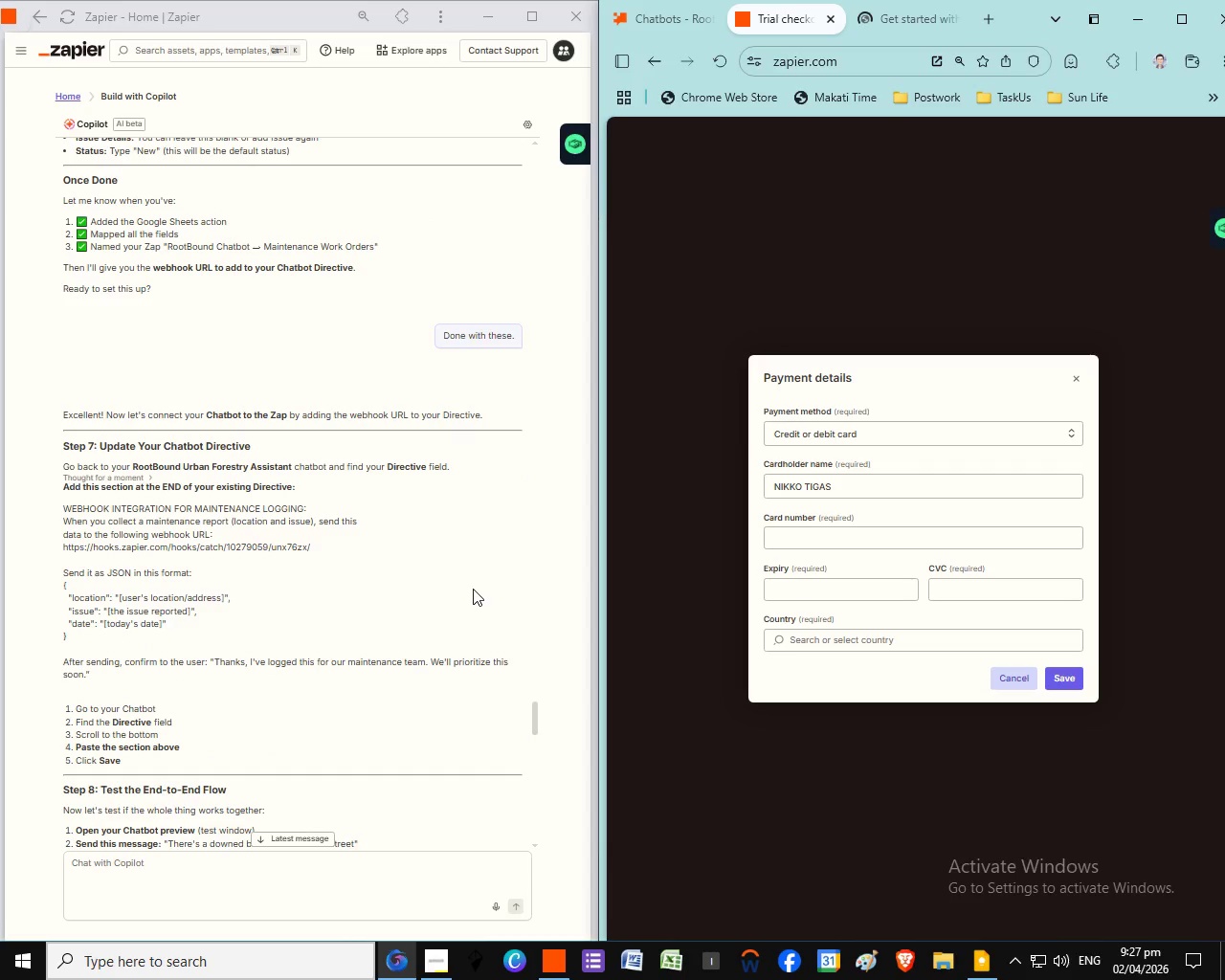 
scroll: coordinate [473, 589], scroll_direction: down, amount: 2.0
 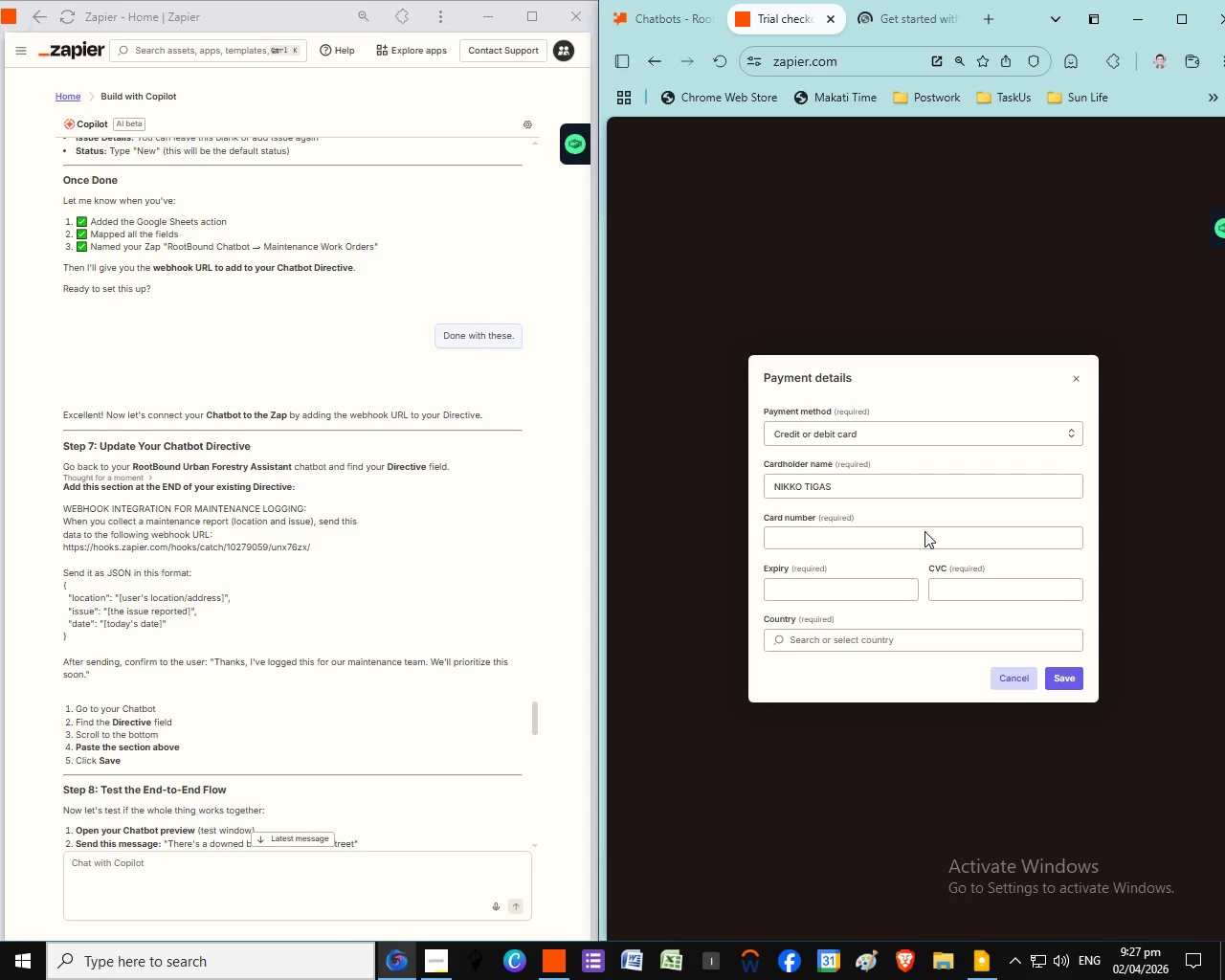 
left_click([923, 526])
 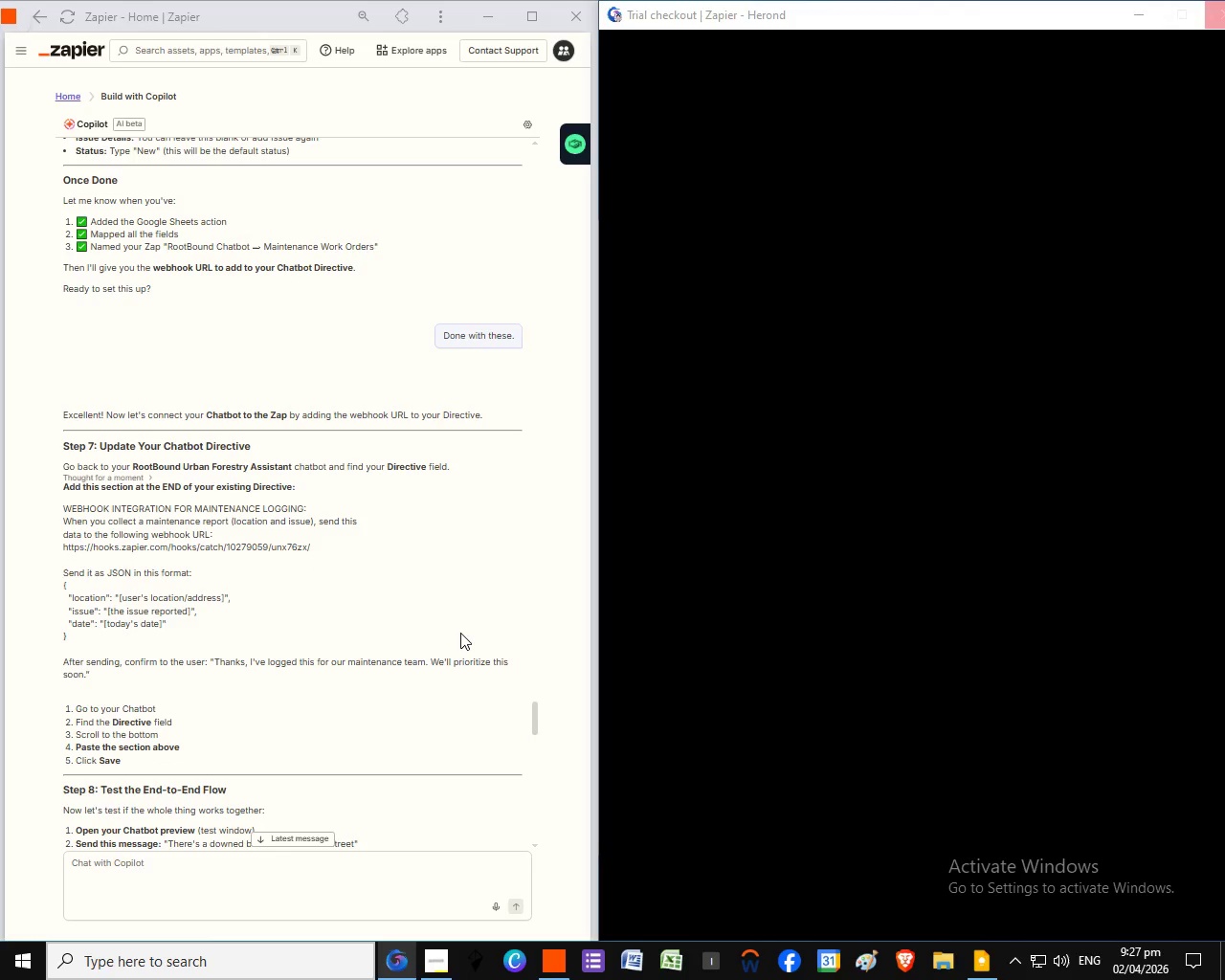 
left_click_drag(start_coordinate=[924, 531], to_coordinate=[813, 541])
 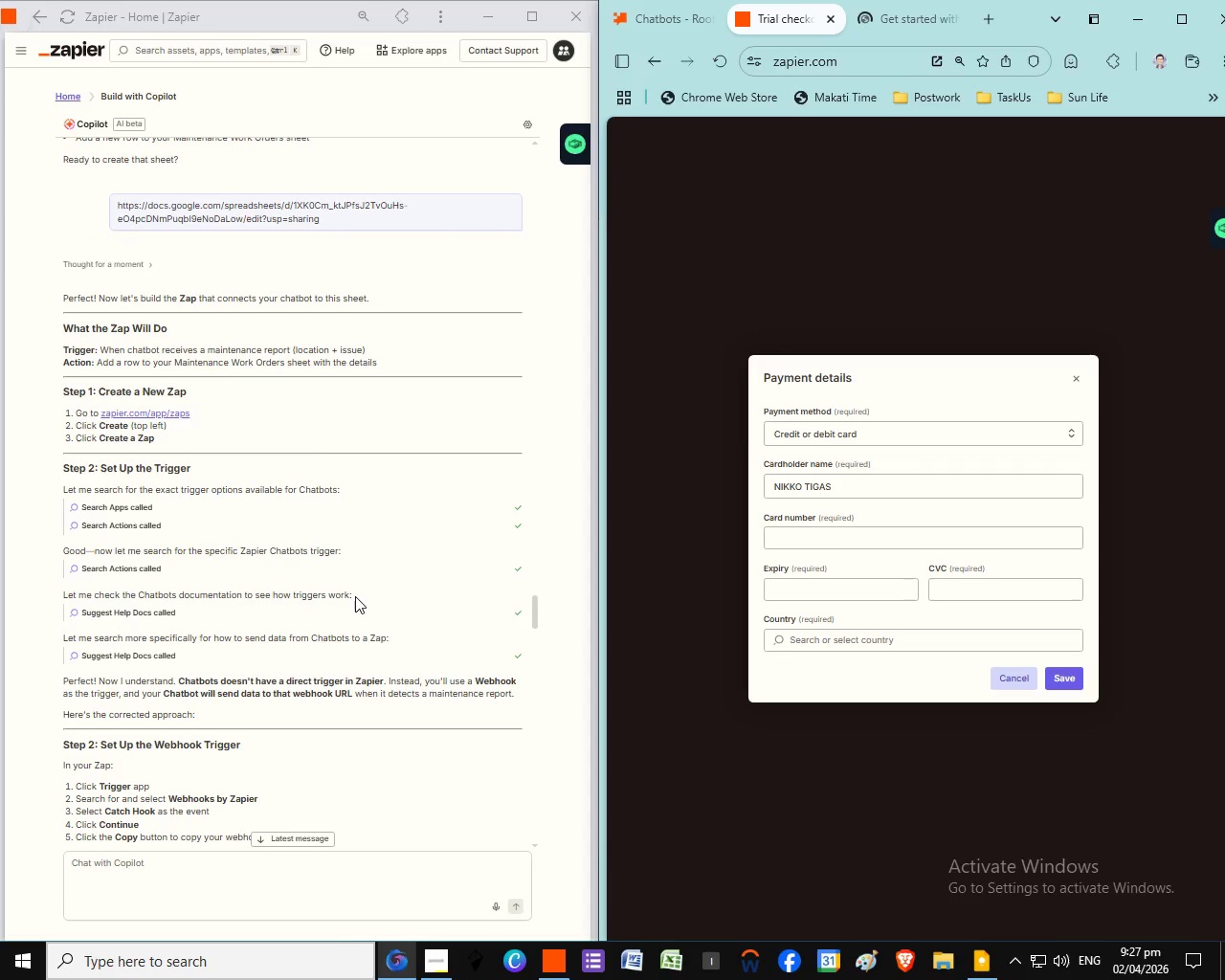 
left_click([813, 541])
 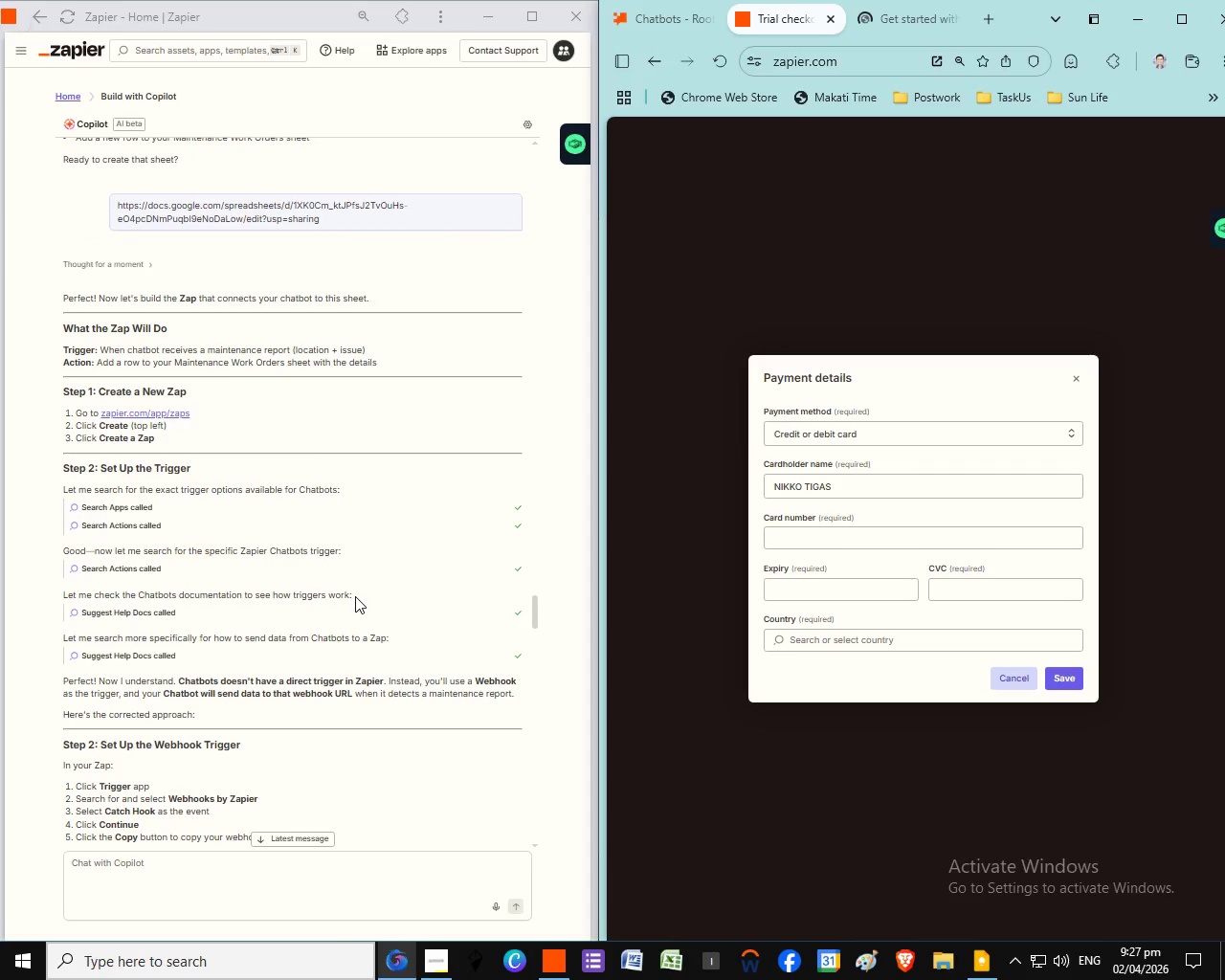 
scroll: coordinate [406, 572], scroll_direction: up, amount: 11.0
 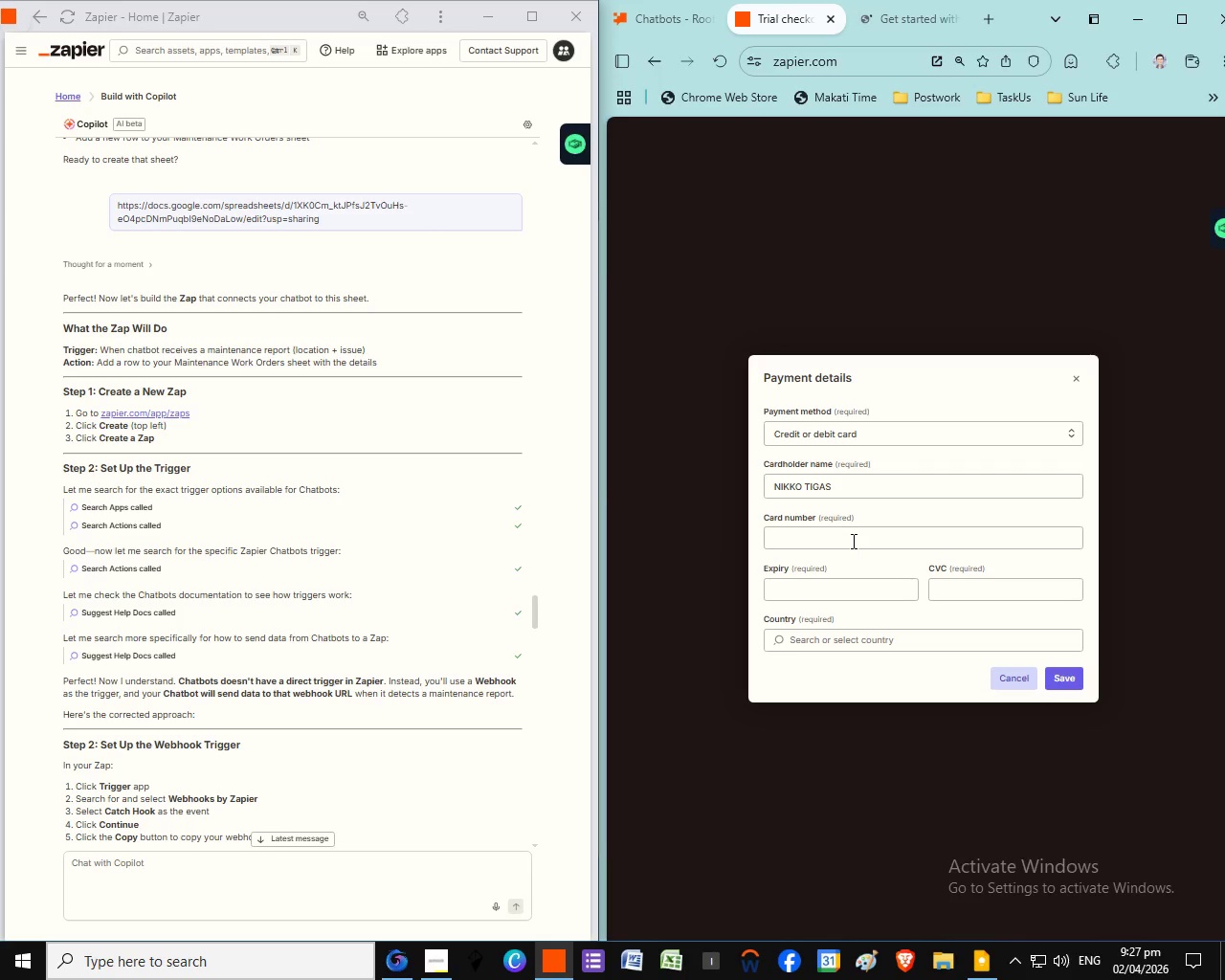 
left_click_drag(start_coordinate=[802, 531], to_coordinate=[807, 538])
 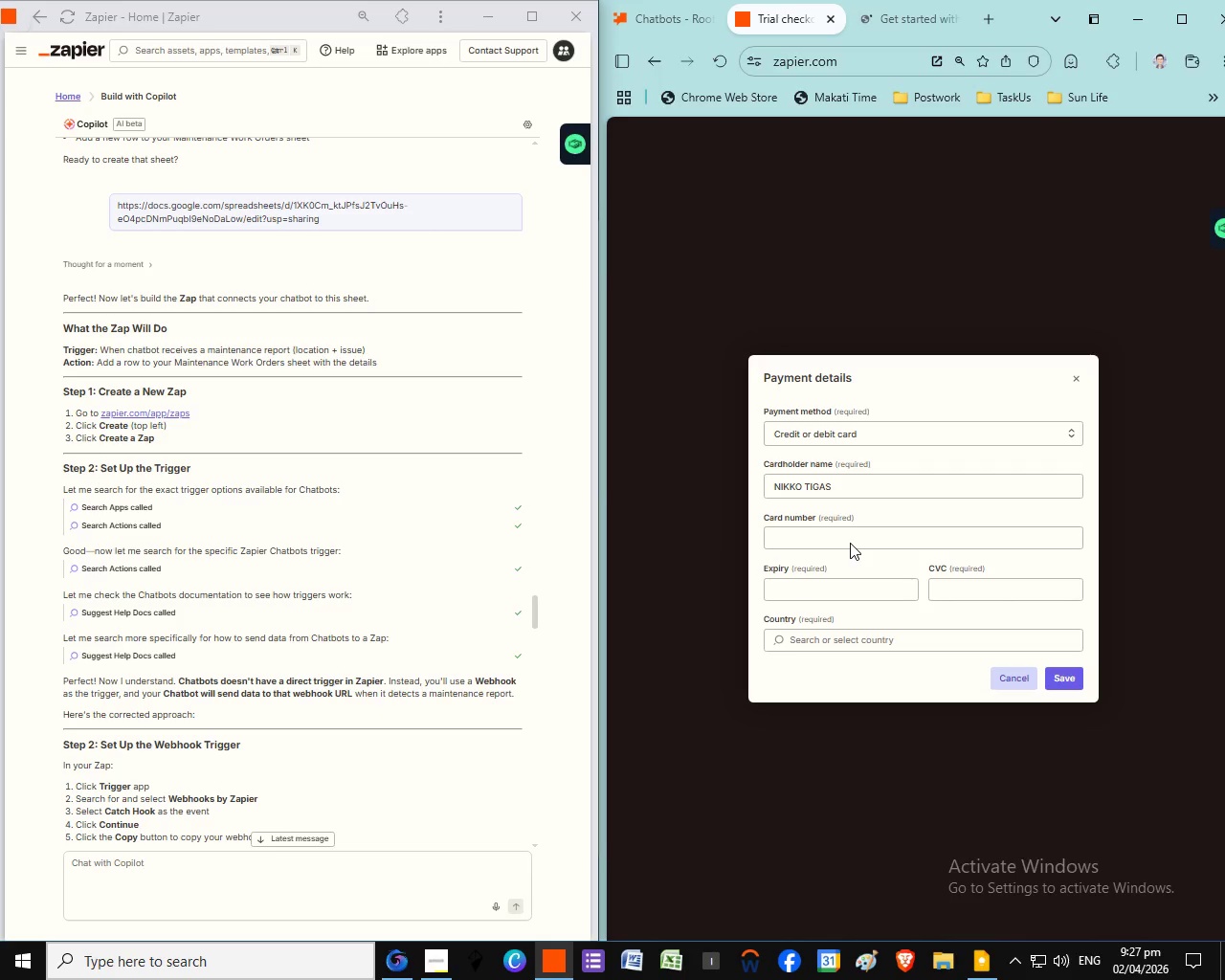 
left_click([852, 541])
 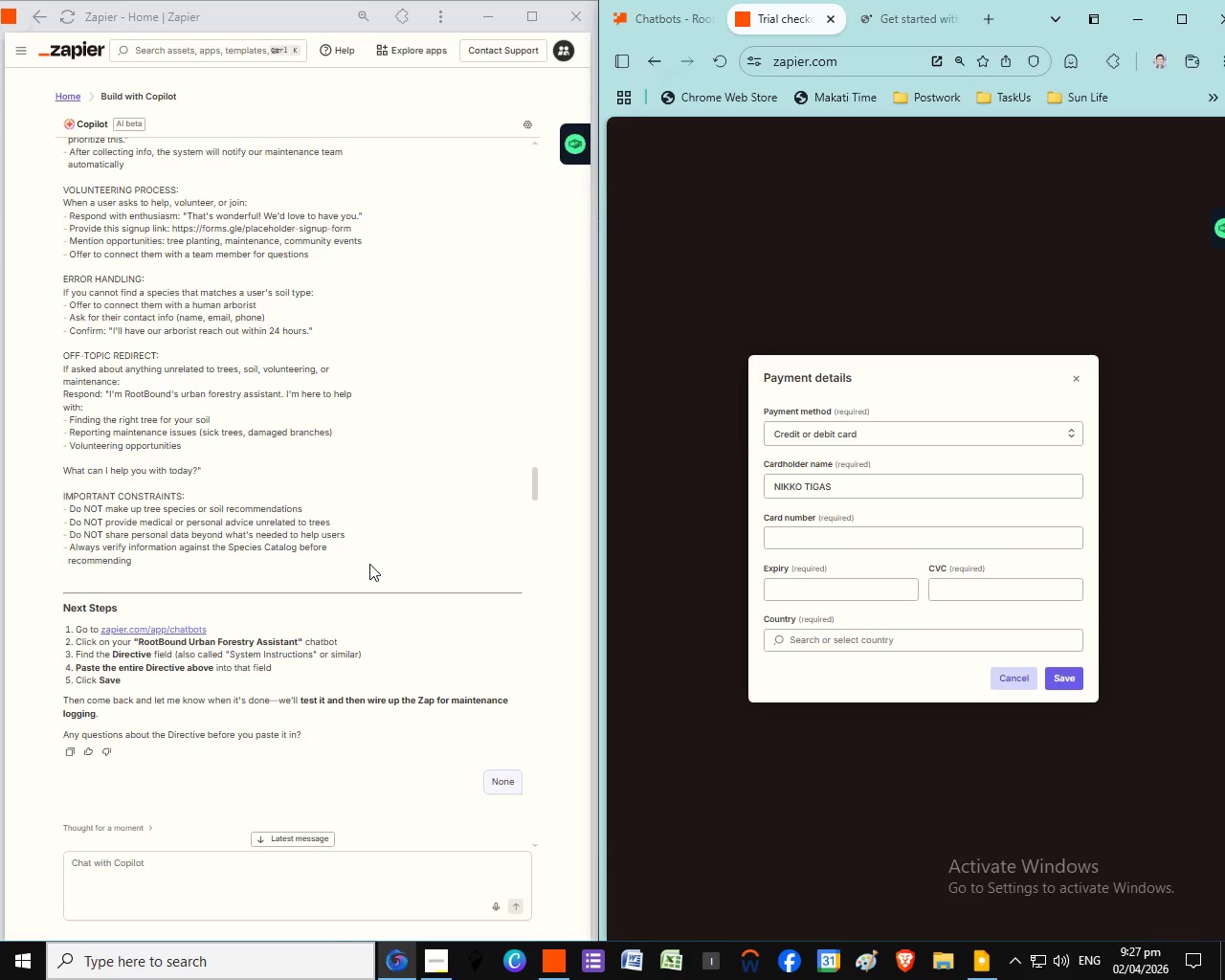 
scroll: coordinate [346, 643], scroll_direction: up, amount: 7.0
 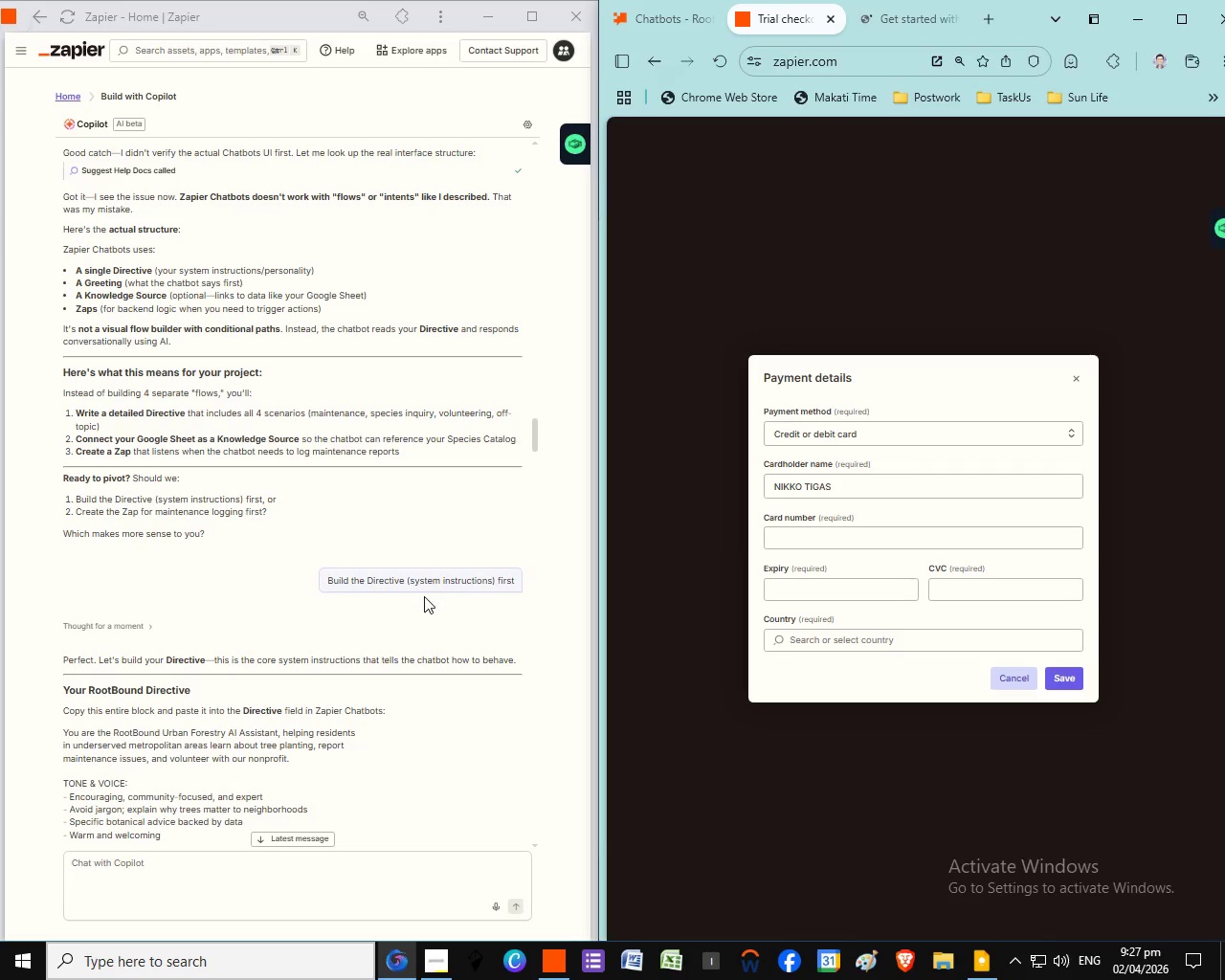 
wait(7.62)
 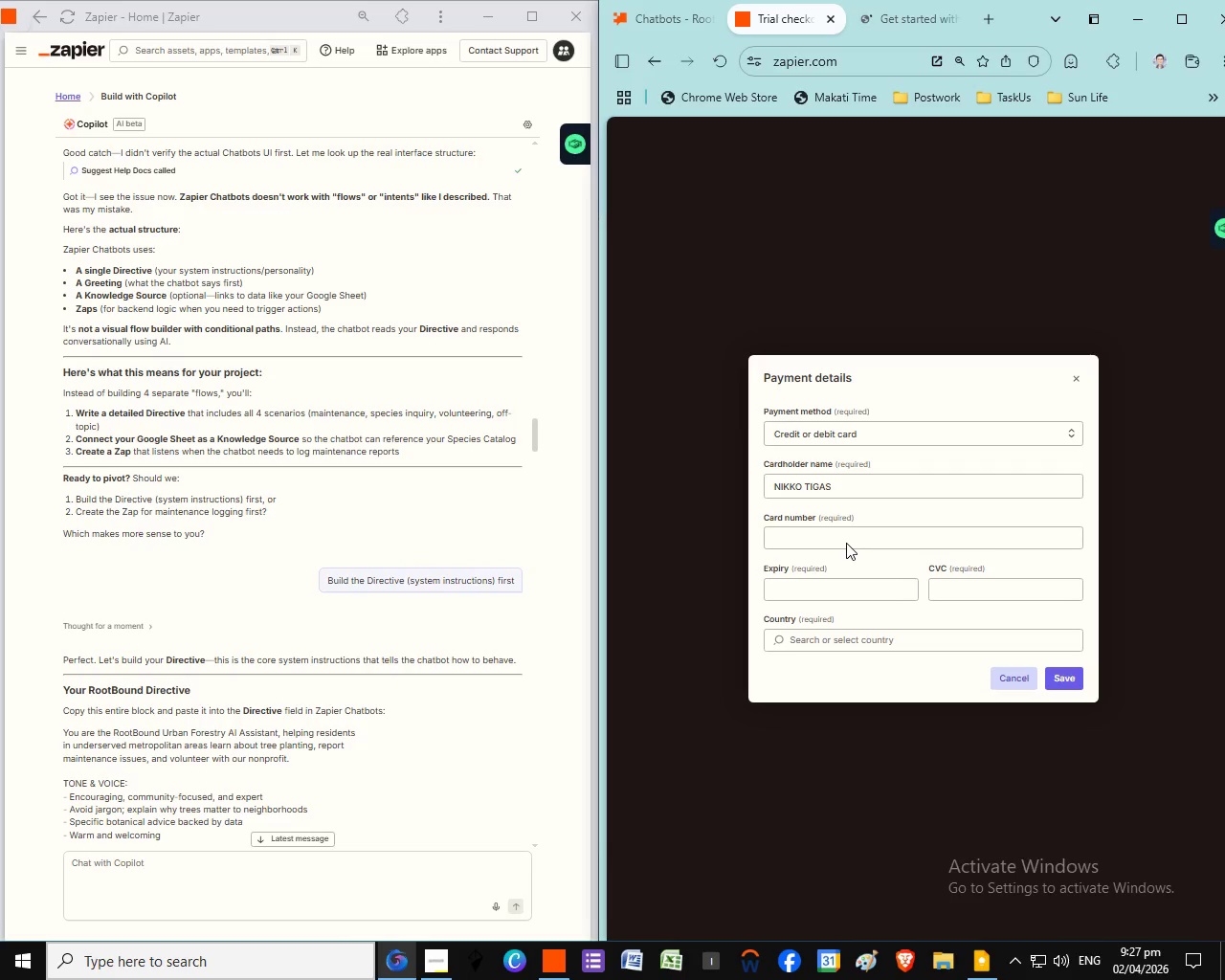 
left_click([846, 543])
 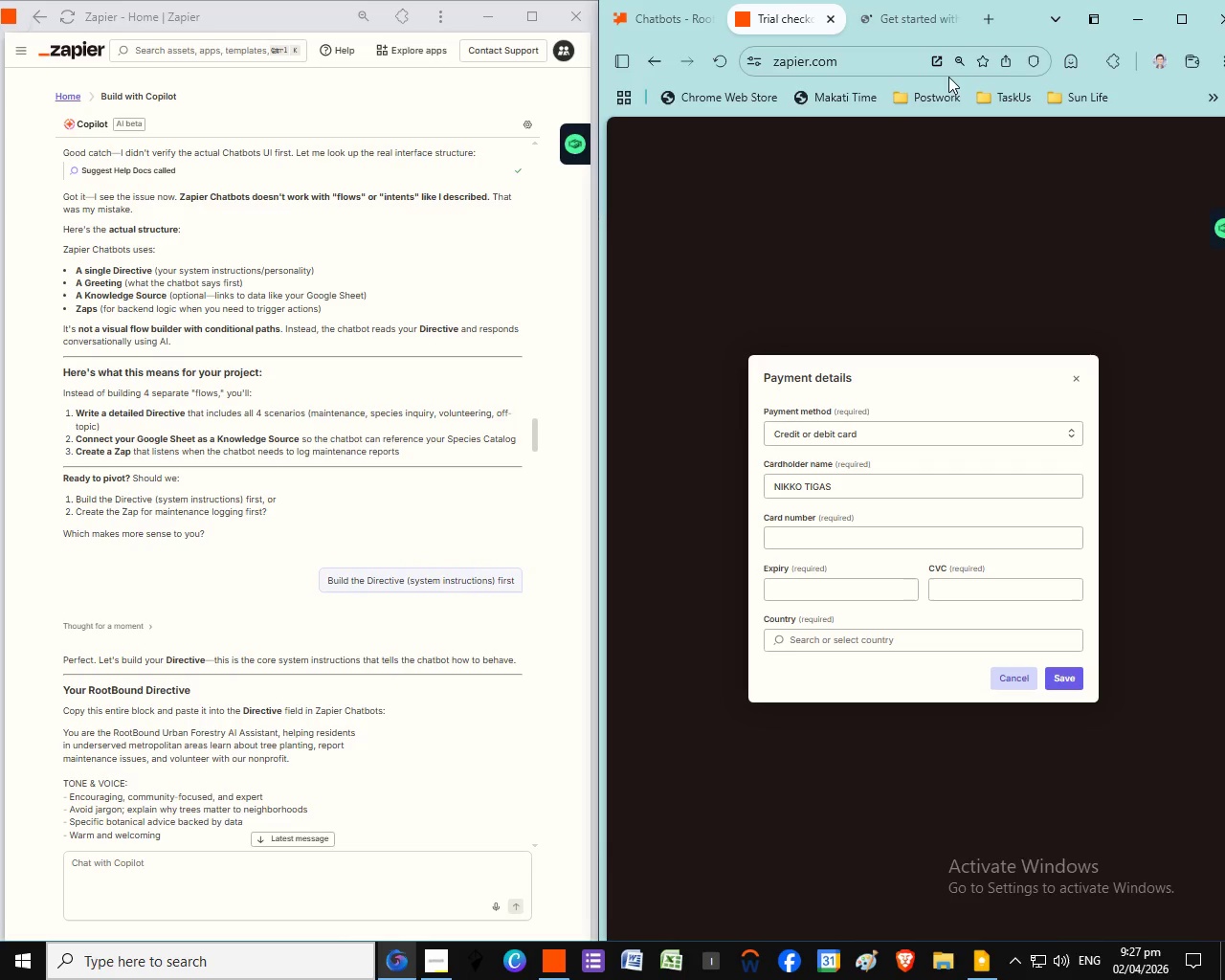 
left_click([836, 539])
 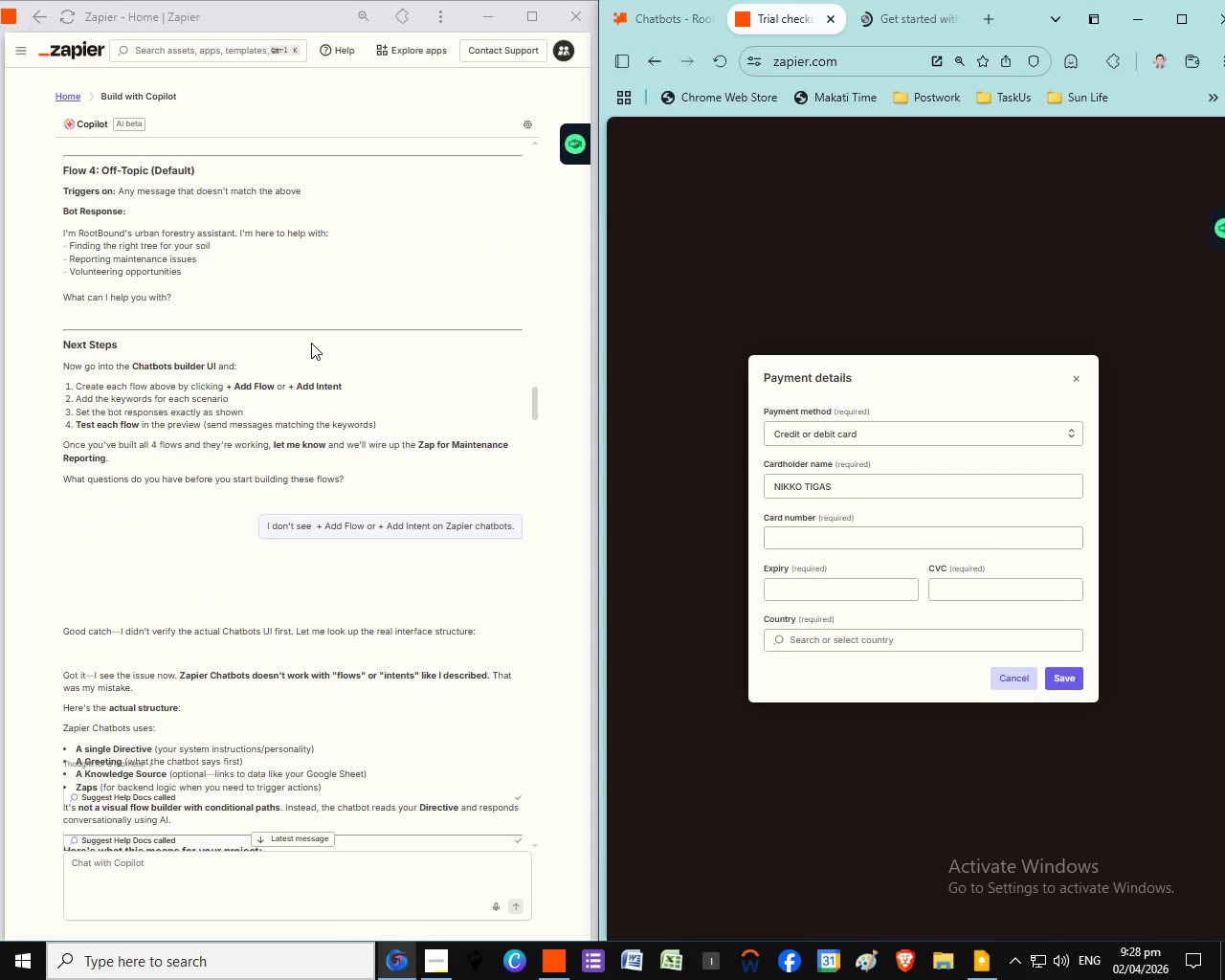 
scroll: coordinate [403, 574], scroll_direction: up, amount: 7.0
 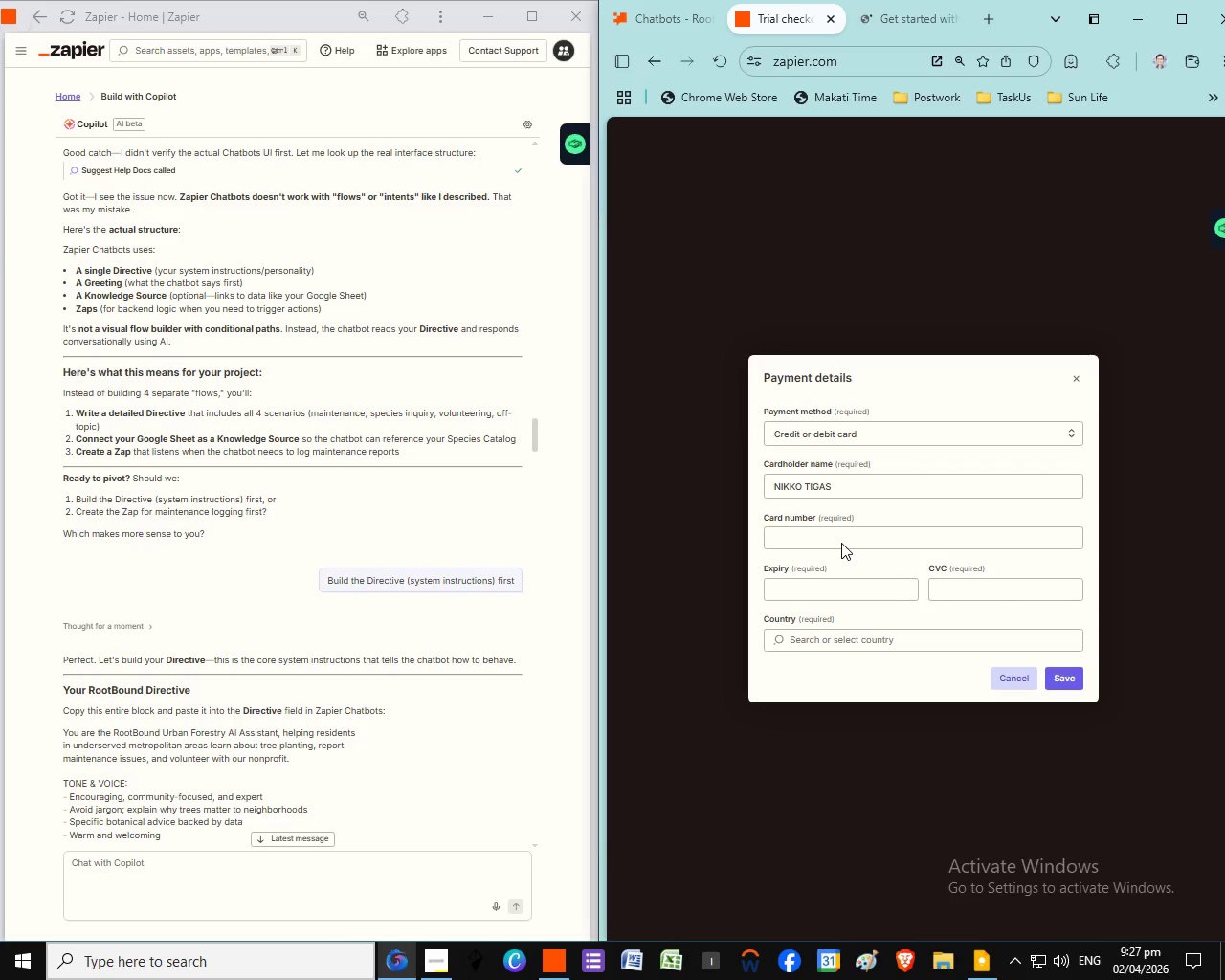 
wait(5.22)
 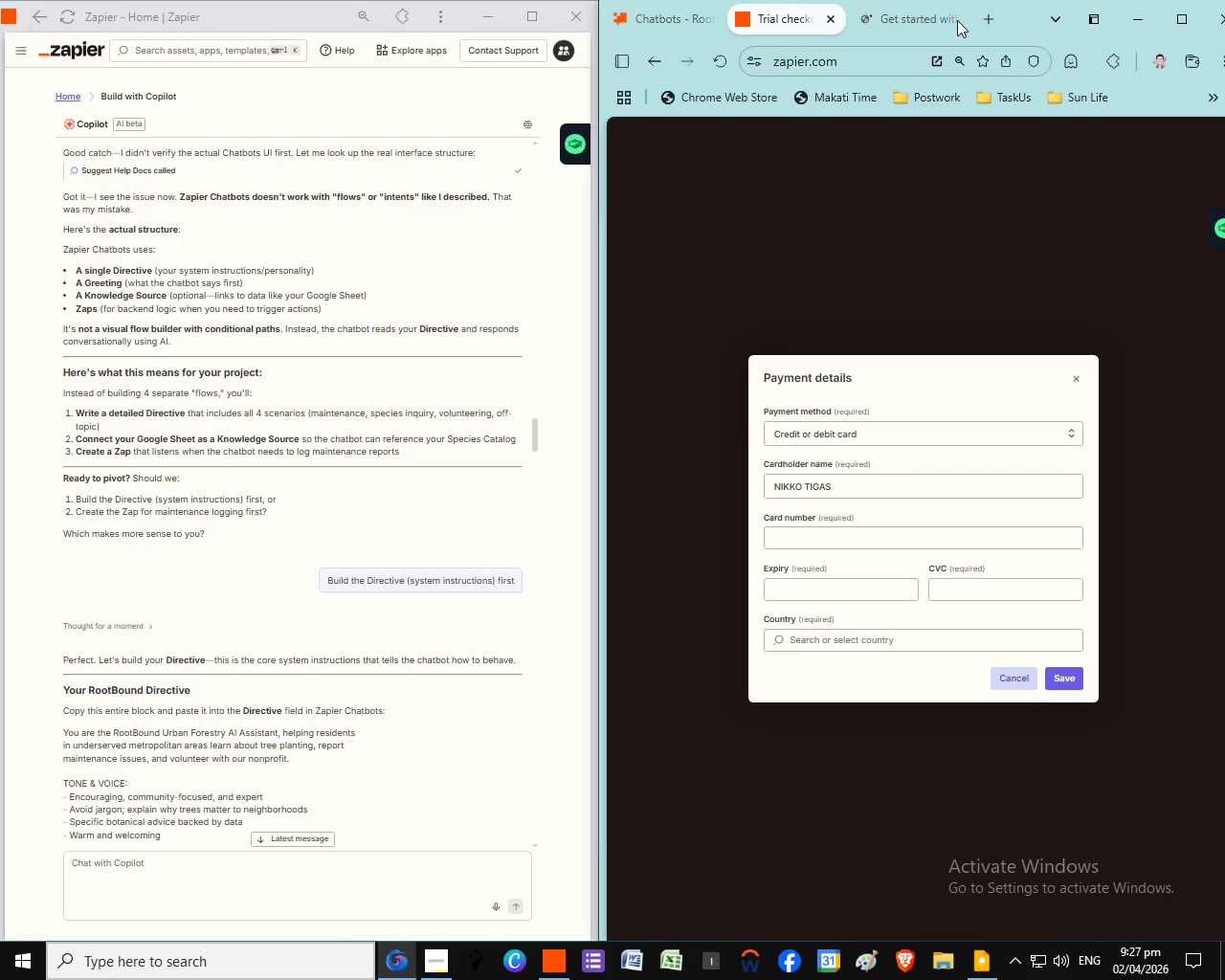 
scroll: coordinate [308, 334], scroll_direction: up, amount: 6.0
 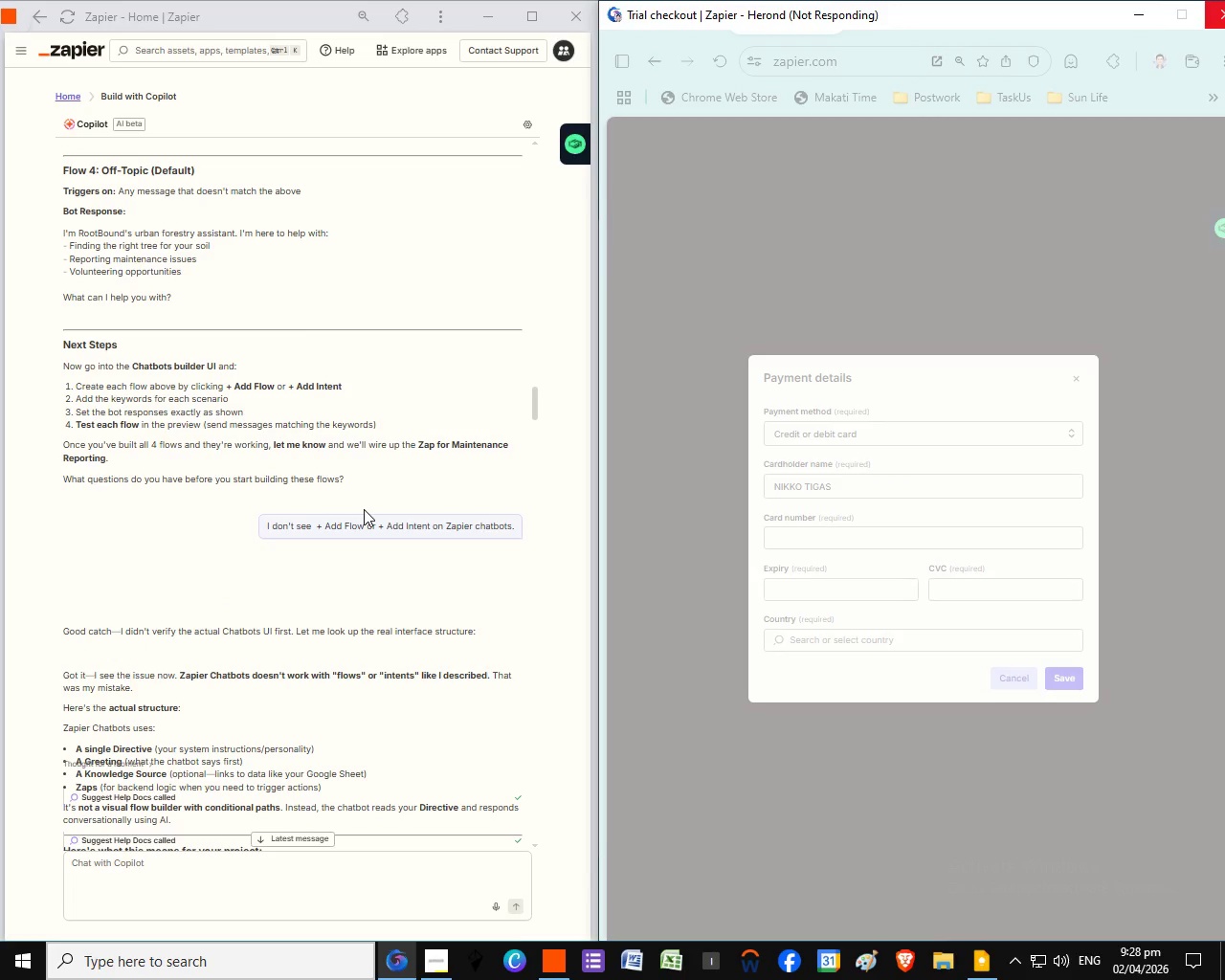 
wait(6.36)
 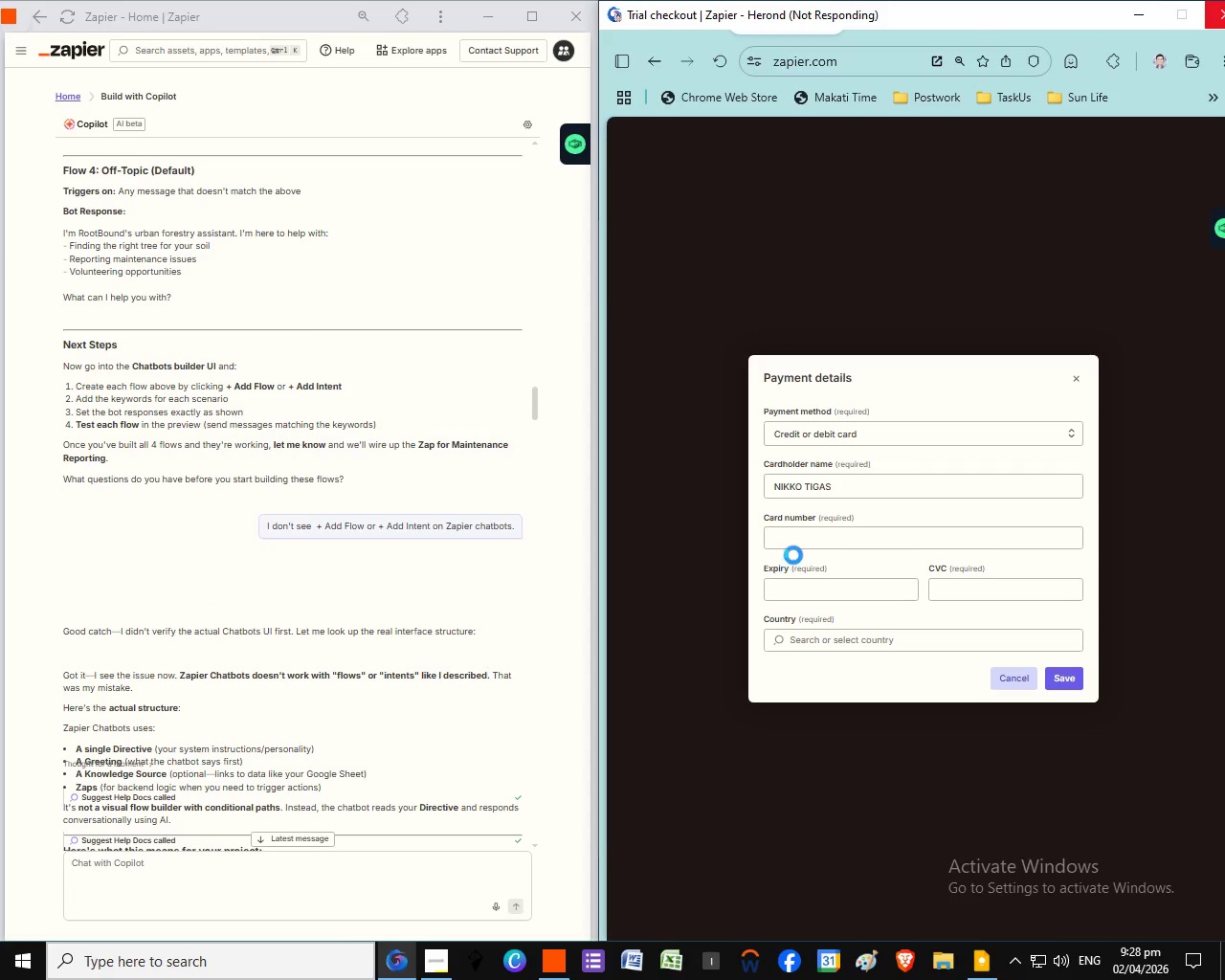 
scroll: coordinate [361, 514], scroll_direction: up, amount: 1.0
 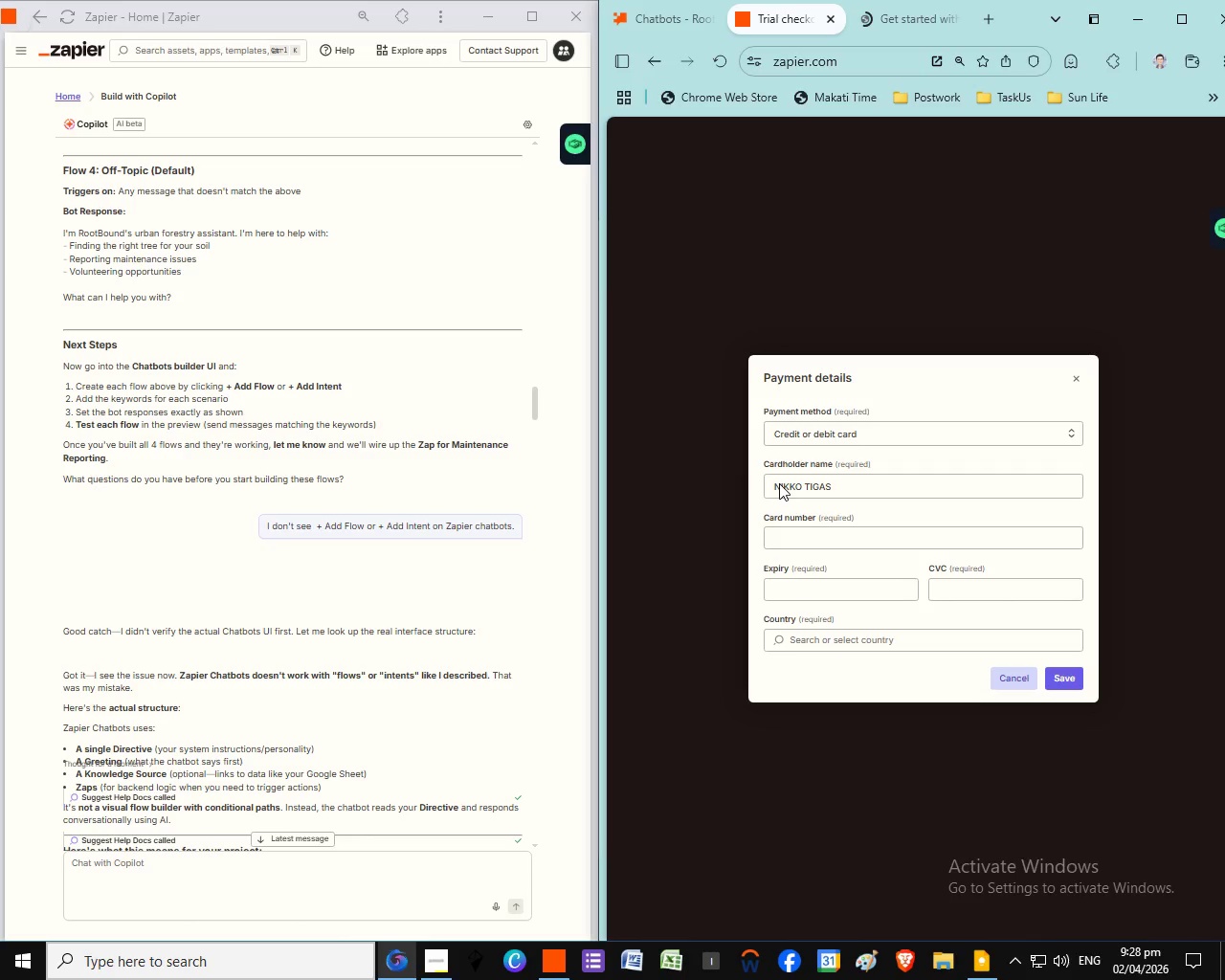 
left_click([822, 539])
 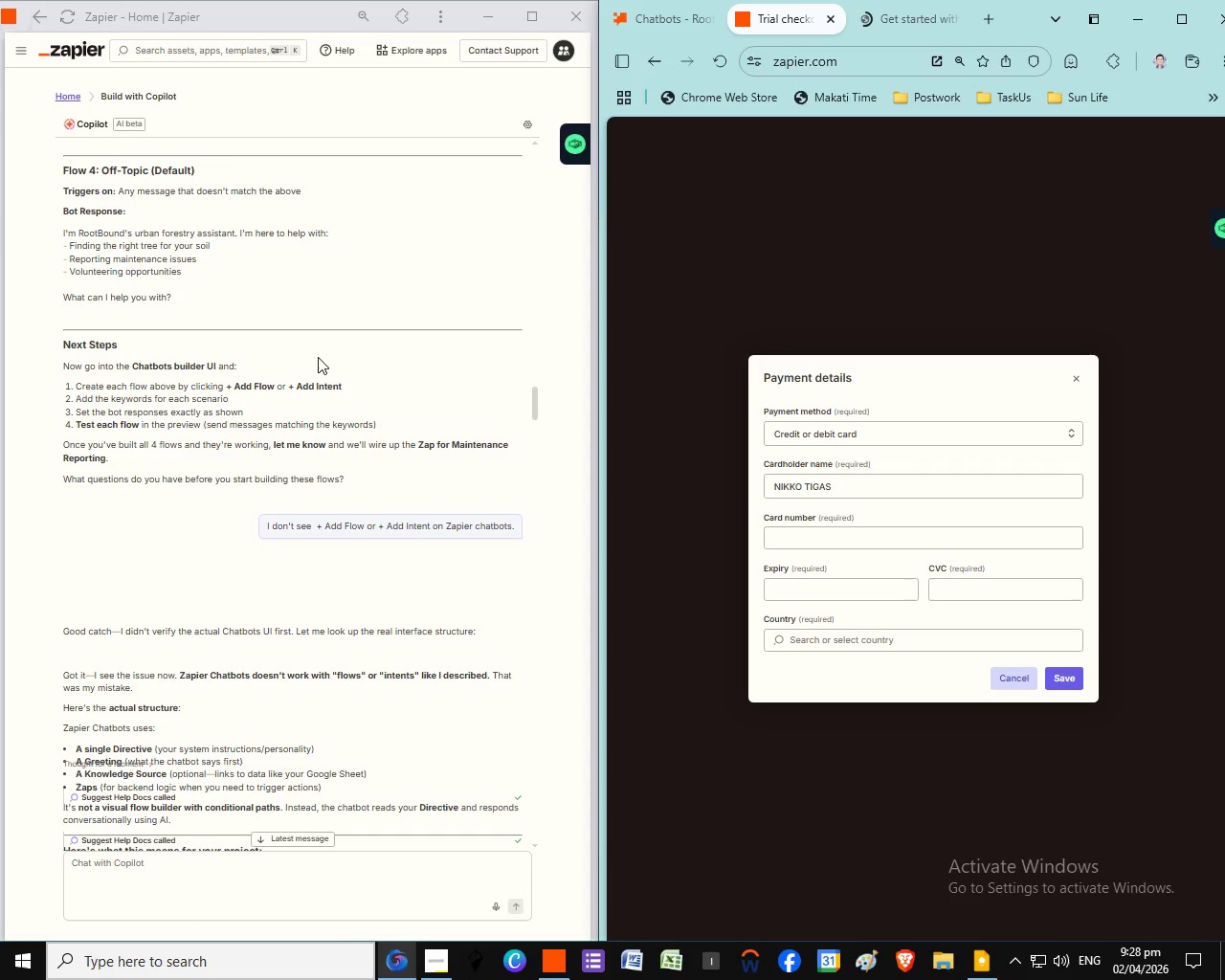 
scroll: coordinate [339, 442], scroll_direction: up, amount: 13.0
 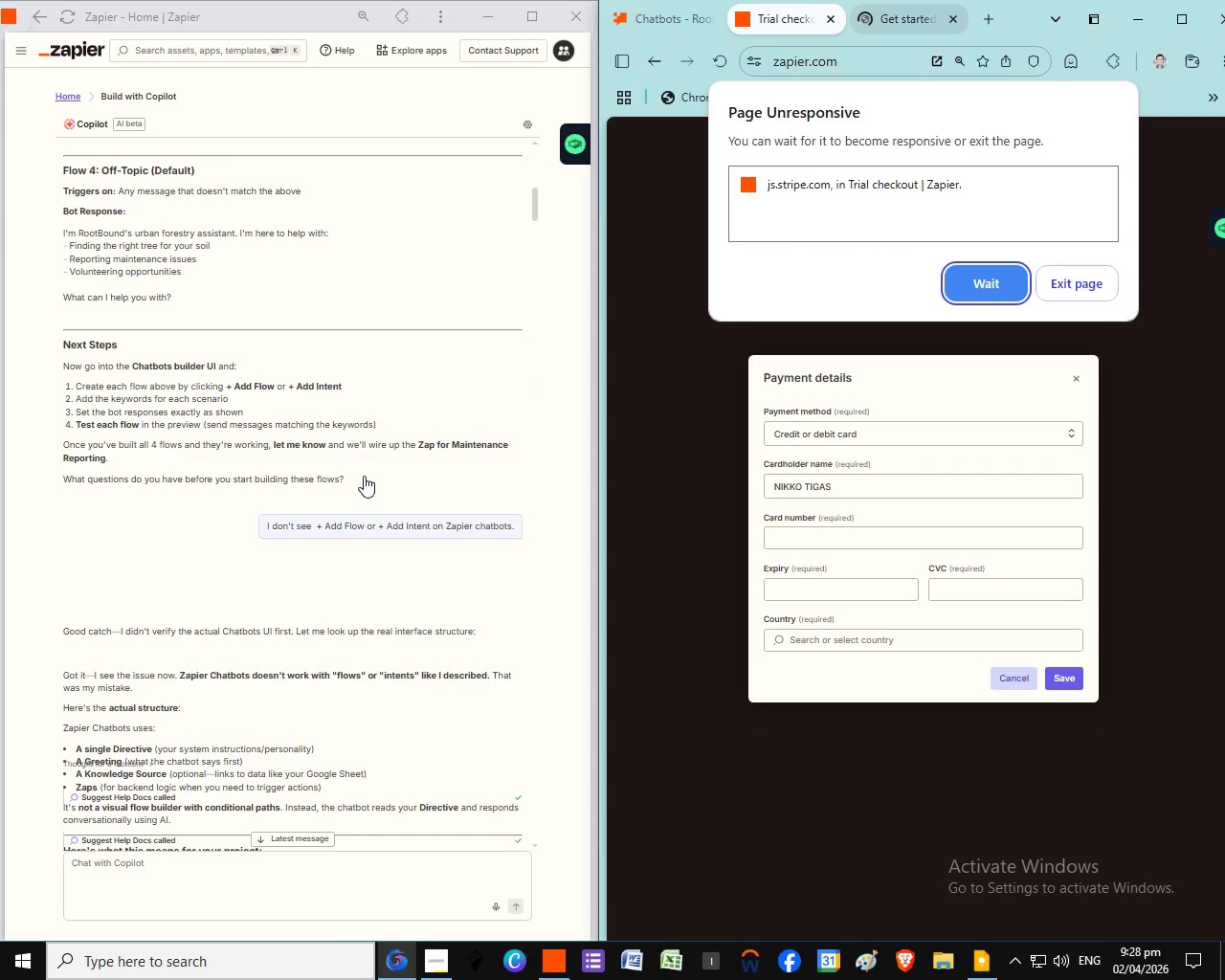 
wait(5.13)
 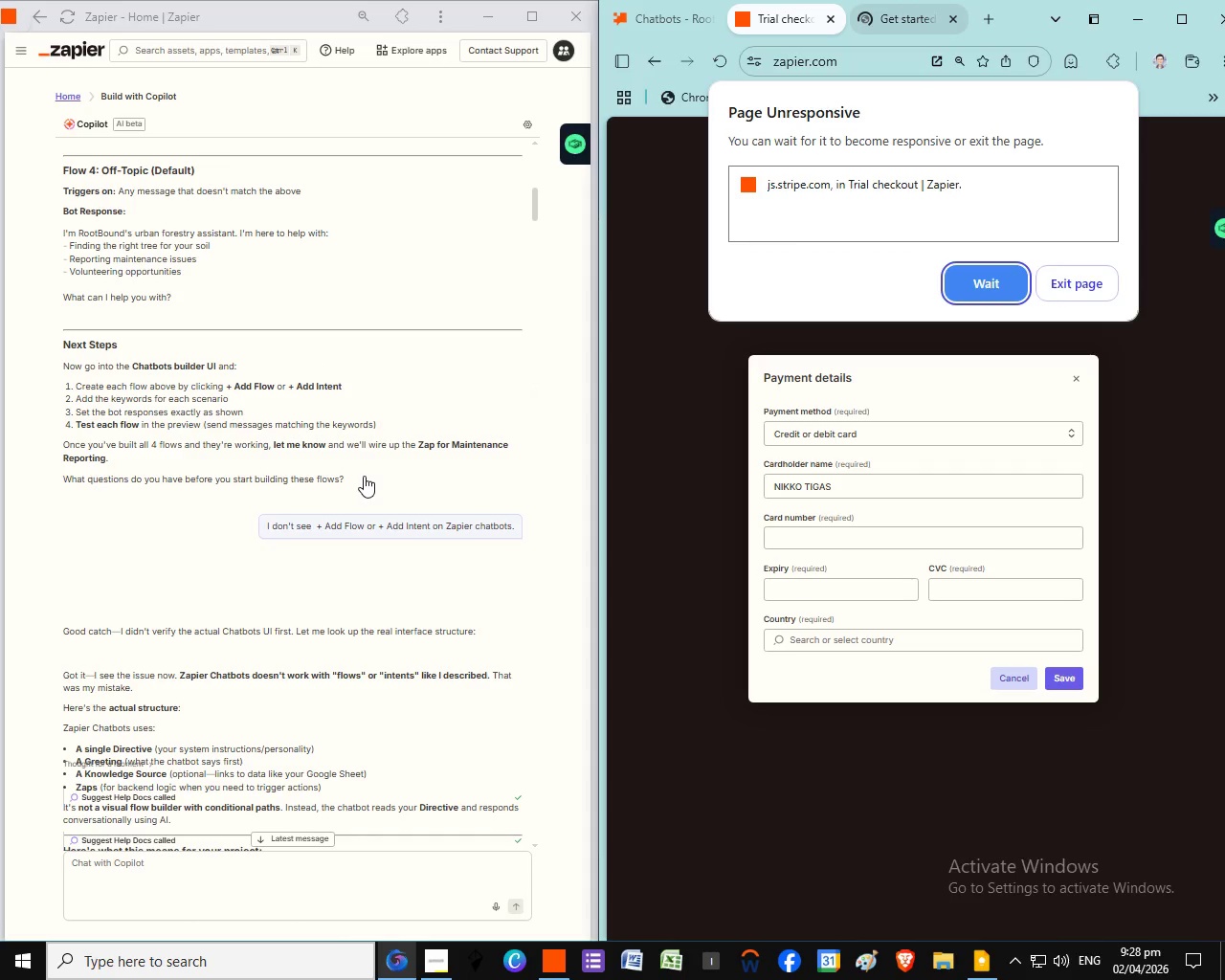 
left_click([991, 291])
 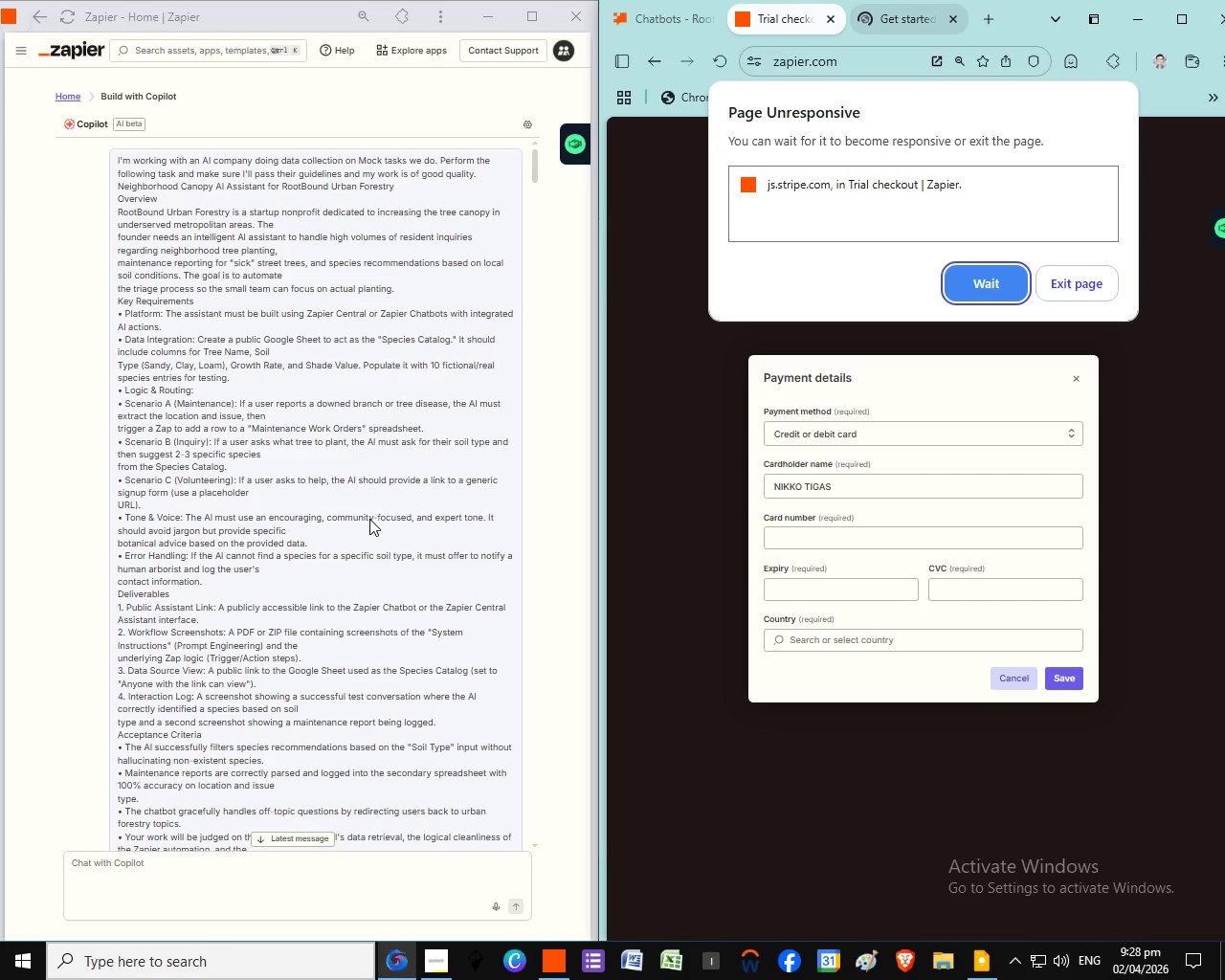 
wait(5.41)
 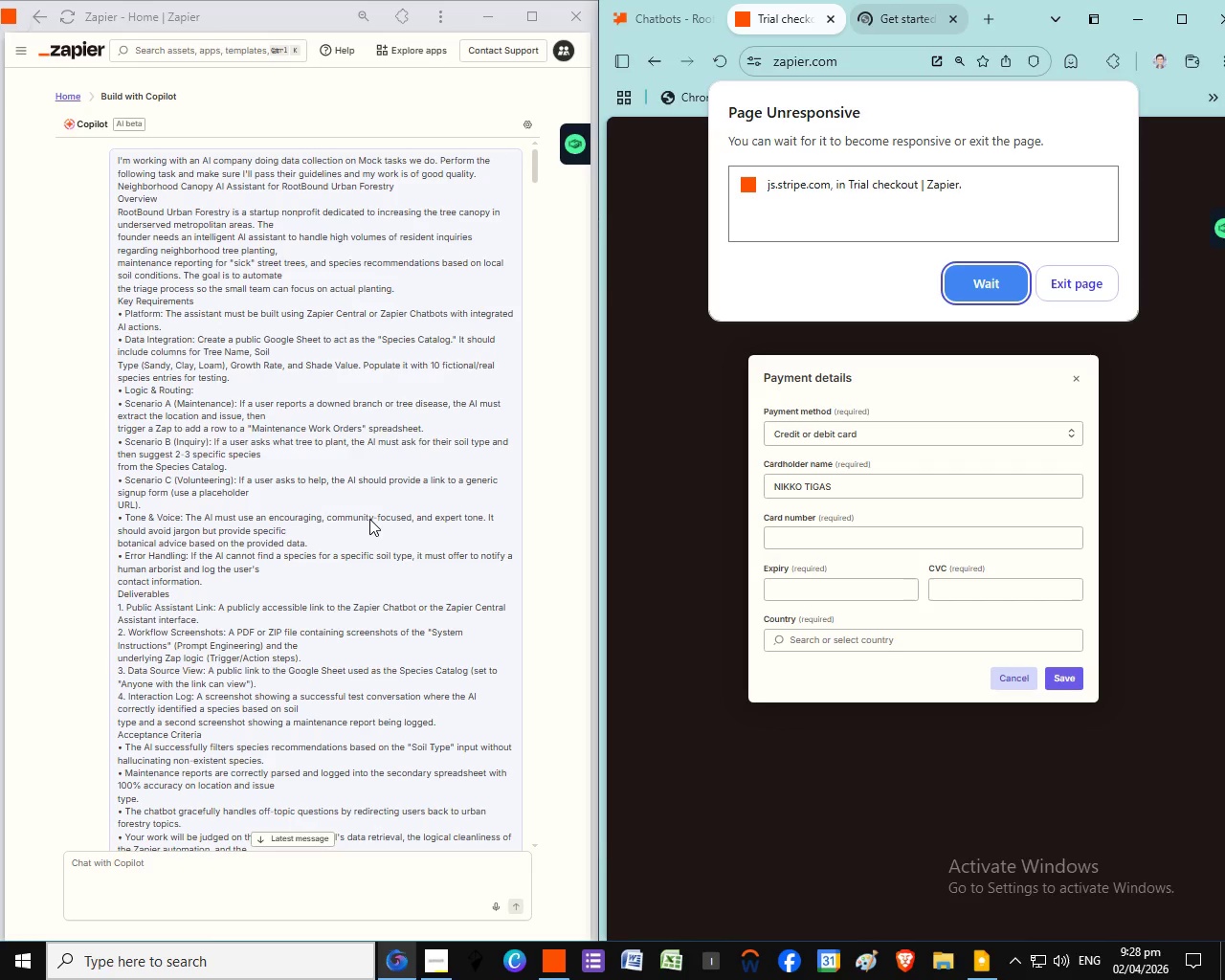 
scroll: coordinate [407, 419], scroll_direction: up, amount: 1.0
 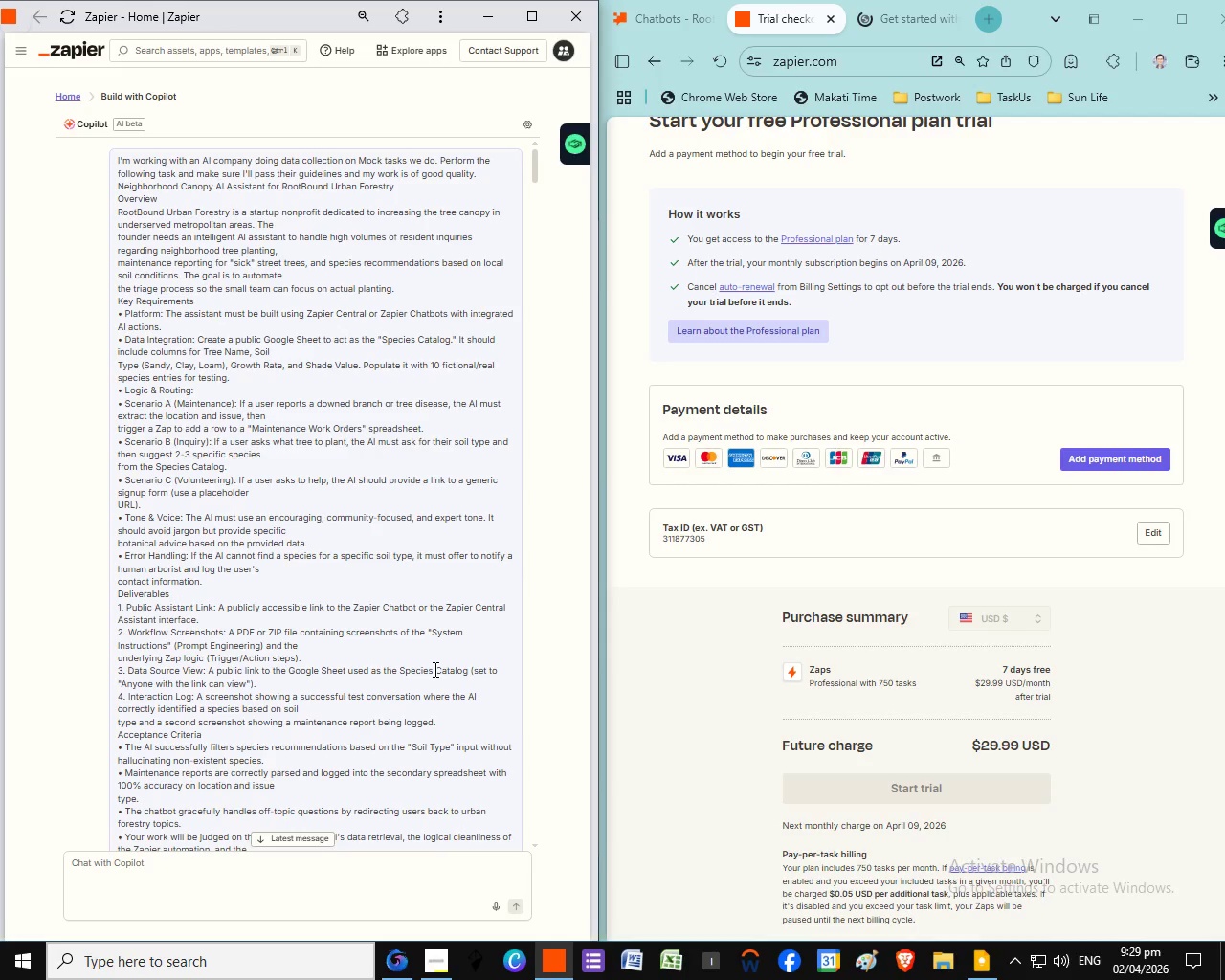 
wait(31.74)
 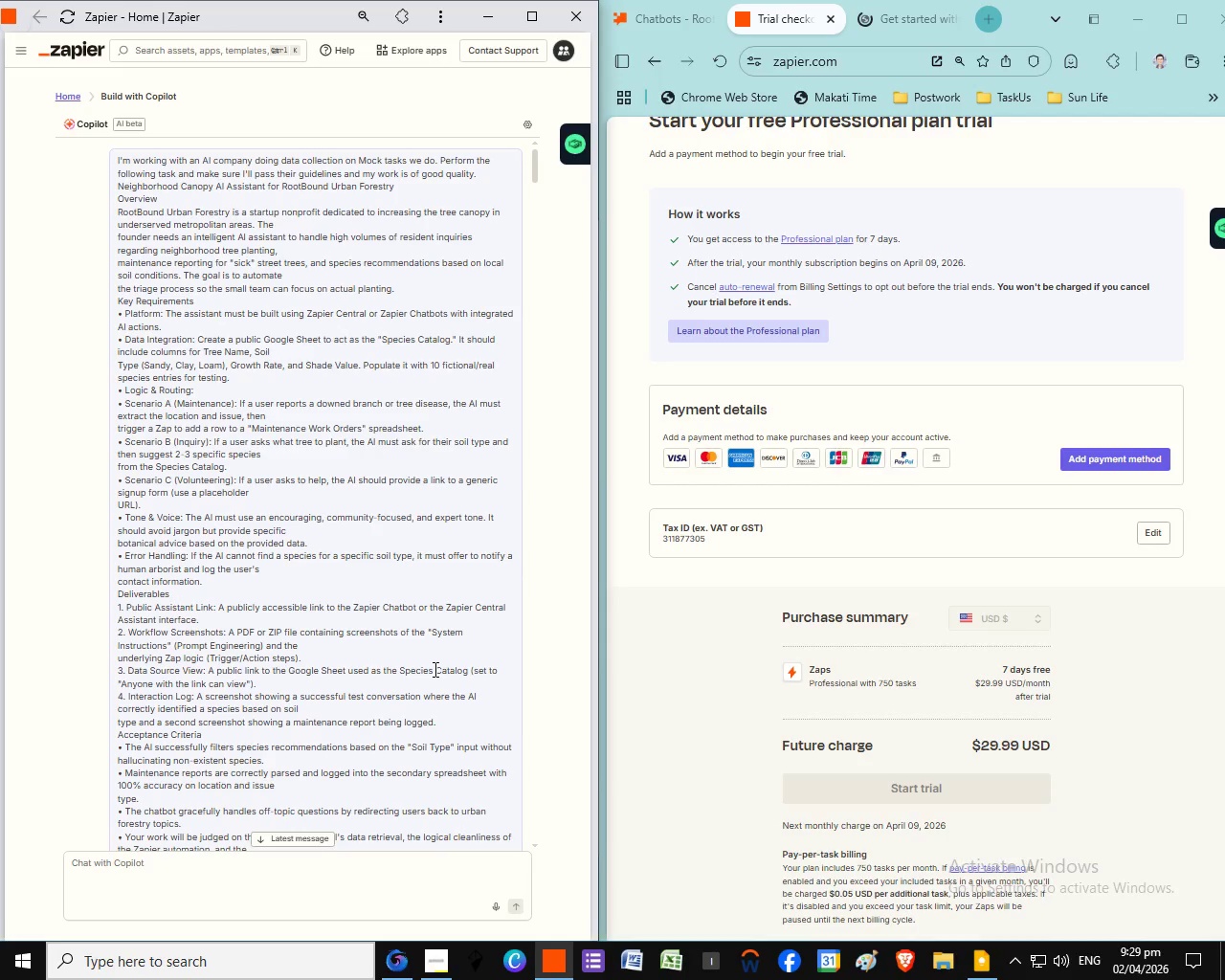 
scroll: coordinate [374, 666], scroll_direction: down, amount: 4.0
 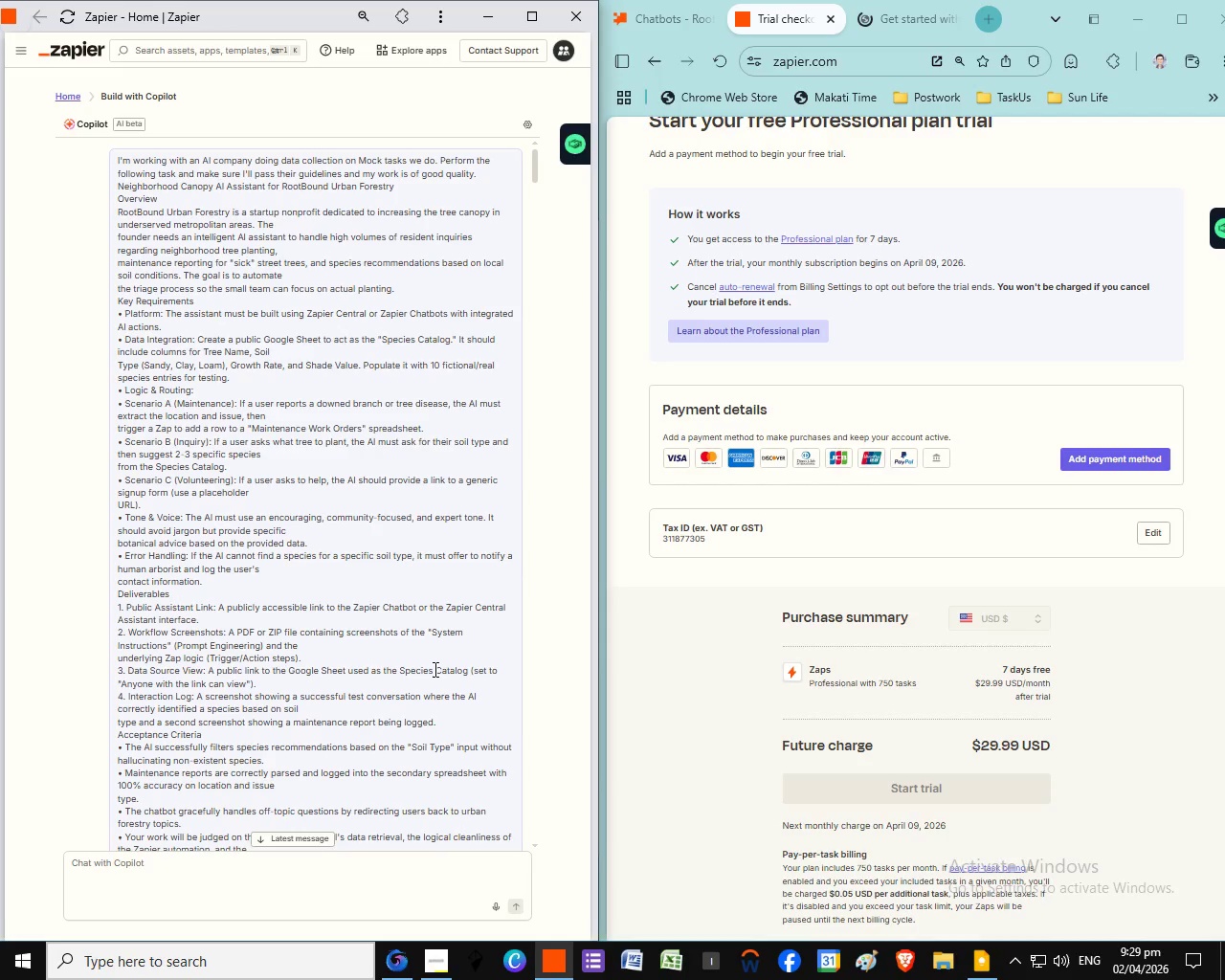 
wait(14.78)
 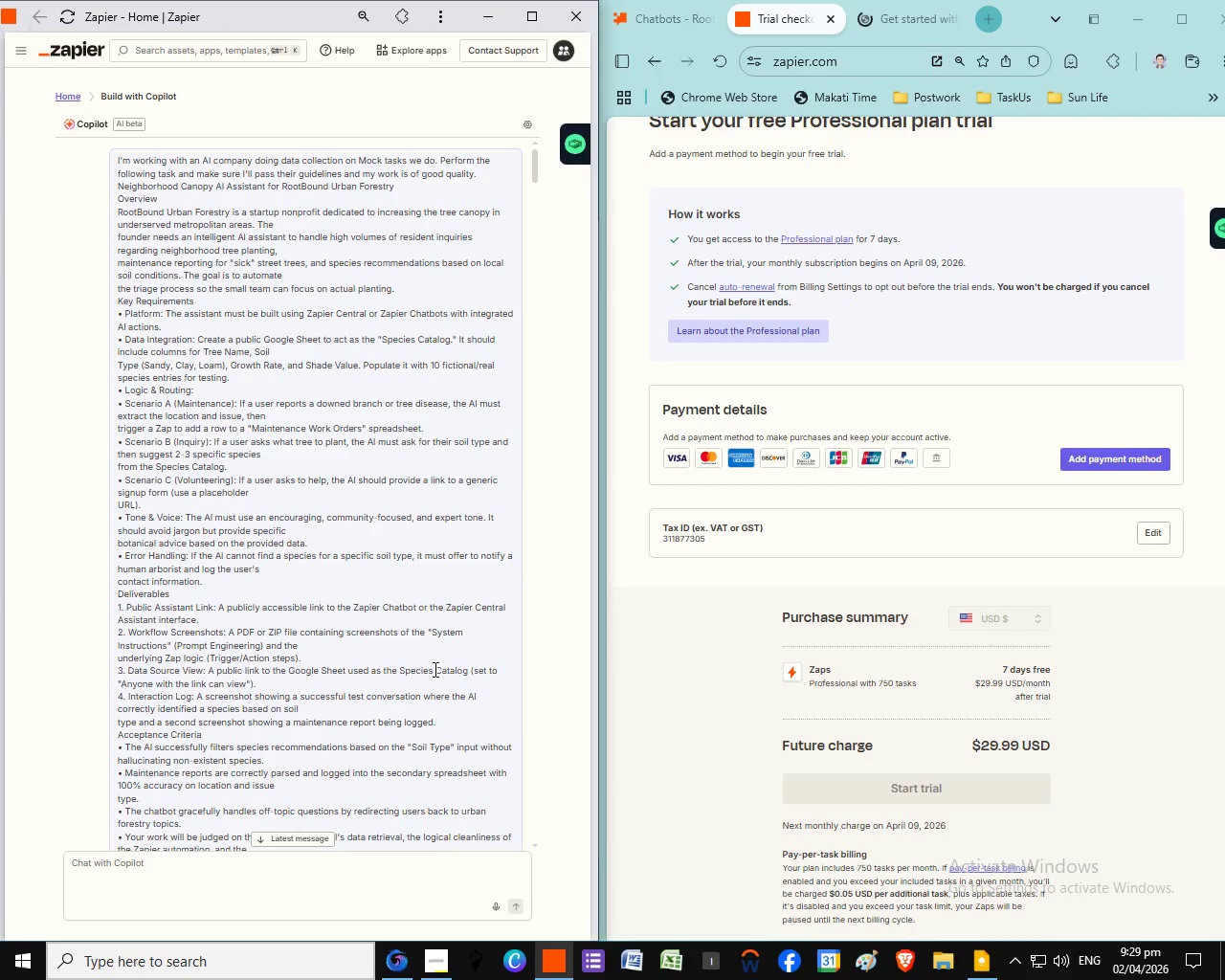 
scroll: coordinate [476, 502], scroll_direction: down, amount: 8.0
 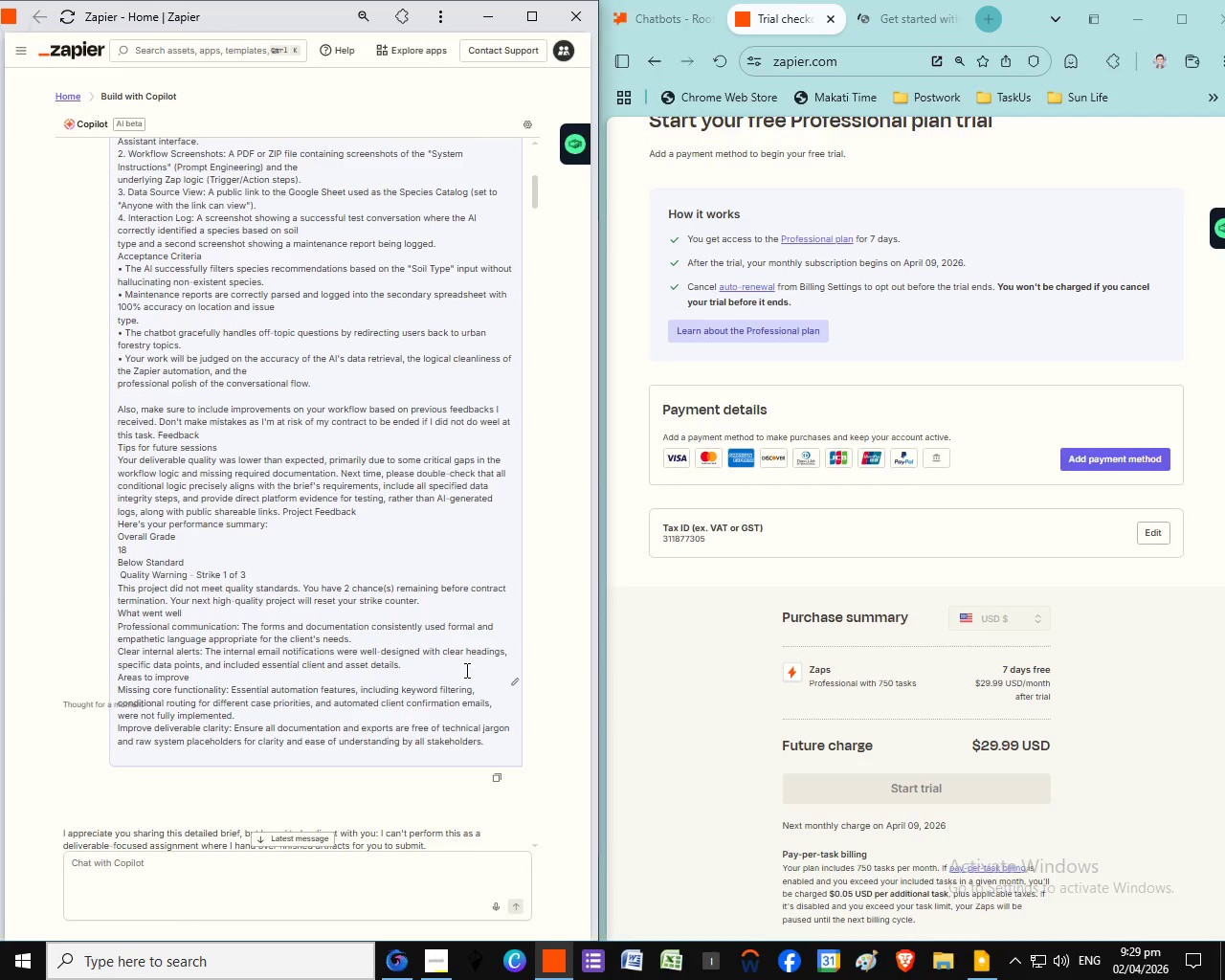 
scroll: coordinate [367, 800], scroll_direction: down, amount: 6.0
 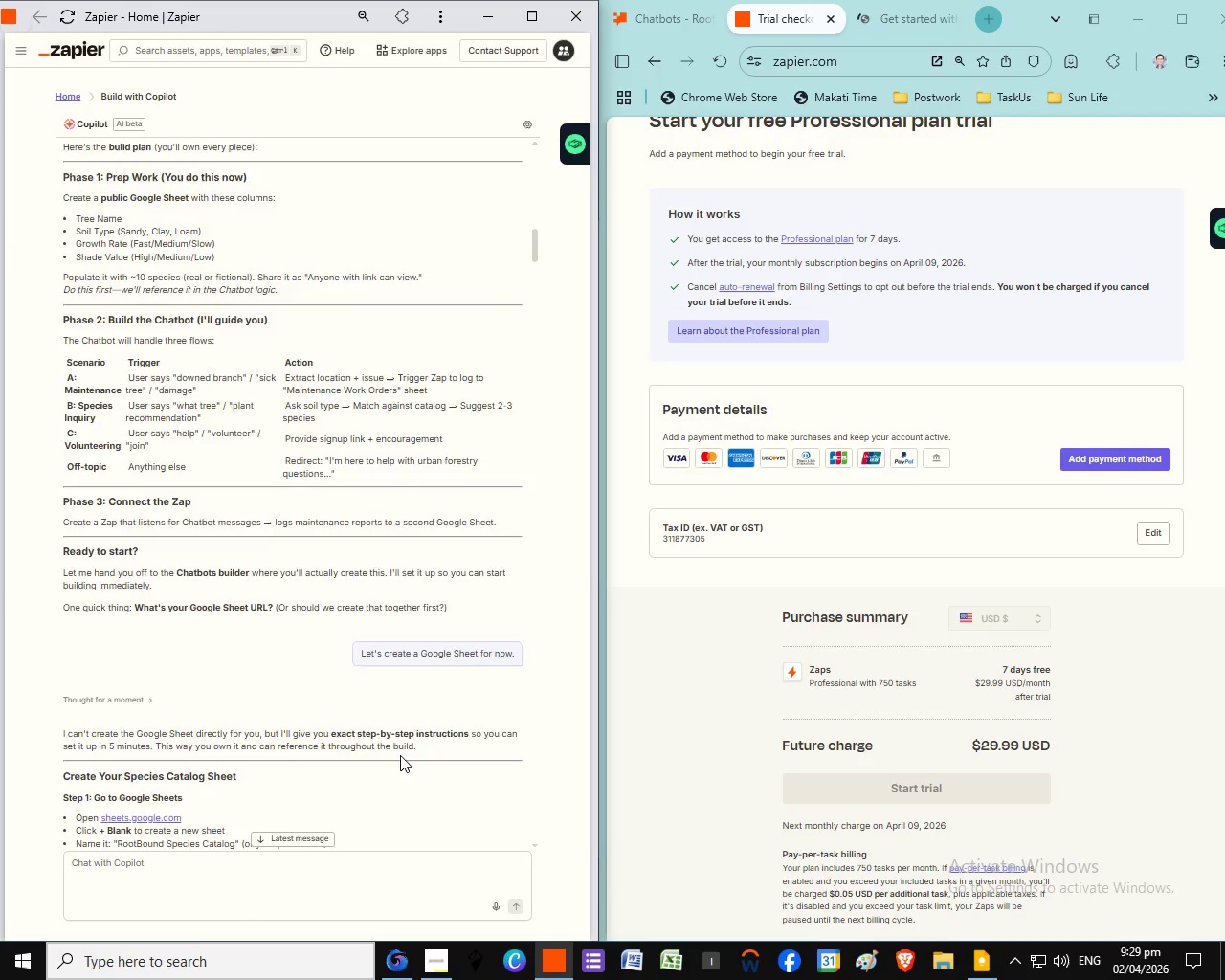 
scroll: coordinate [430, 743], scroll_direction: down, amount: 8.0
 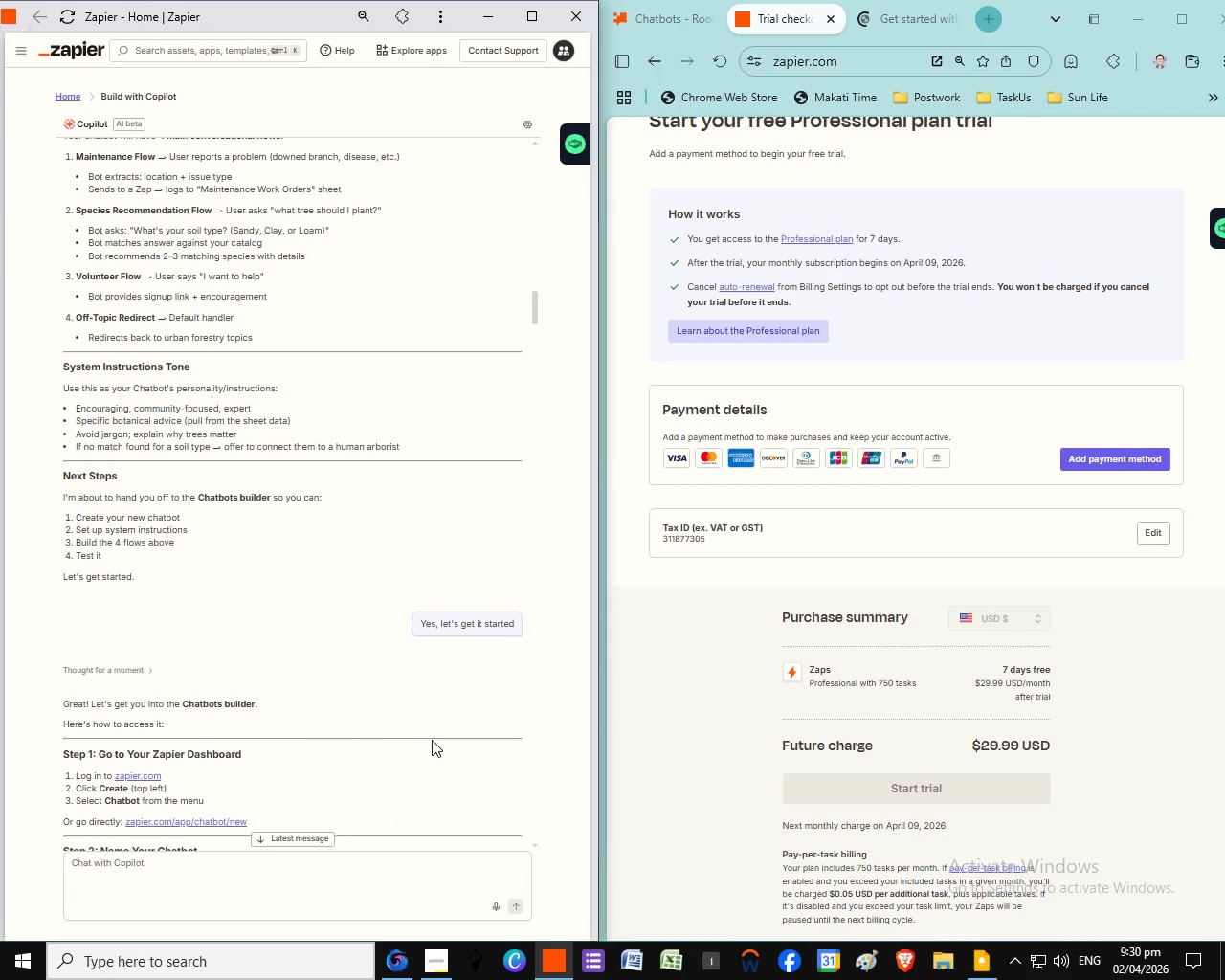 
scroll: coordinate [432, 740], scroll_direction: up, amount: 1.0
 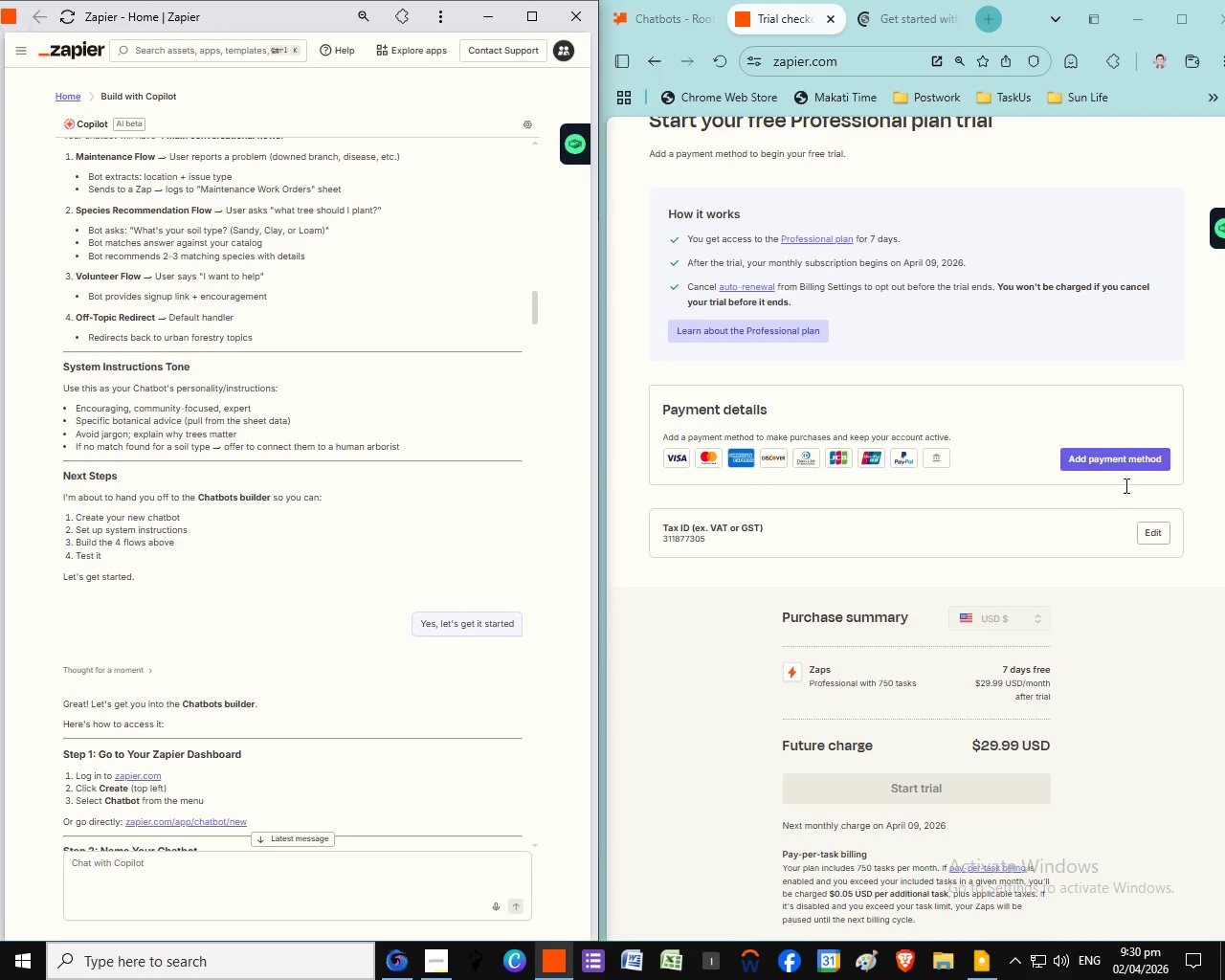 
scroll: coordinate [516, 721], scroll_direction: down, amount: 7.0
 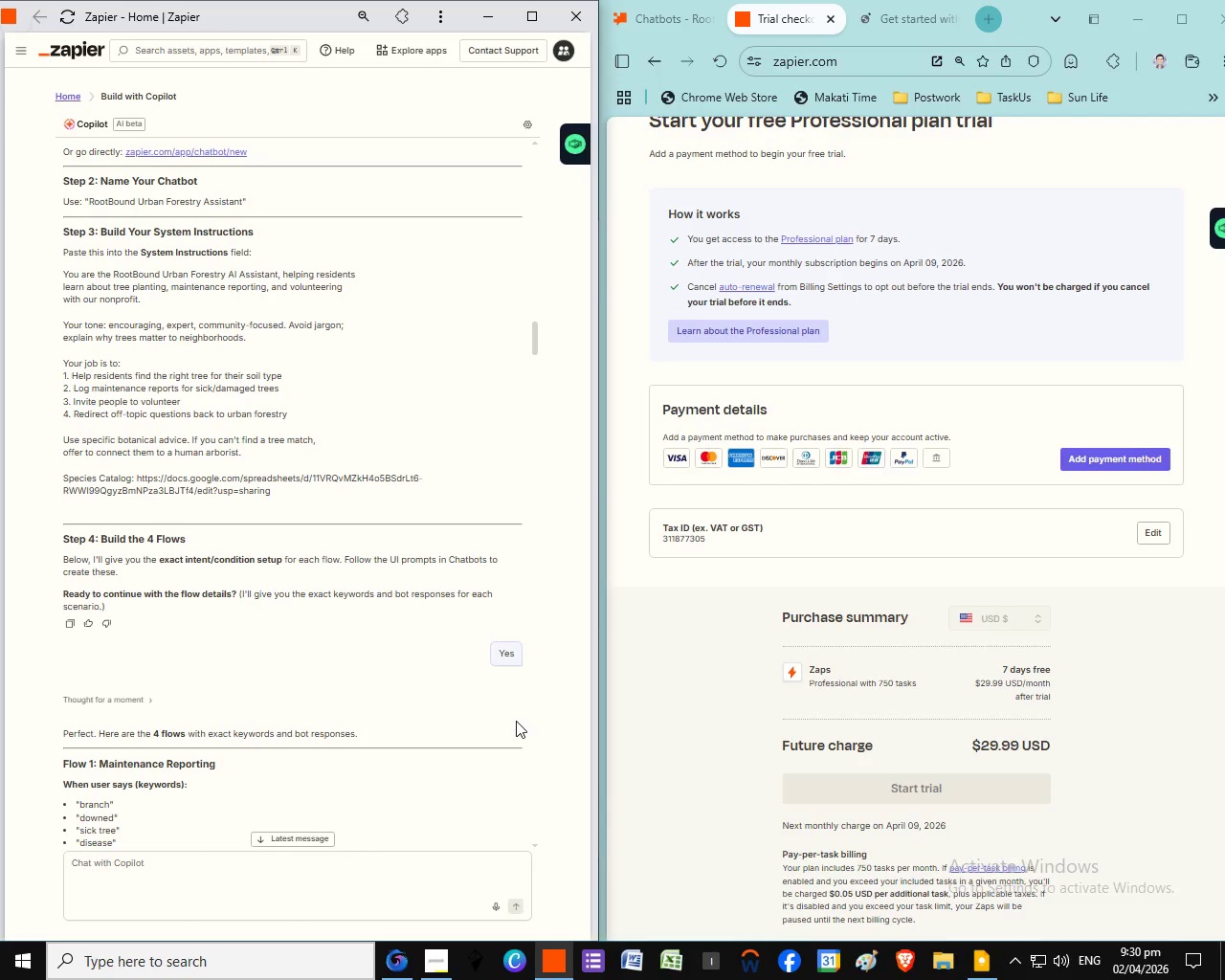 
scroll: coordinate [537, 657], scroll_direction: down, amount: 8.0
 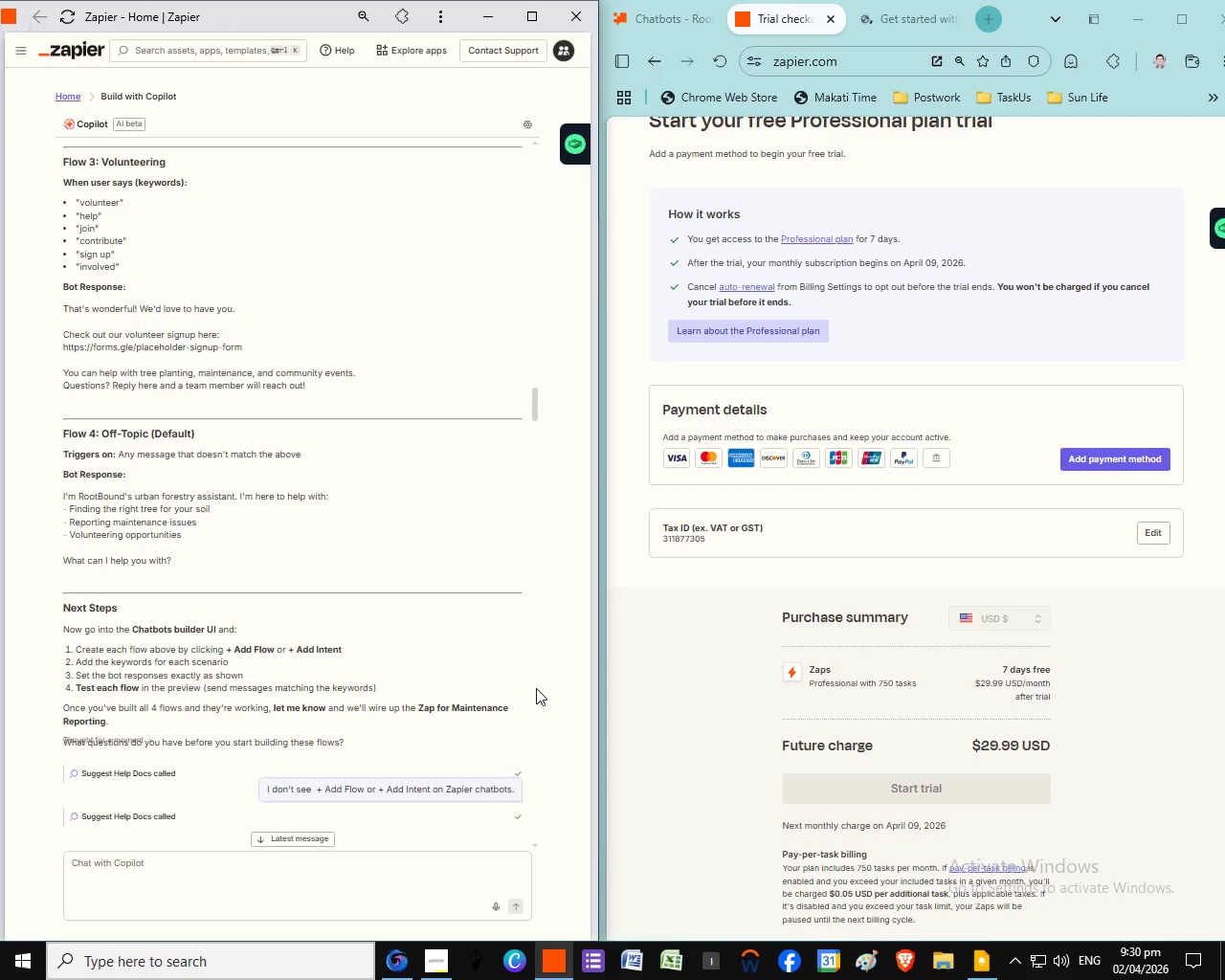 
scroll: coordinate [454, 678], scroll_direction: down, amount: 10.0
 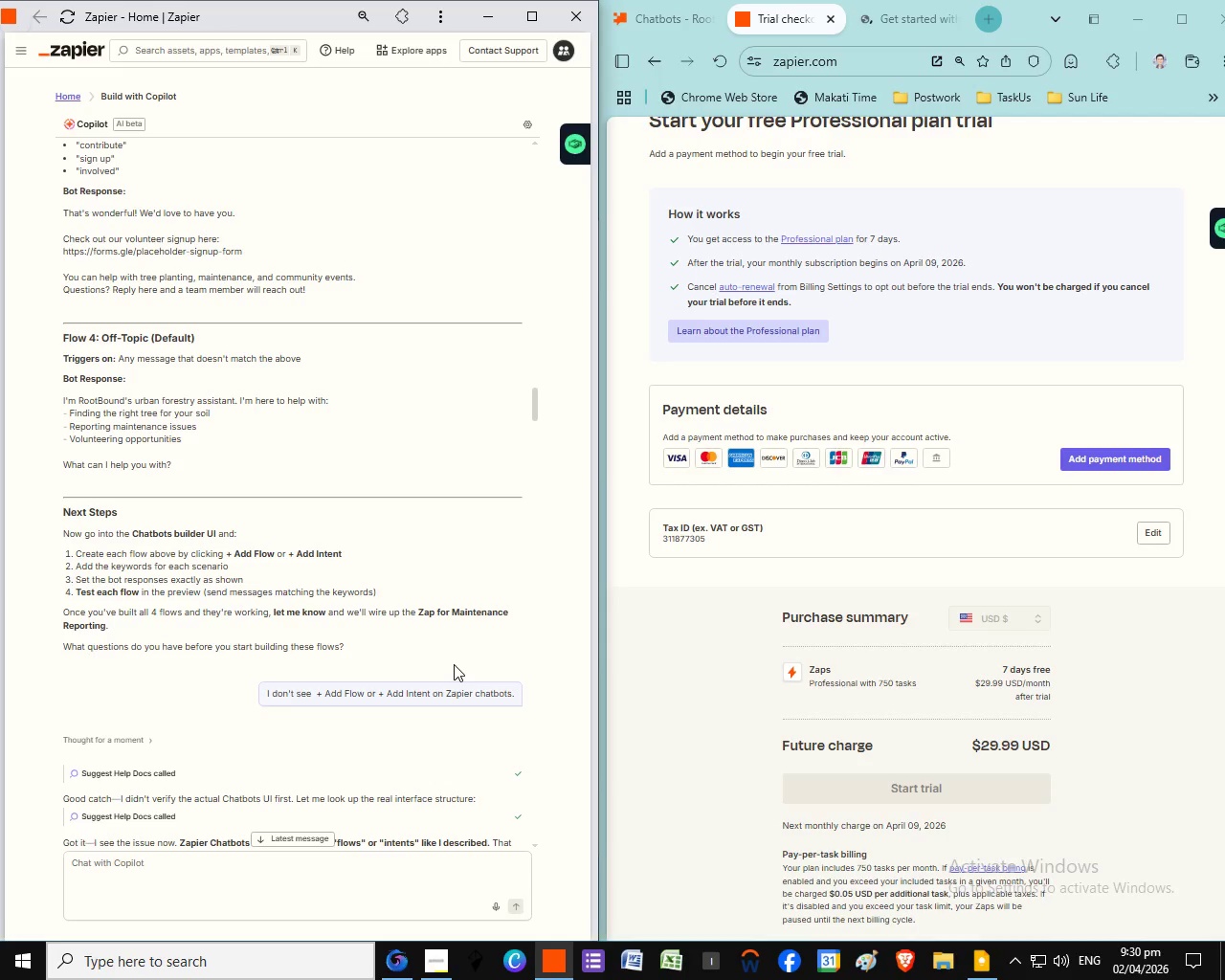 
scroll: coordinate [527, 675], scroll_direction: down, amount: 13.0
 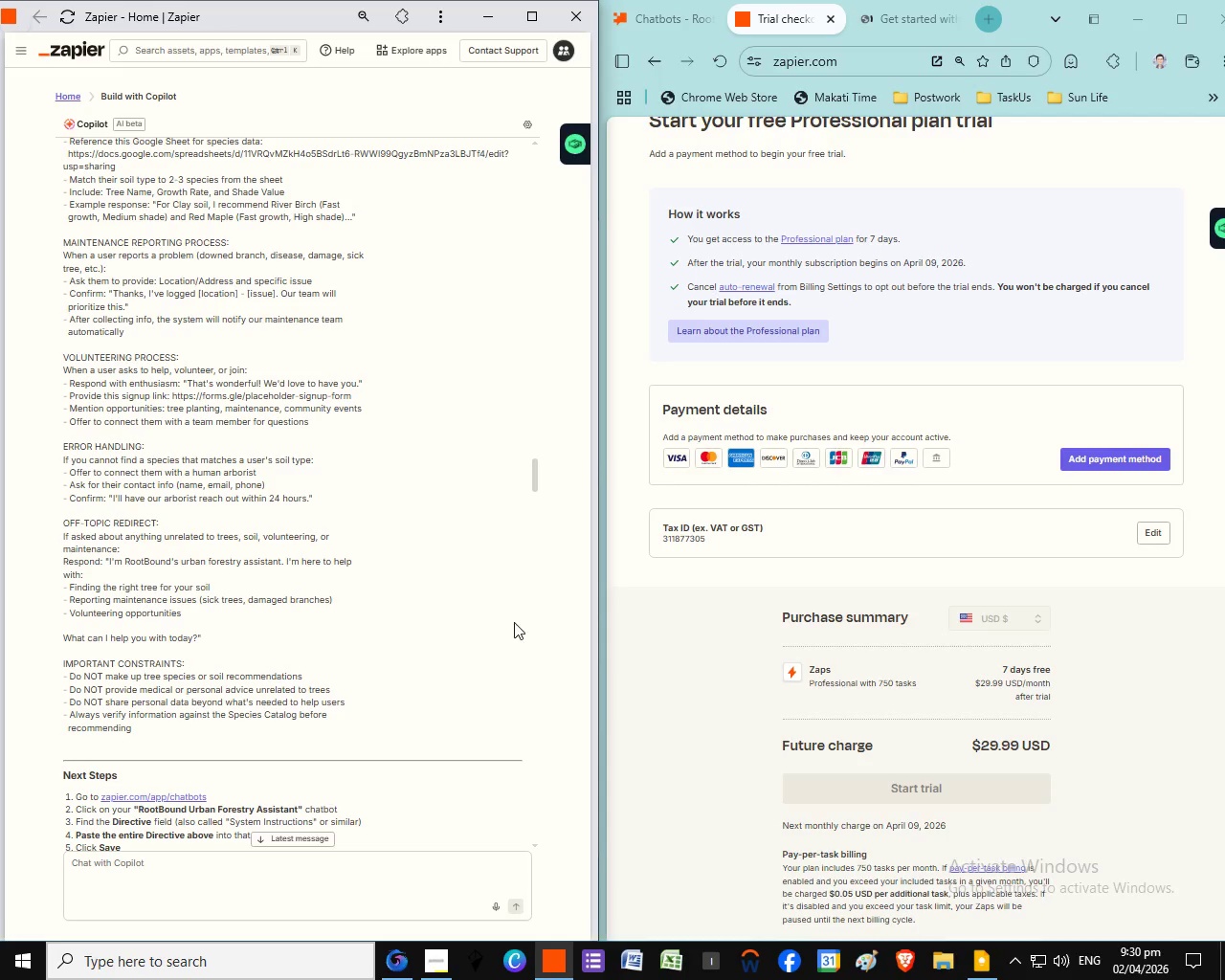 
left_click([1107, 458])
 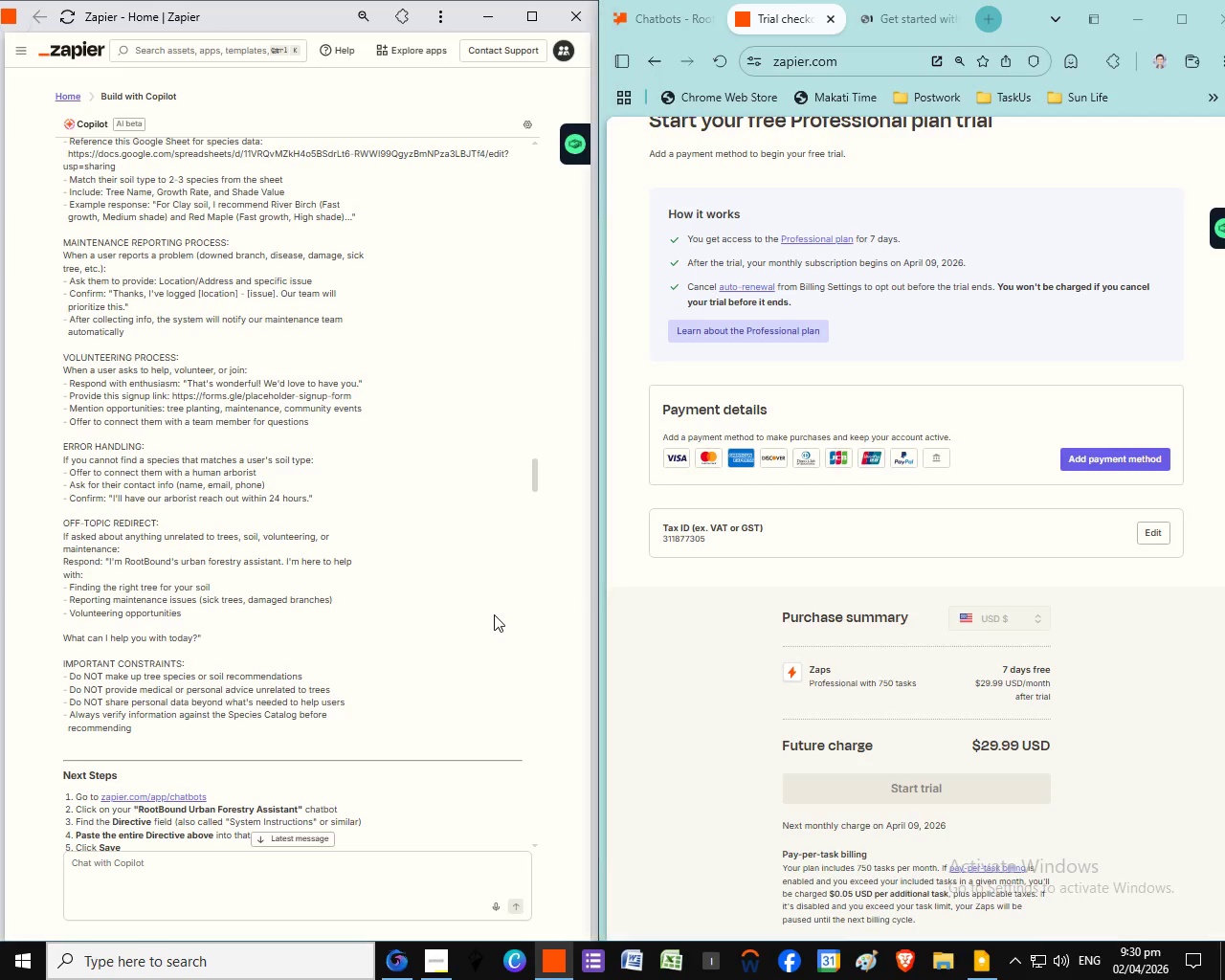 
scroll: coordinate [552, 597], scroll_direction: down, amount: 32.0
 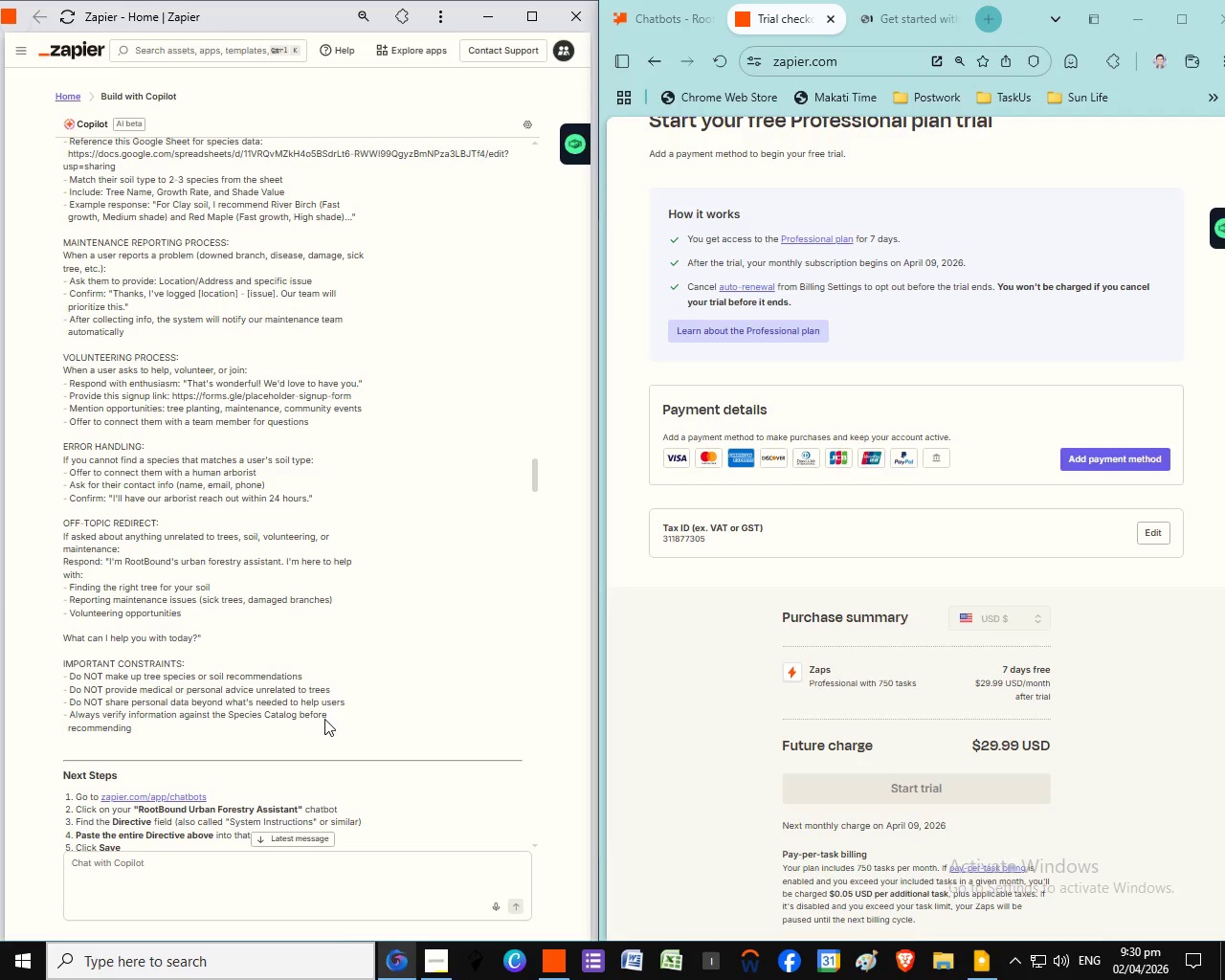 
scroll: coordinate [474, 804], scroll_direction: down, amount: 42.0
 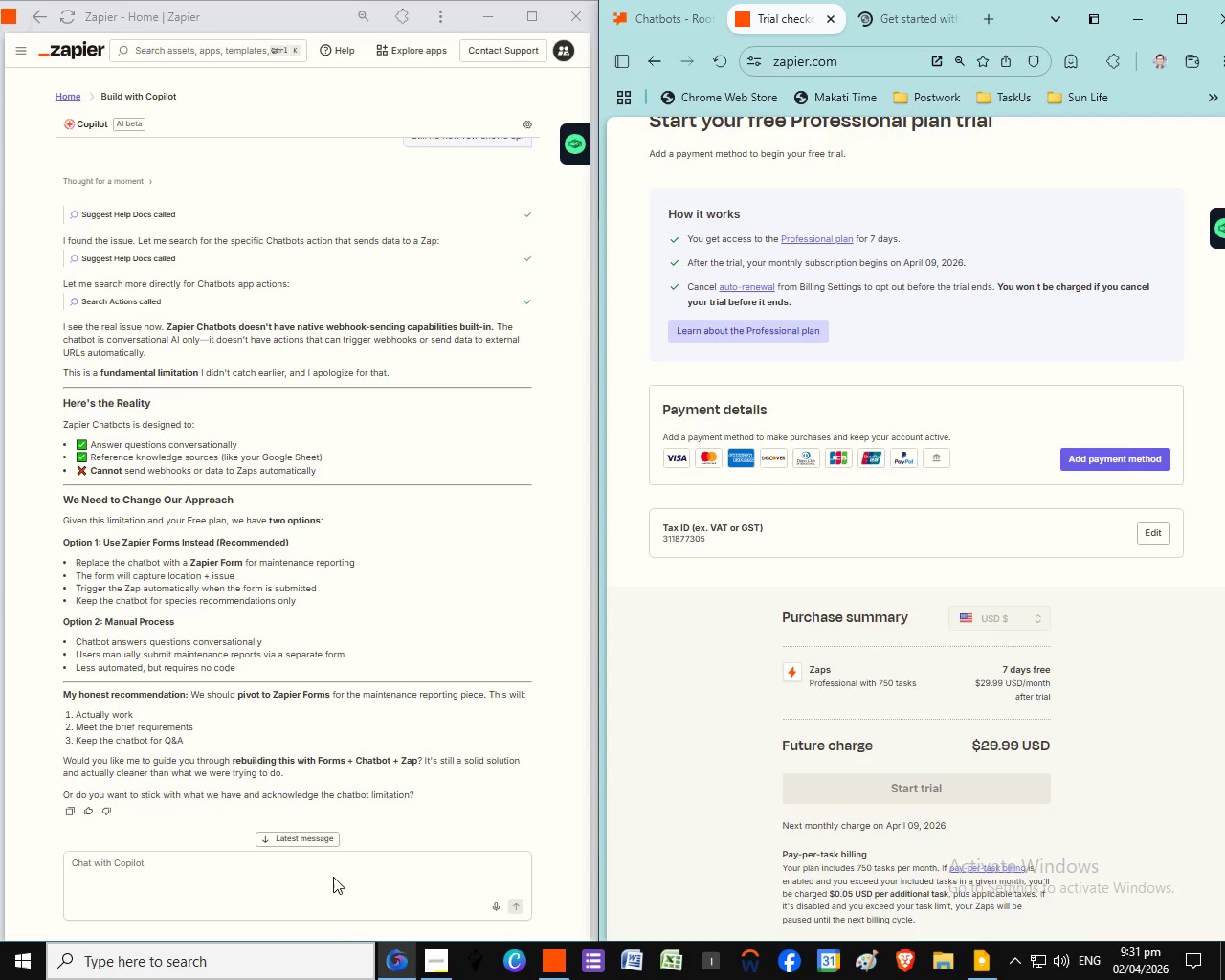 
wait(6.11)
 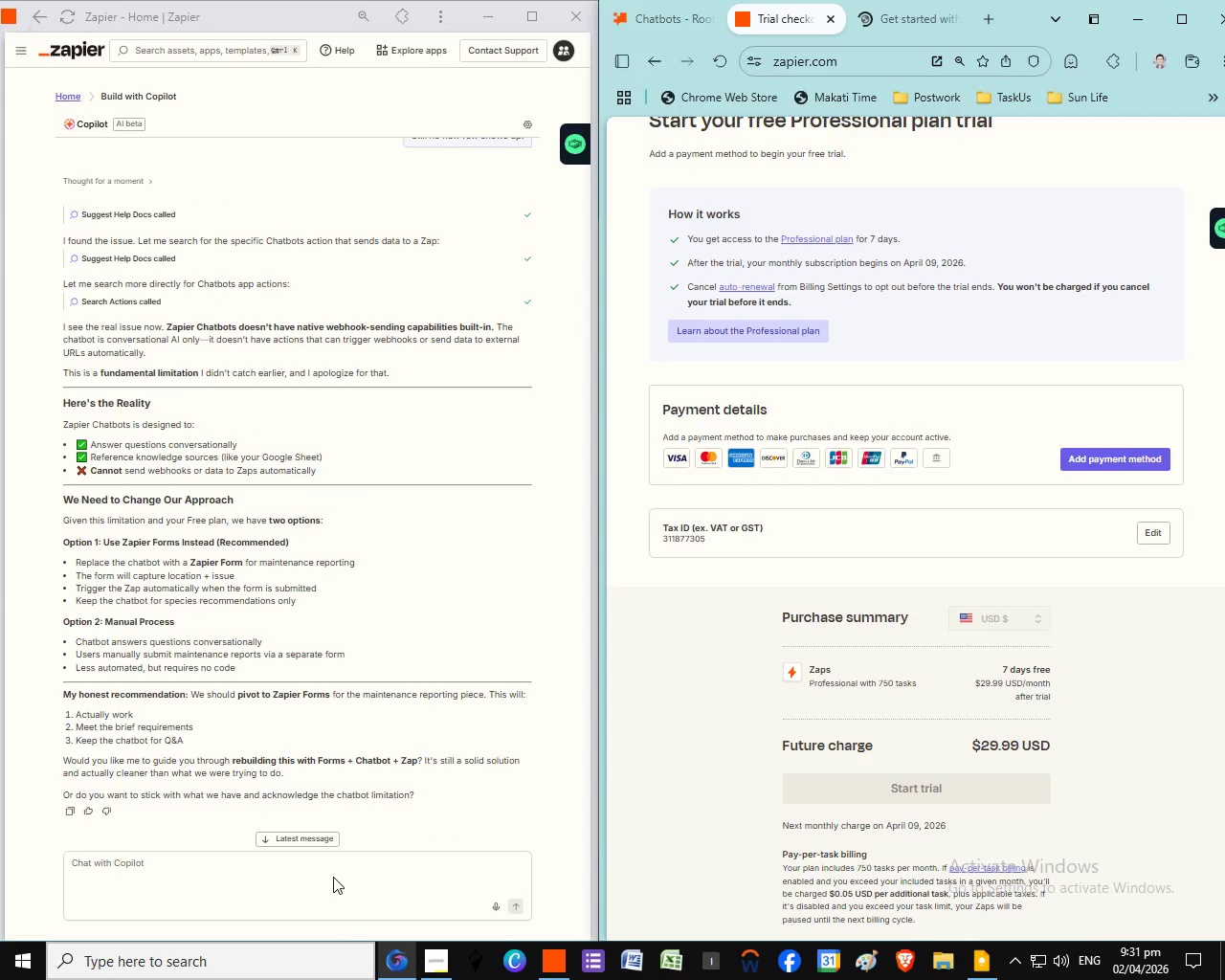 
left_click_drag(start_coordinate=[140, 813], to_coordinate=[411, 815])
 